 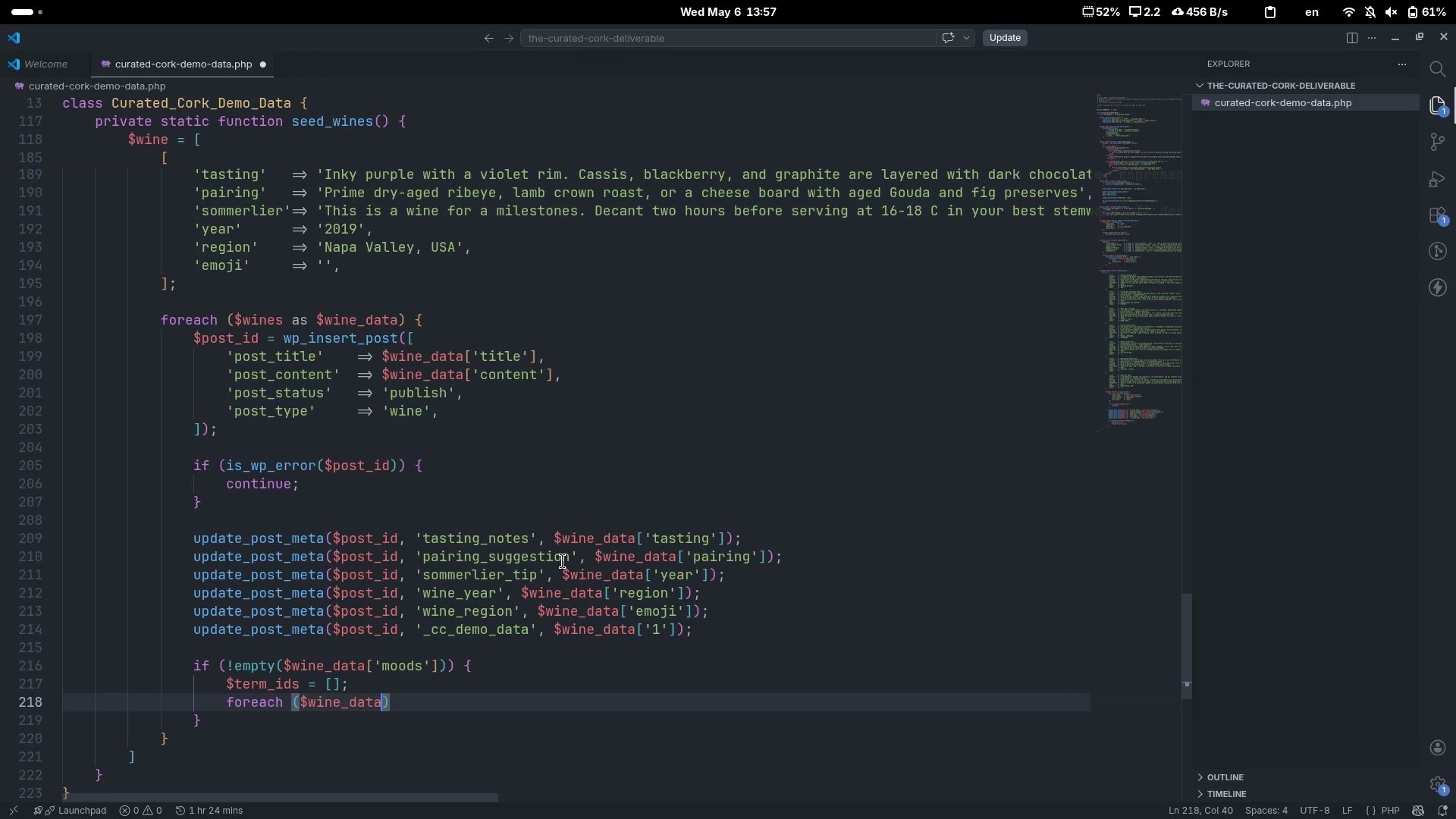 
type(['moods)
 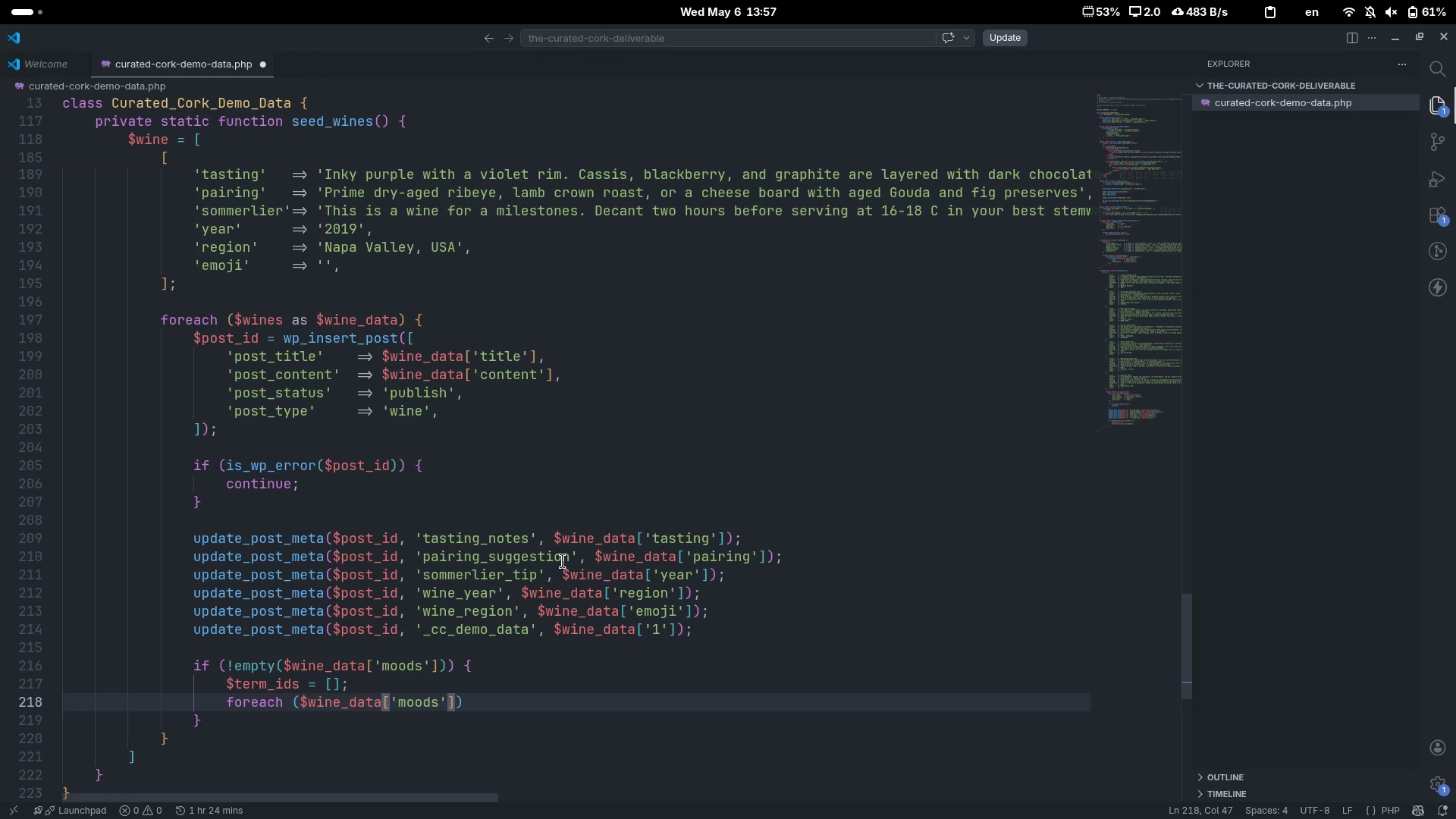 
key(ArrowRight)
 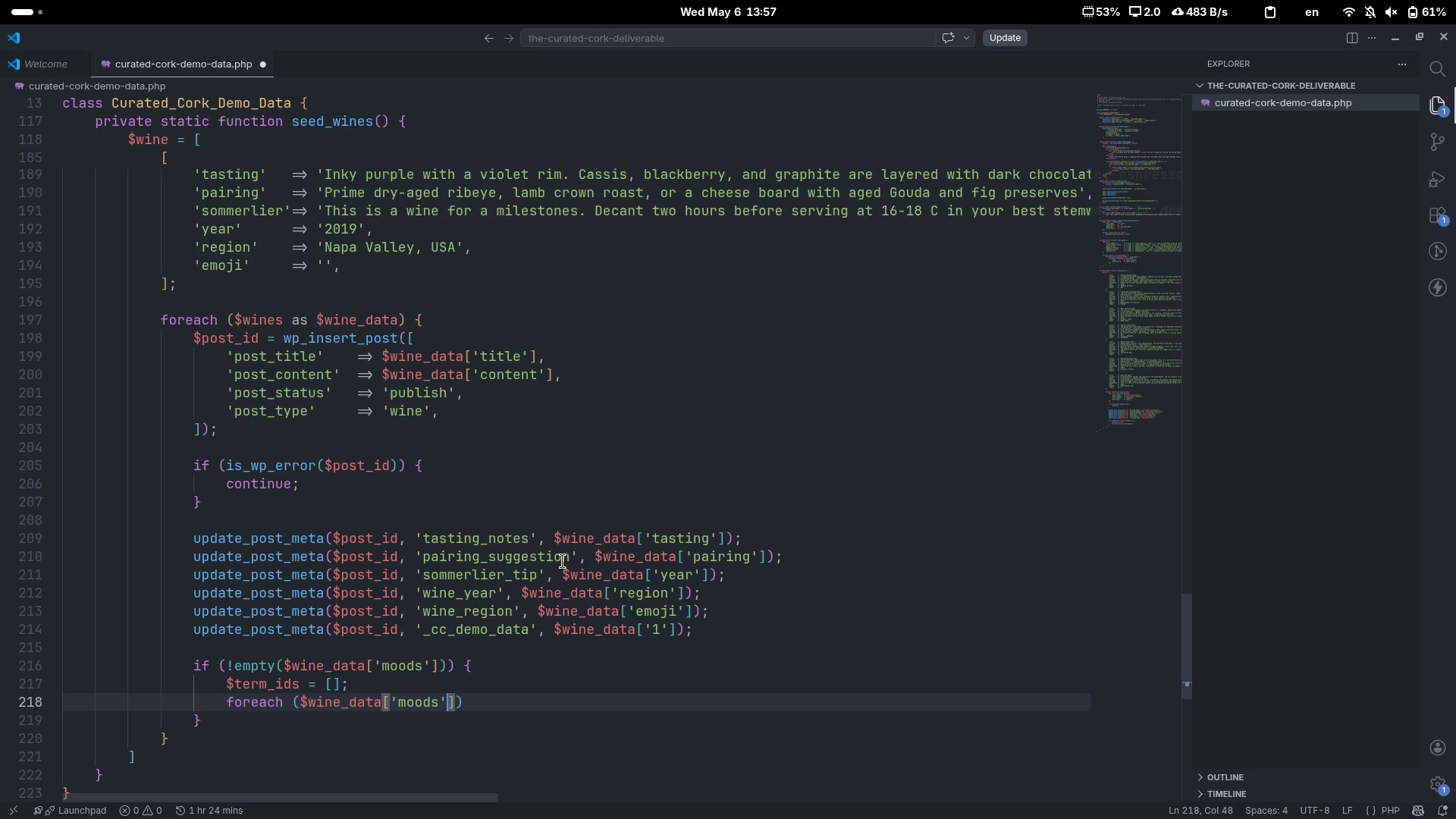 
key(ArrowRight)
 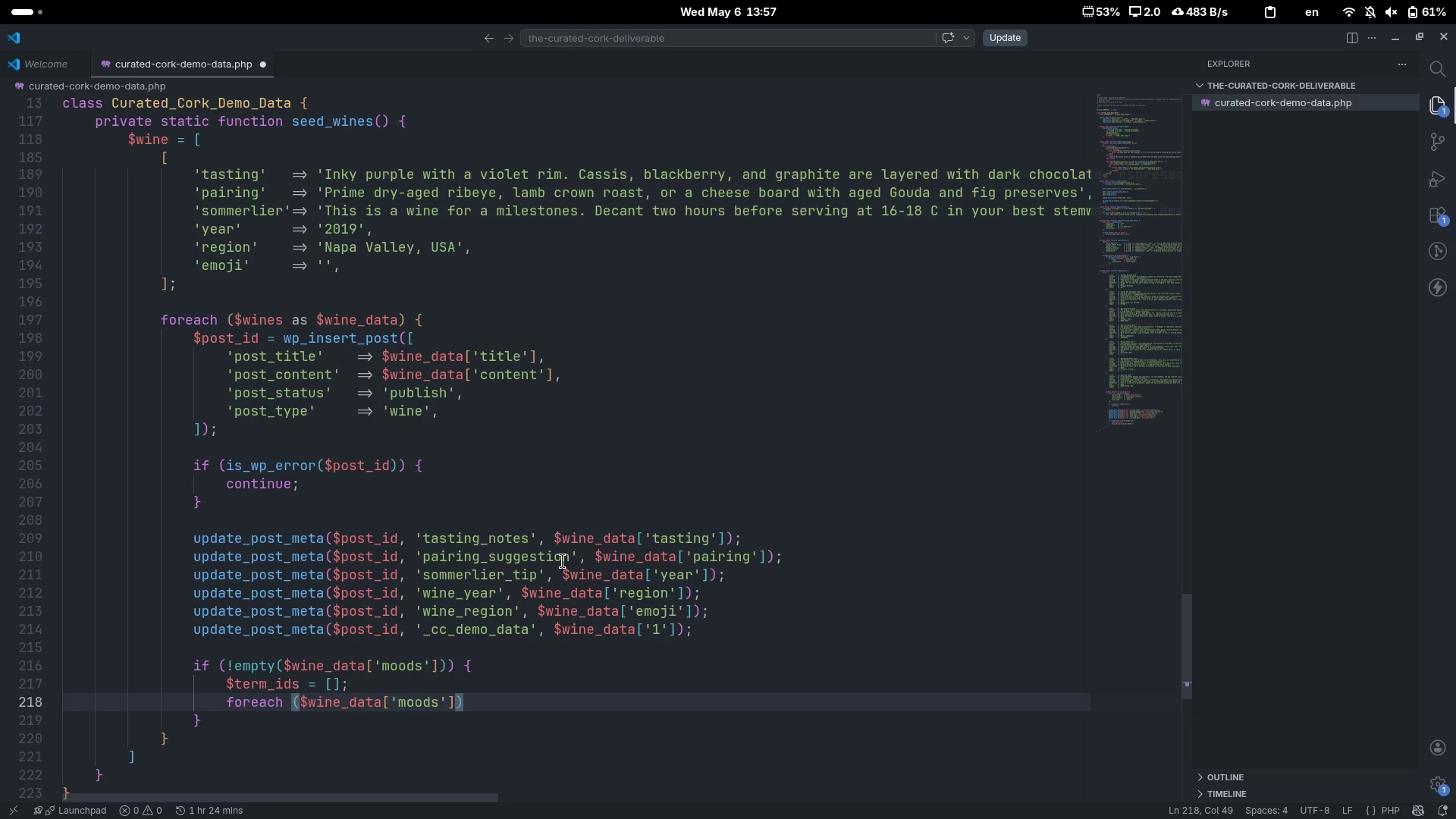 
type( as $moo)
 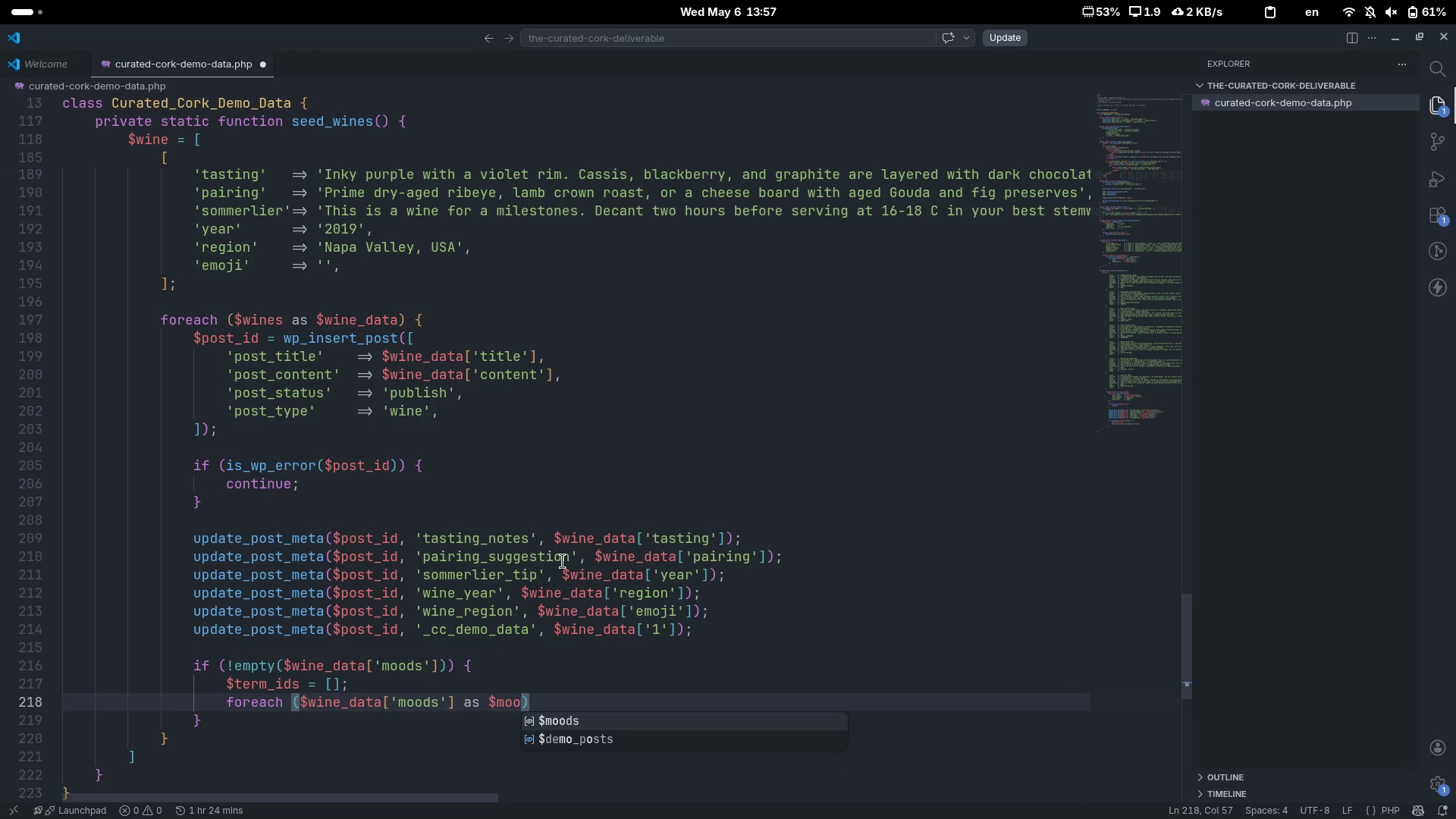 
key(ArrowDown)
 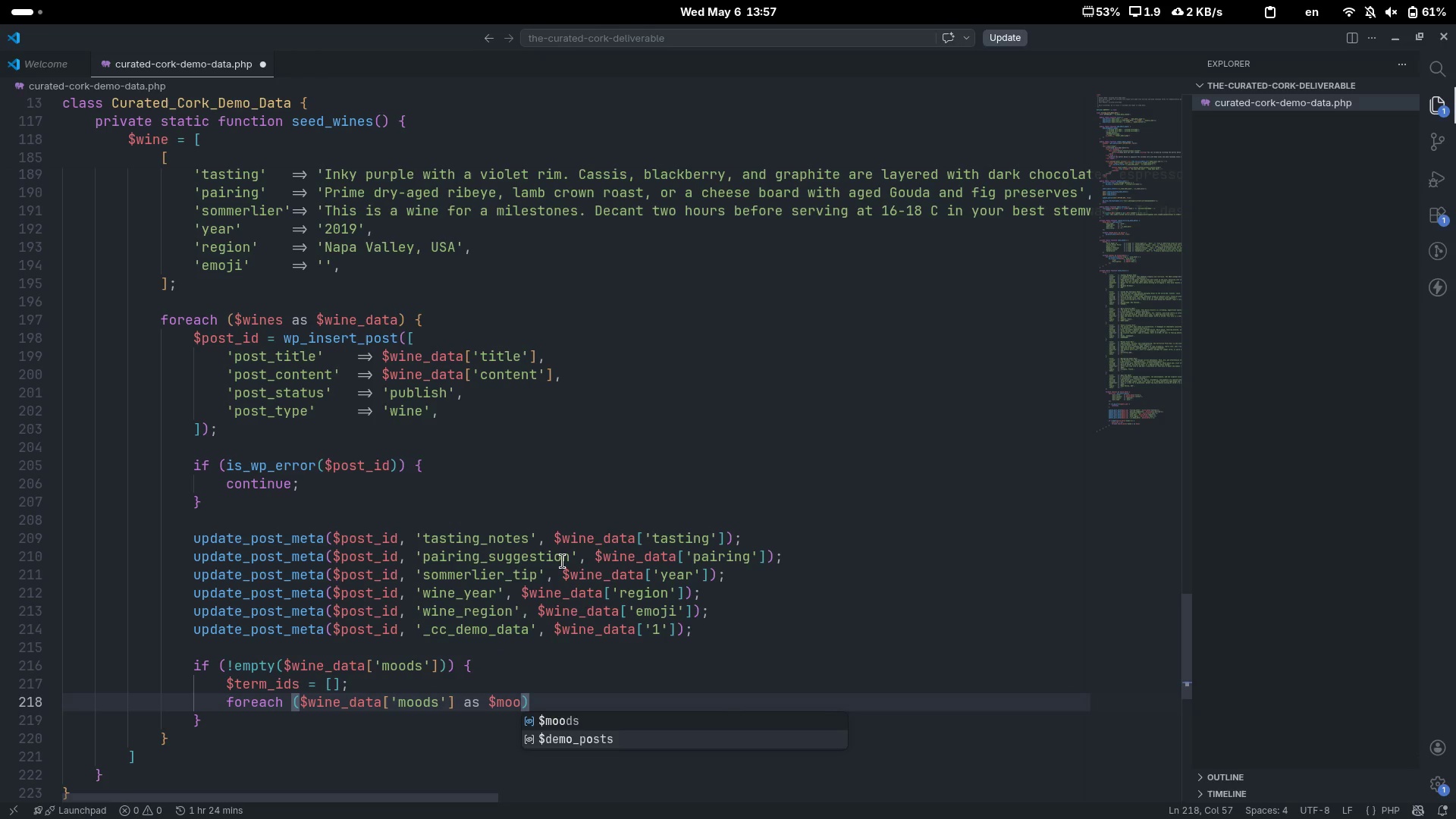 
key(ArrowUp)
 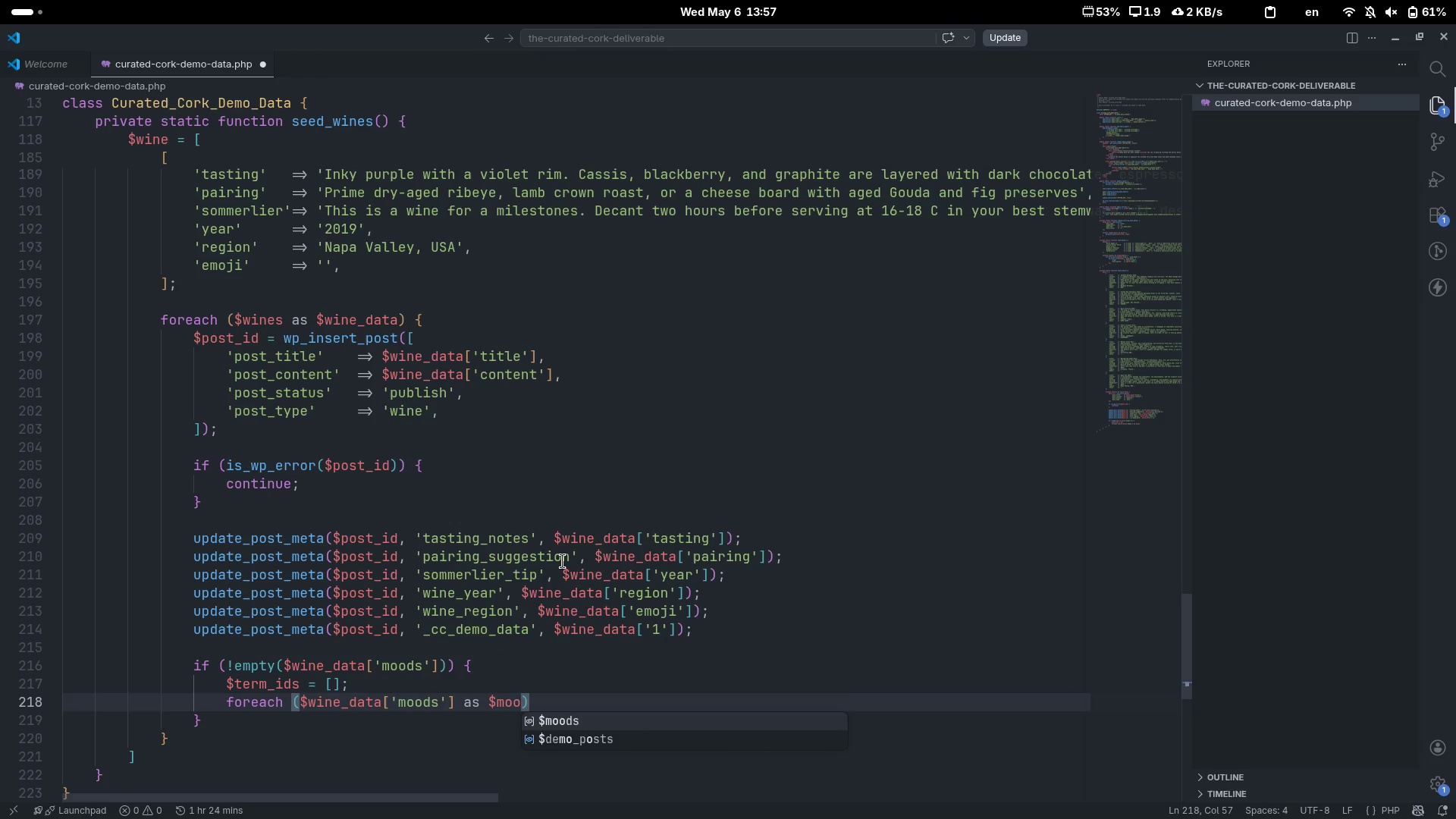 
key(Enter)
 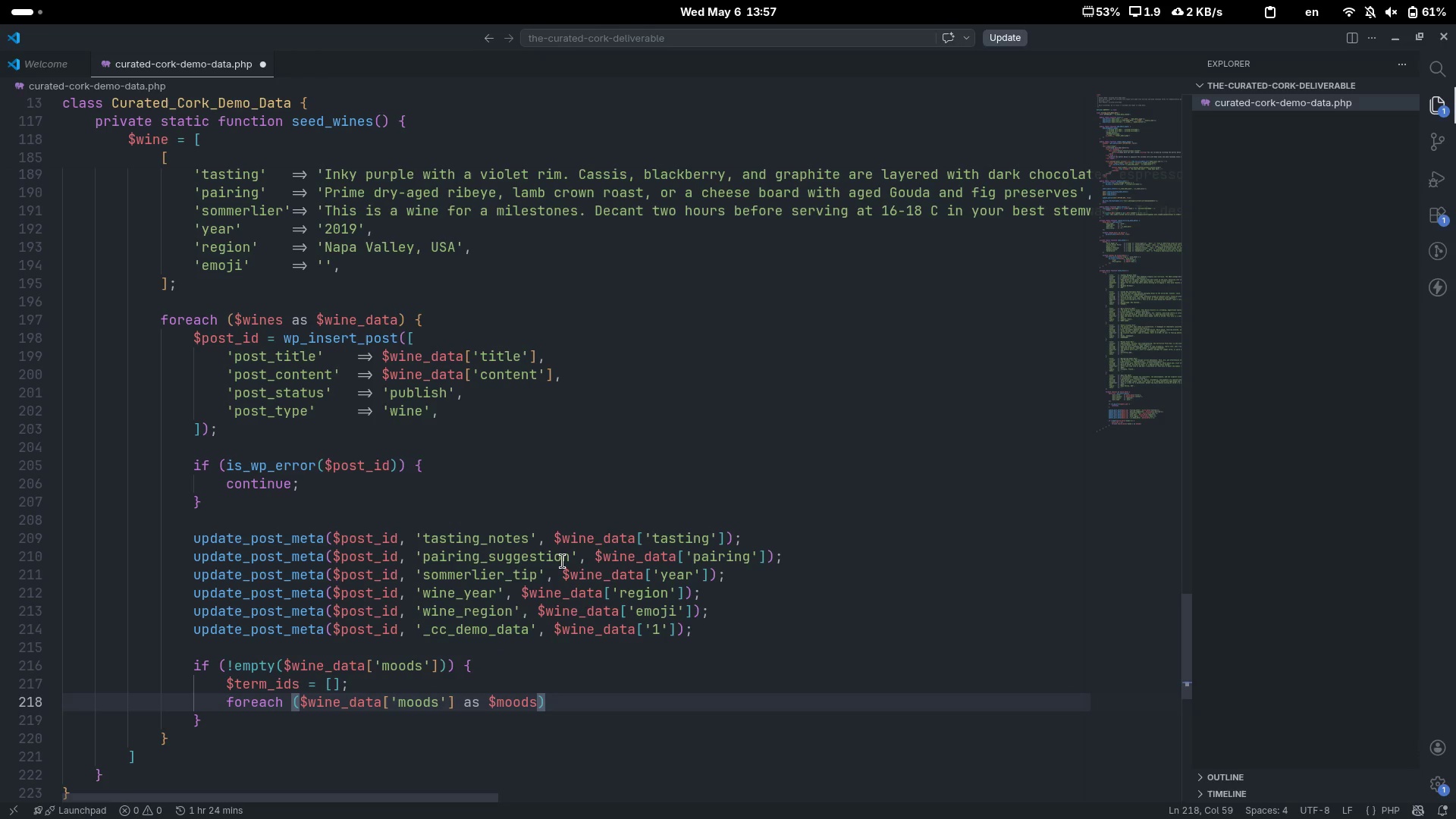 
type(_sli)
key(Backspace)
type(ug)
 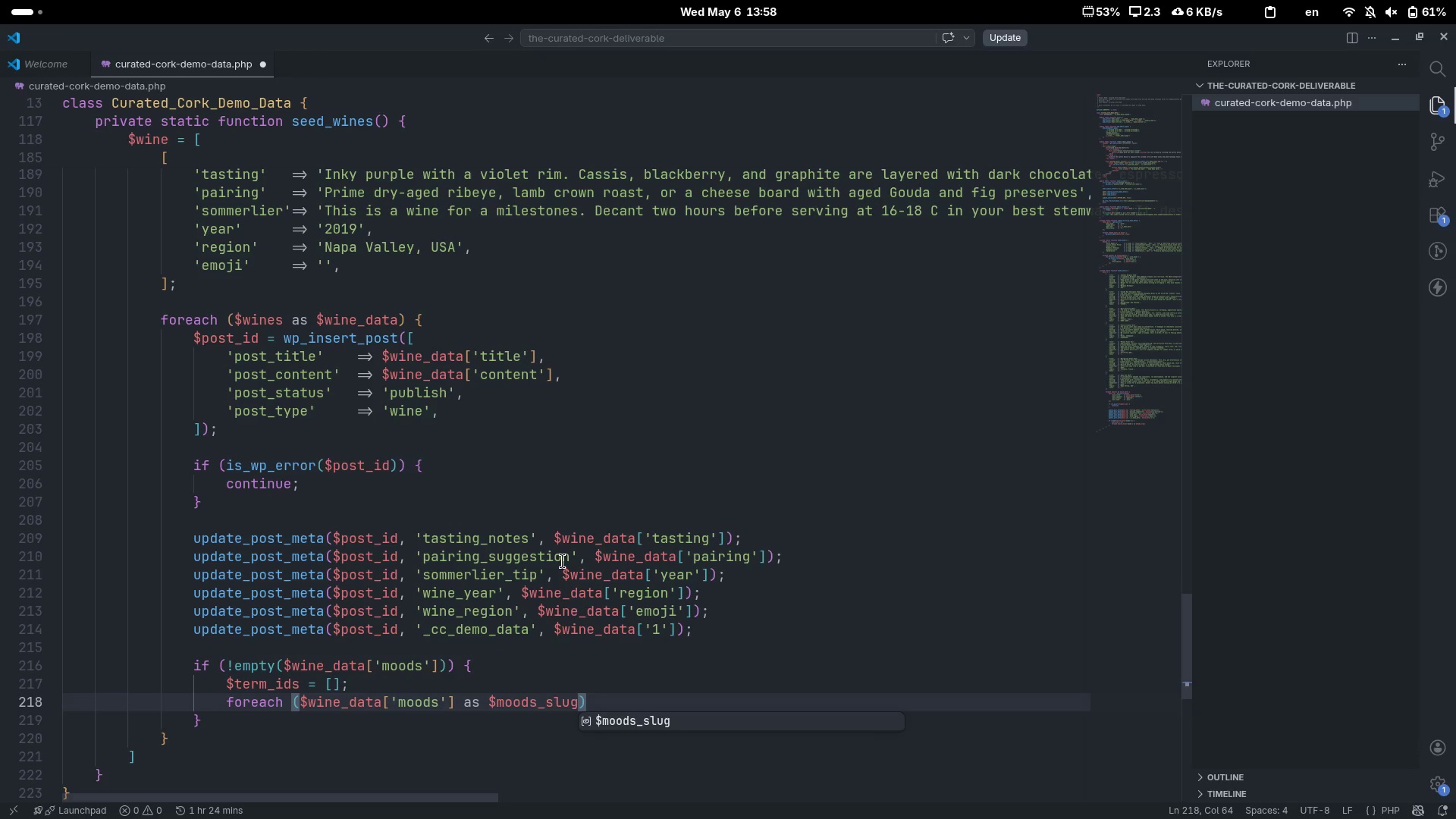 
key(ArrowRight)
 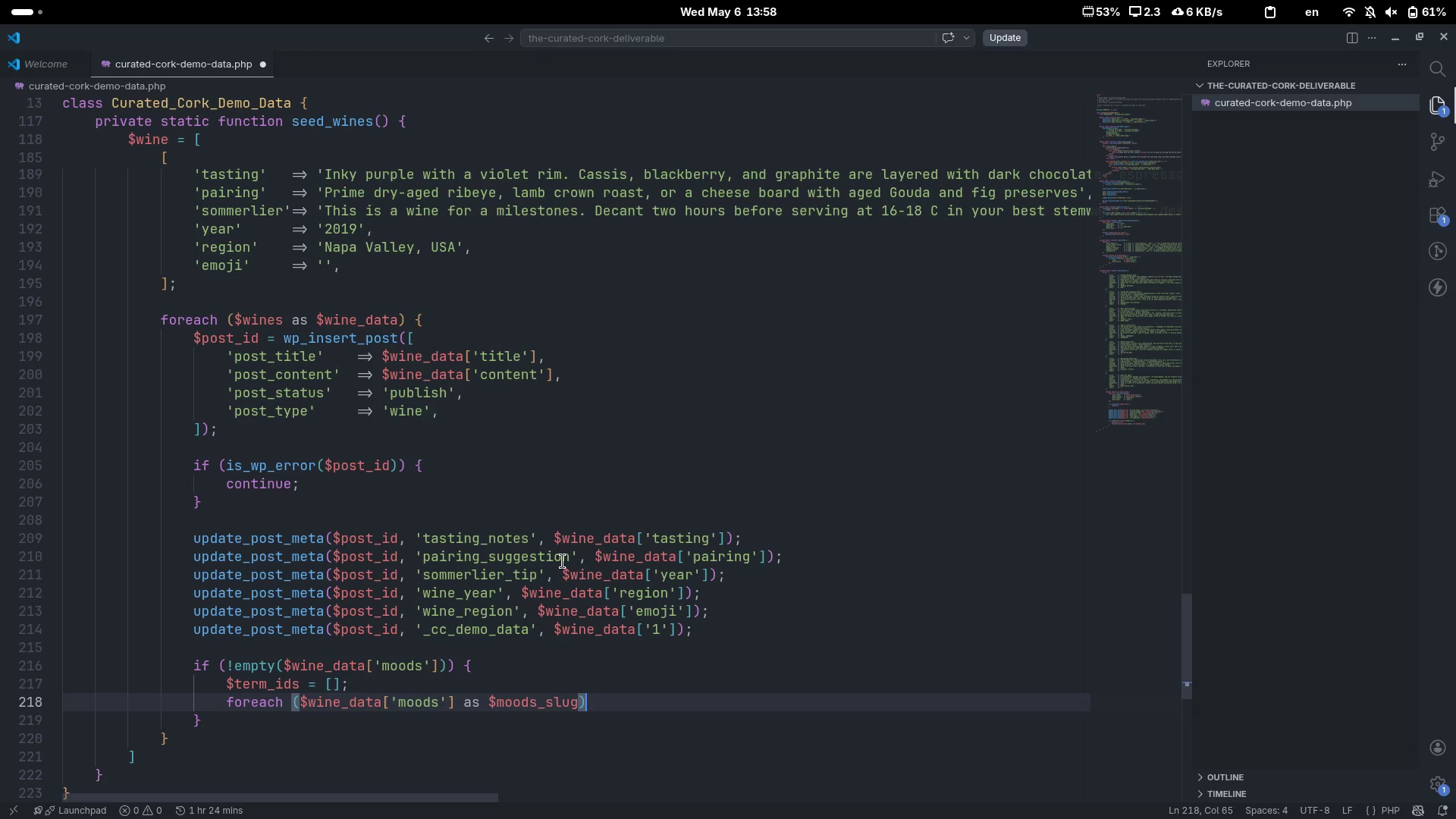 
key(Space)
 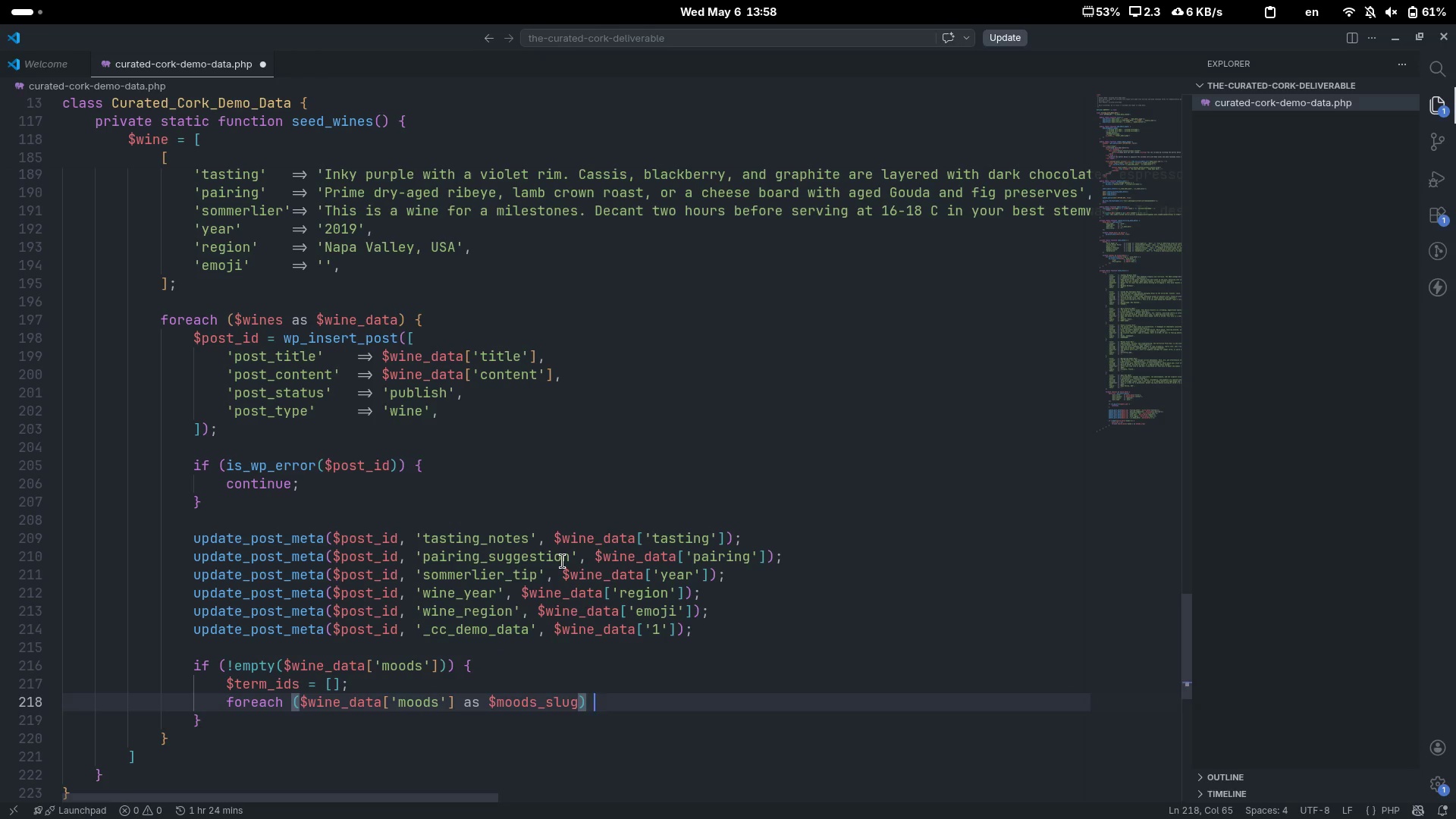 
key(Shift+ShiftLeft)
 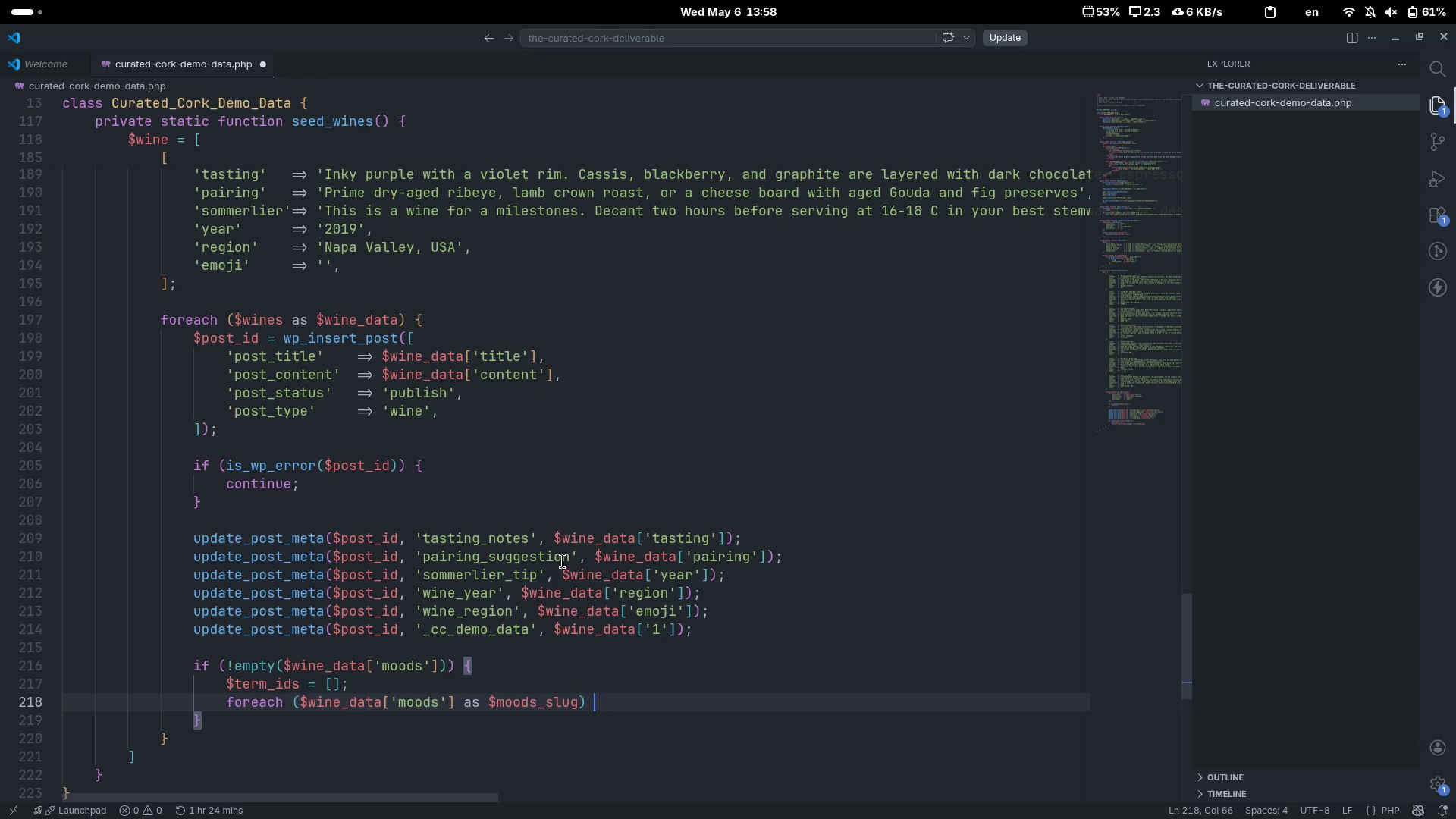 
key(Shift+BracketLeft)
 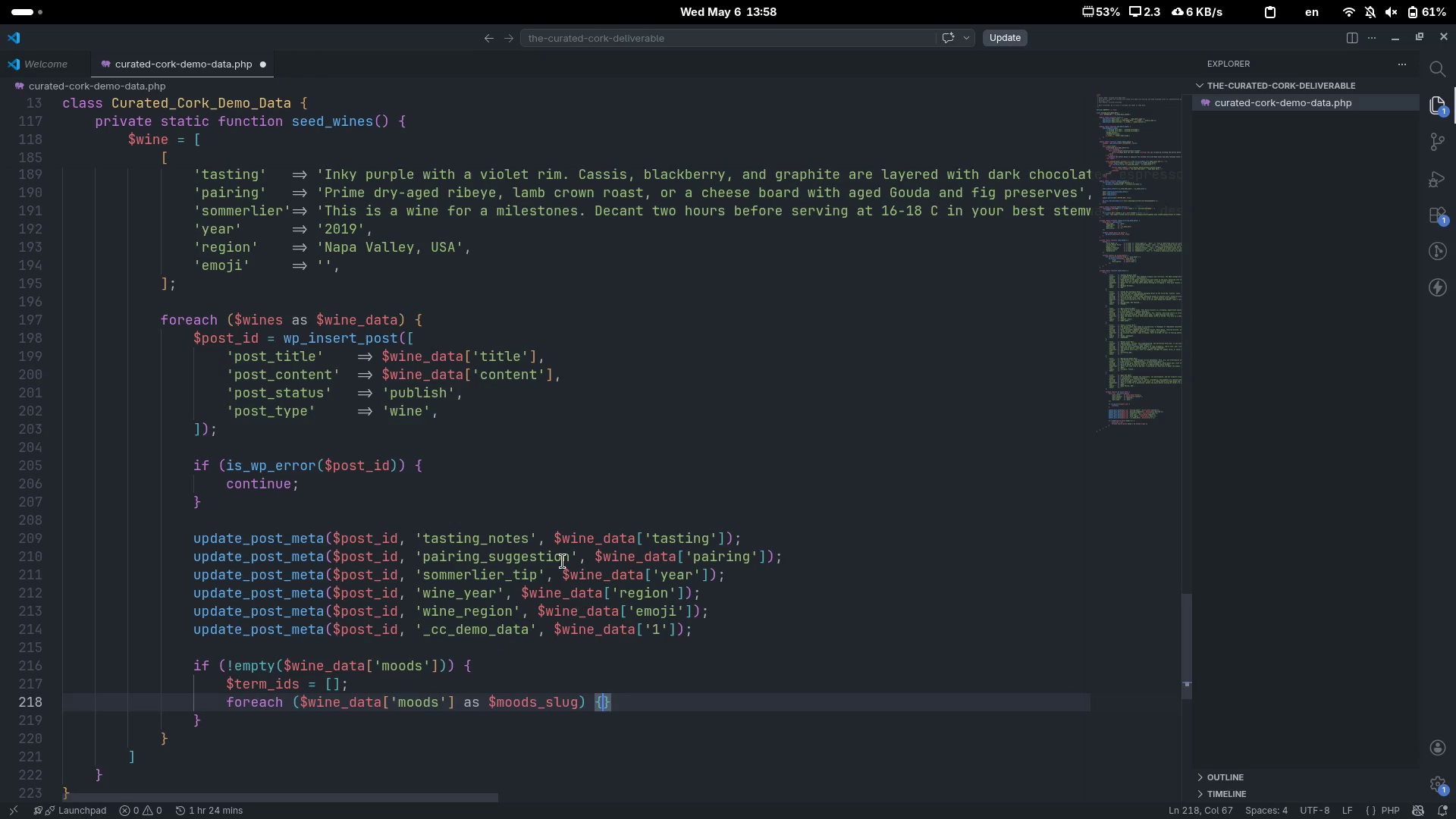 
key(Enter)
 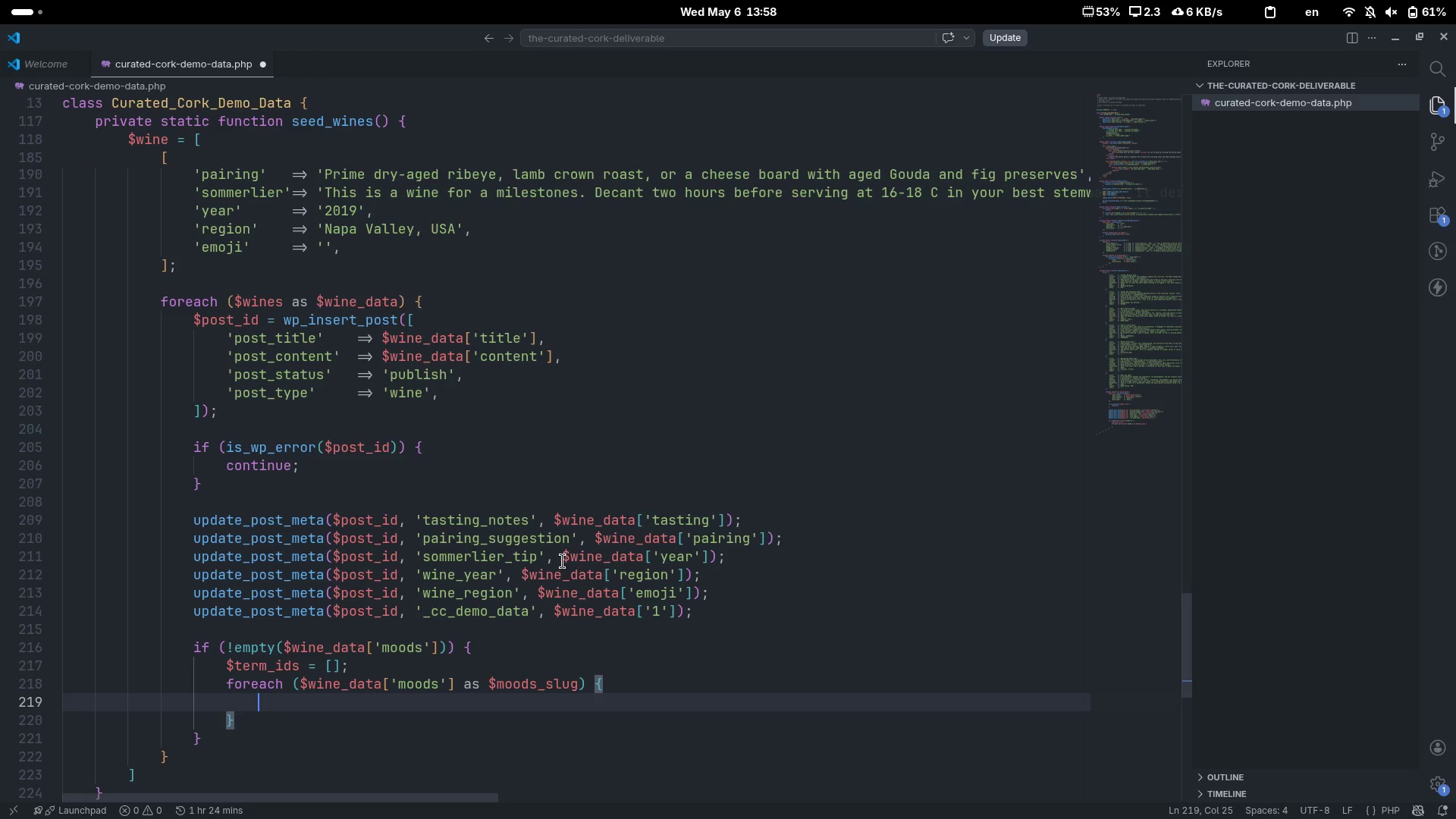 
hold_key(key=ShiftLeft, duration=0.4)
 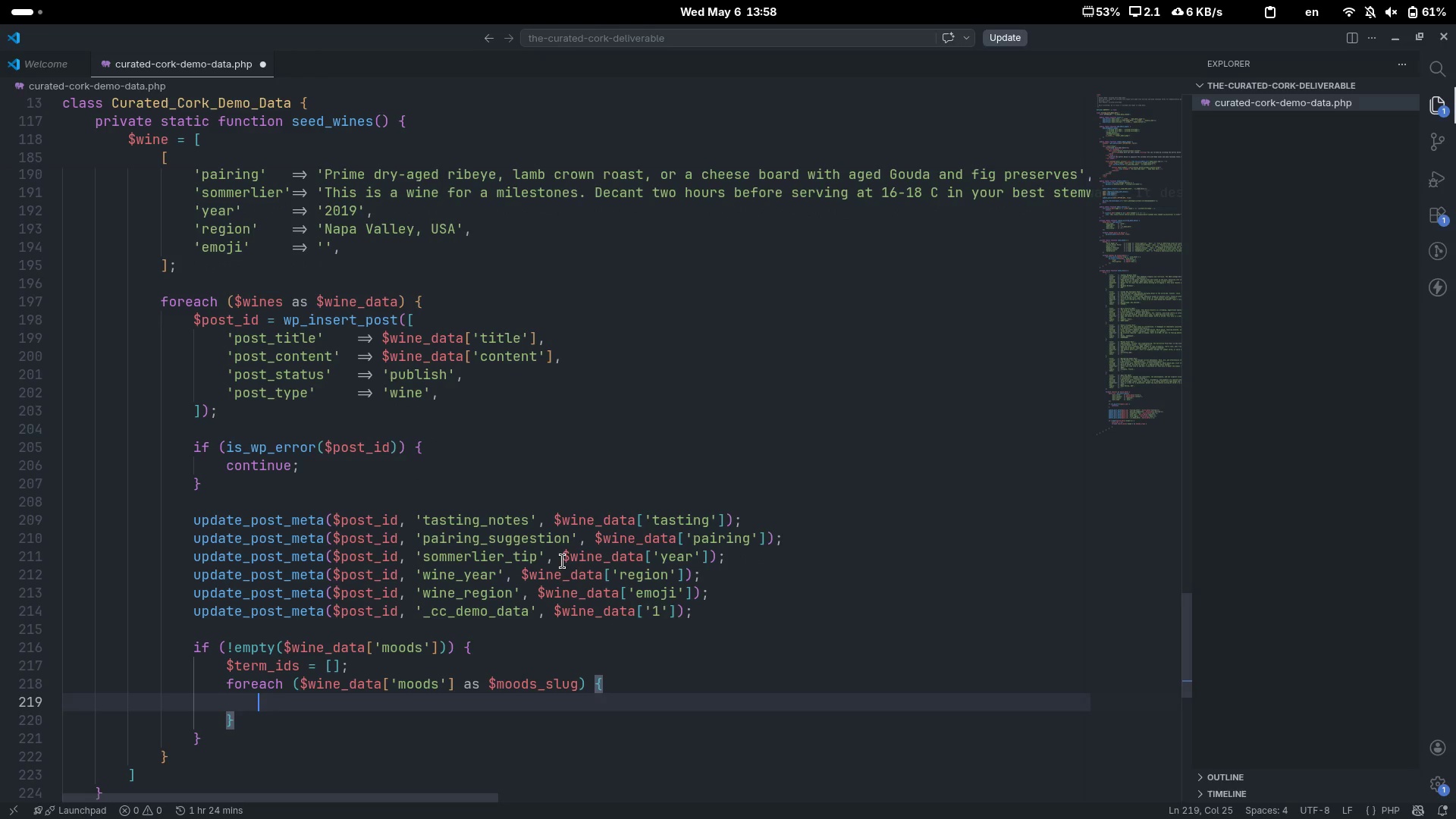 
type($term = get_term_by('slug)
 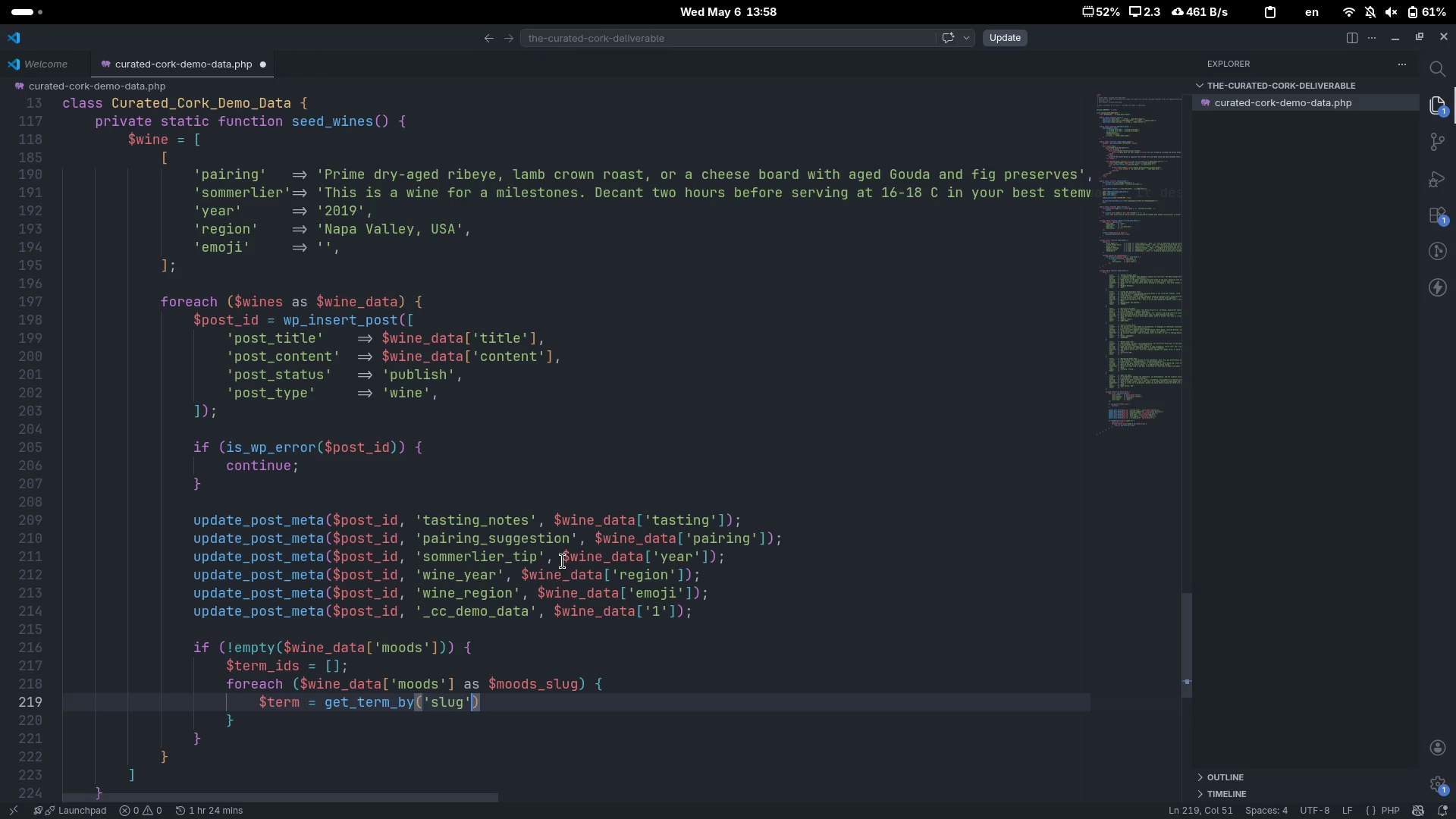 
 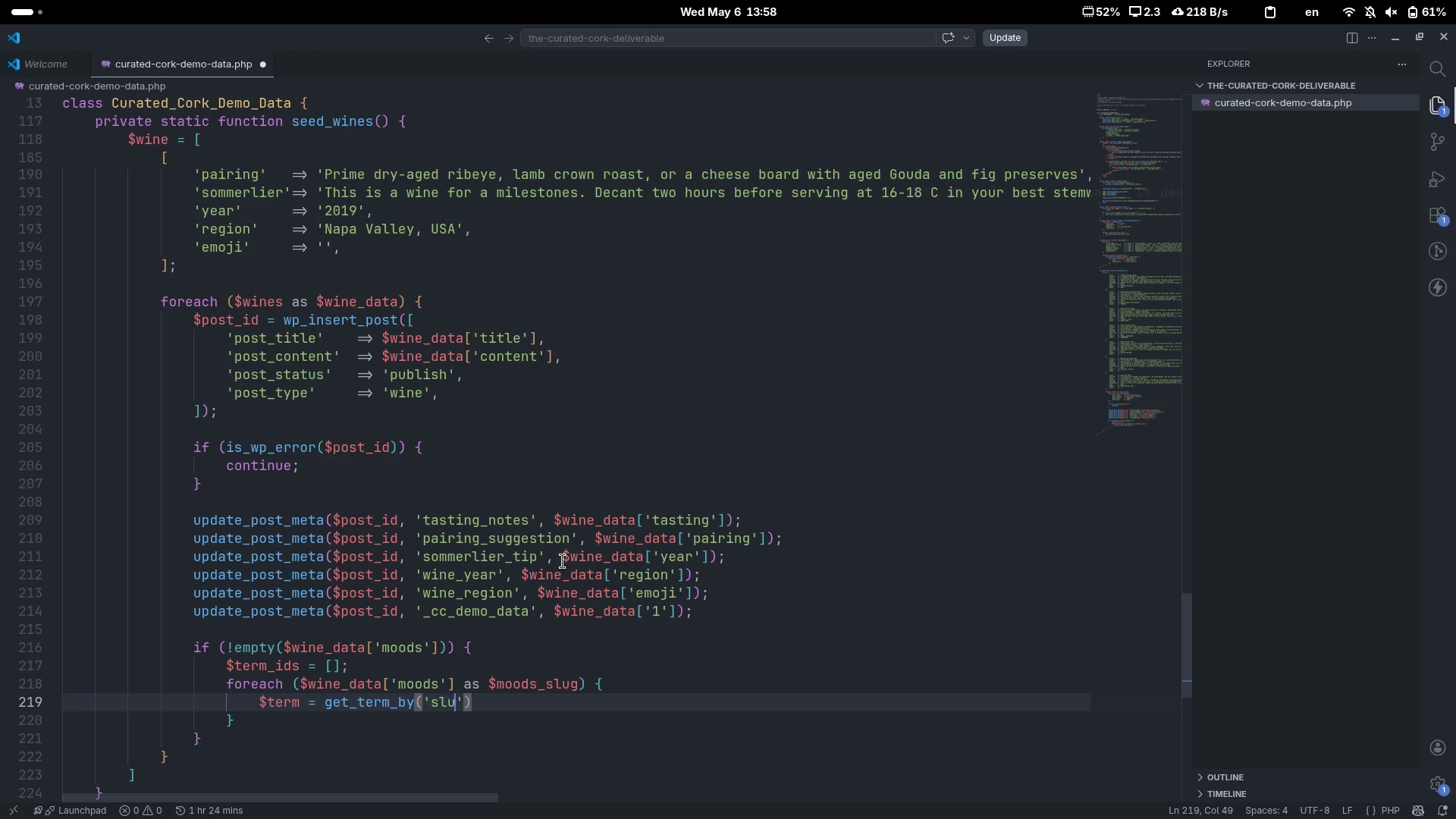 
key(ArrowRight)
 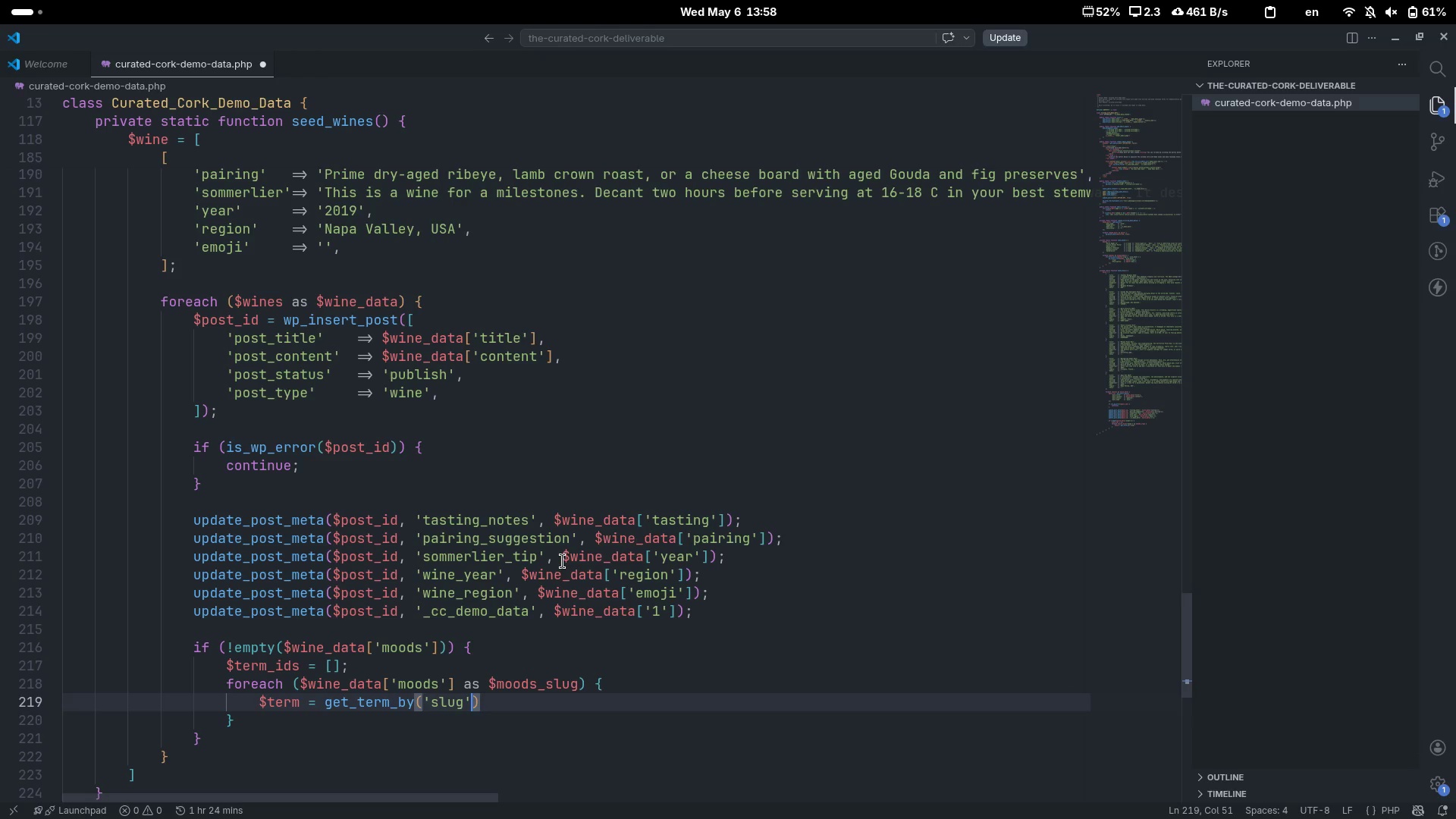 
type(, ')
key(Backspace)
type($mood)
 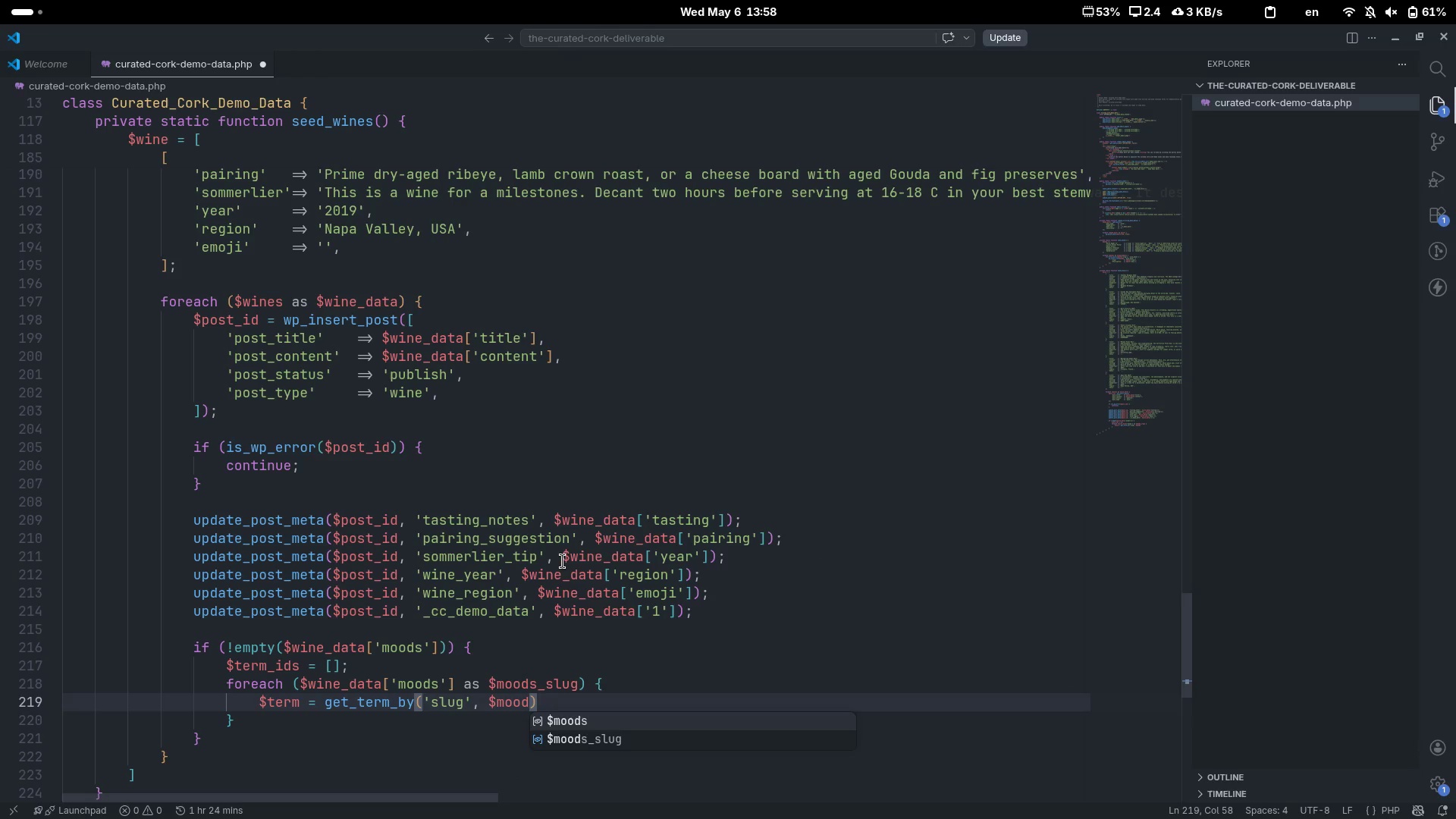 
key(ArrowDown)
 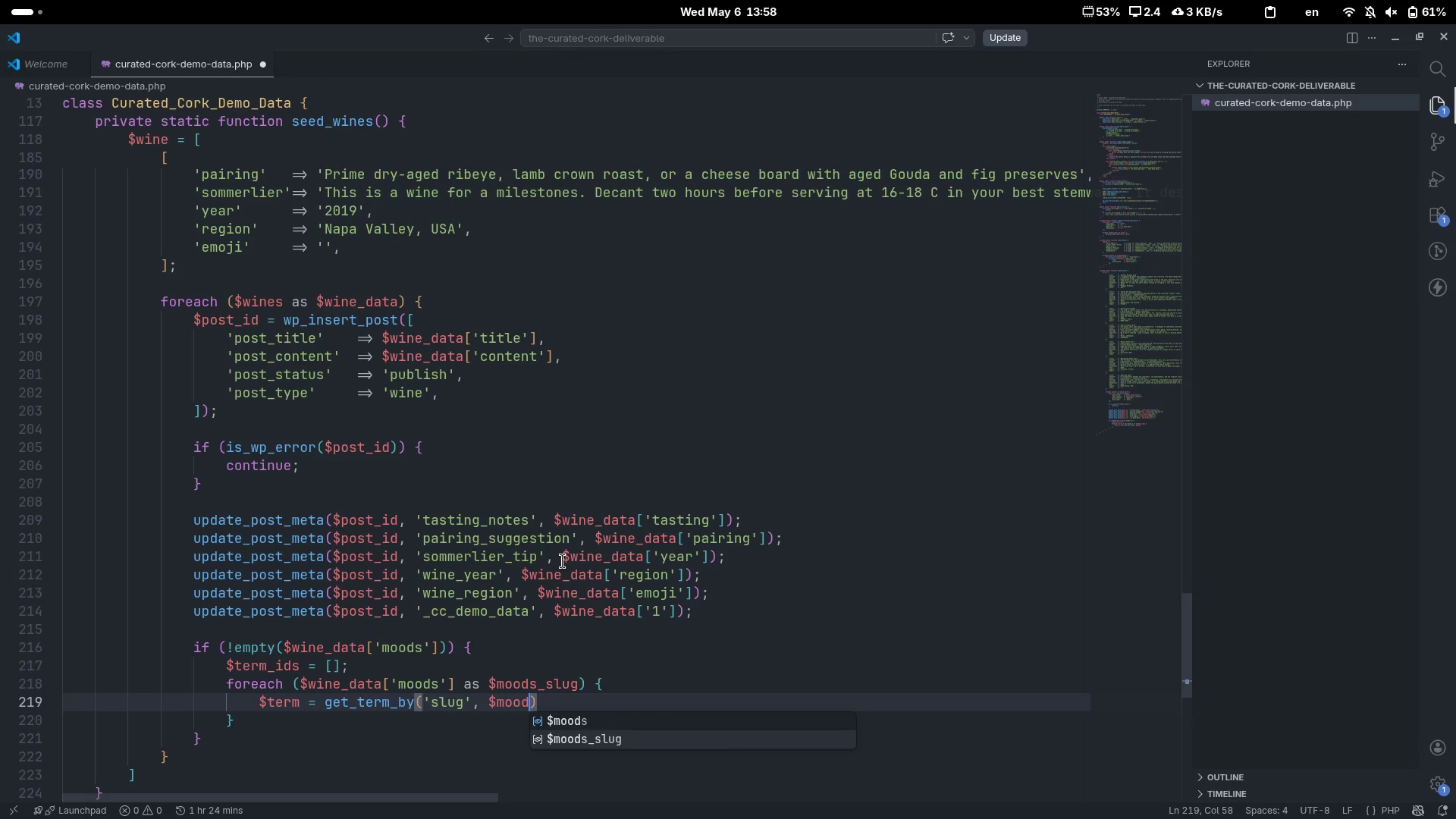 
key(Enter)
 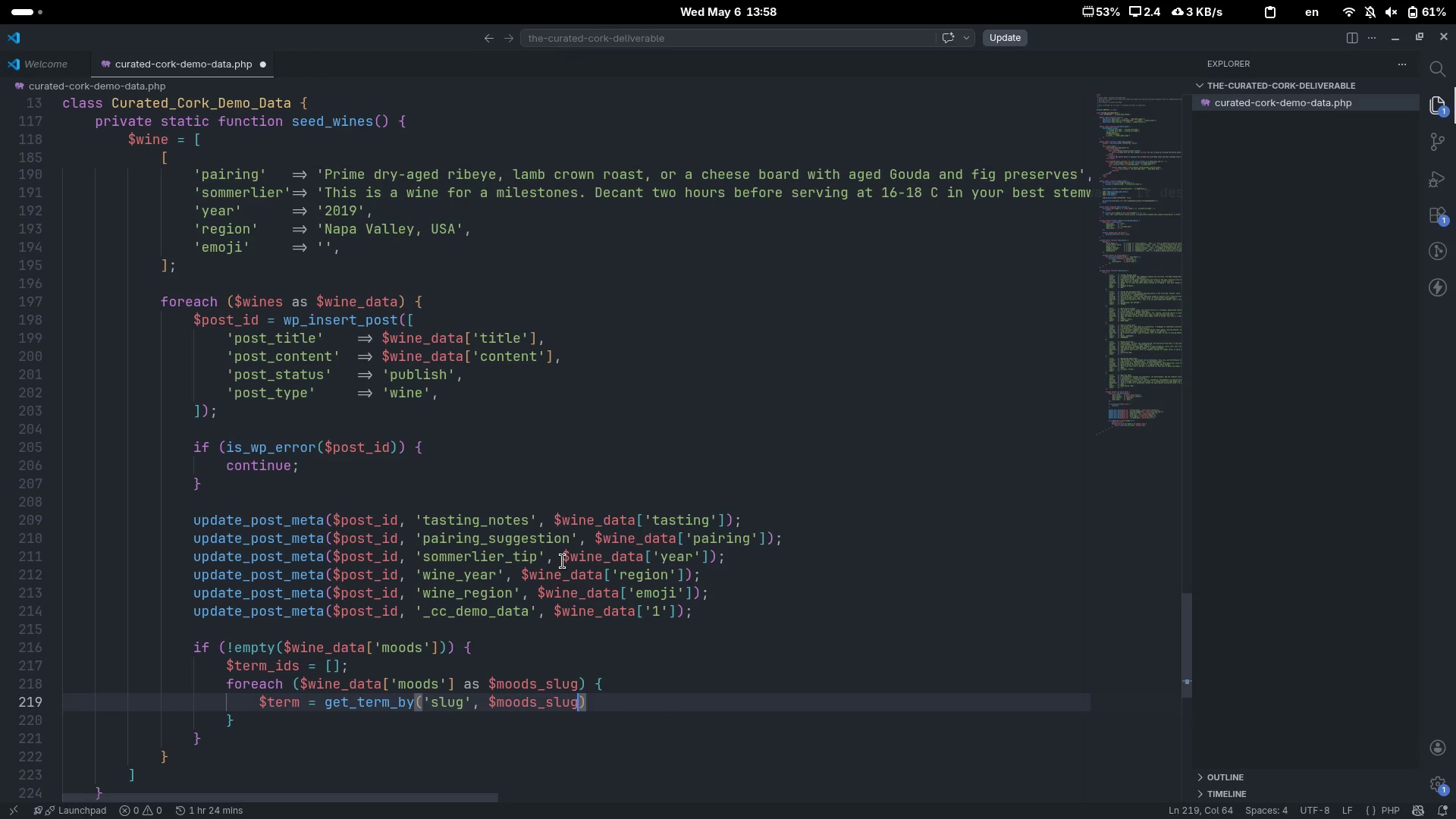 
type(, 'wine_mood)
 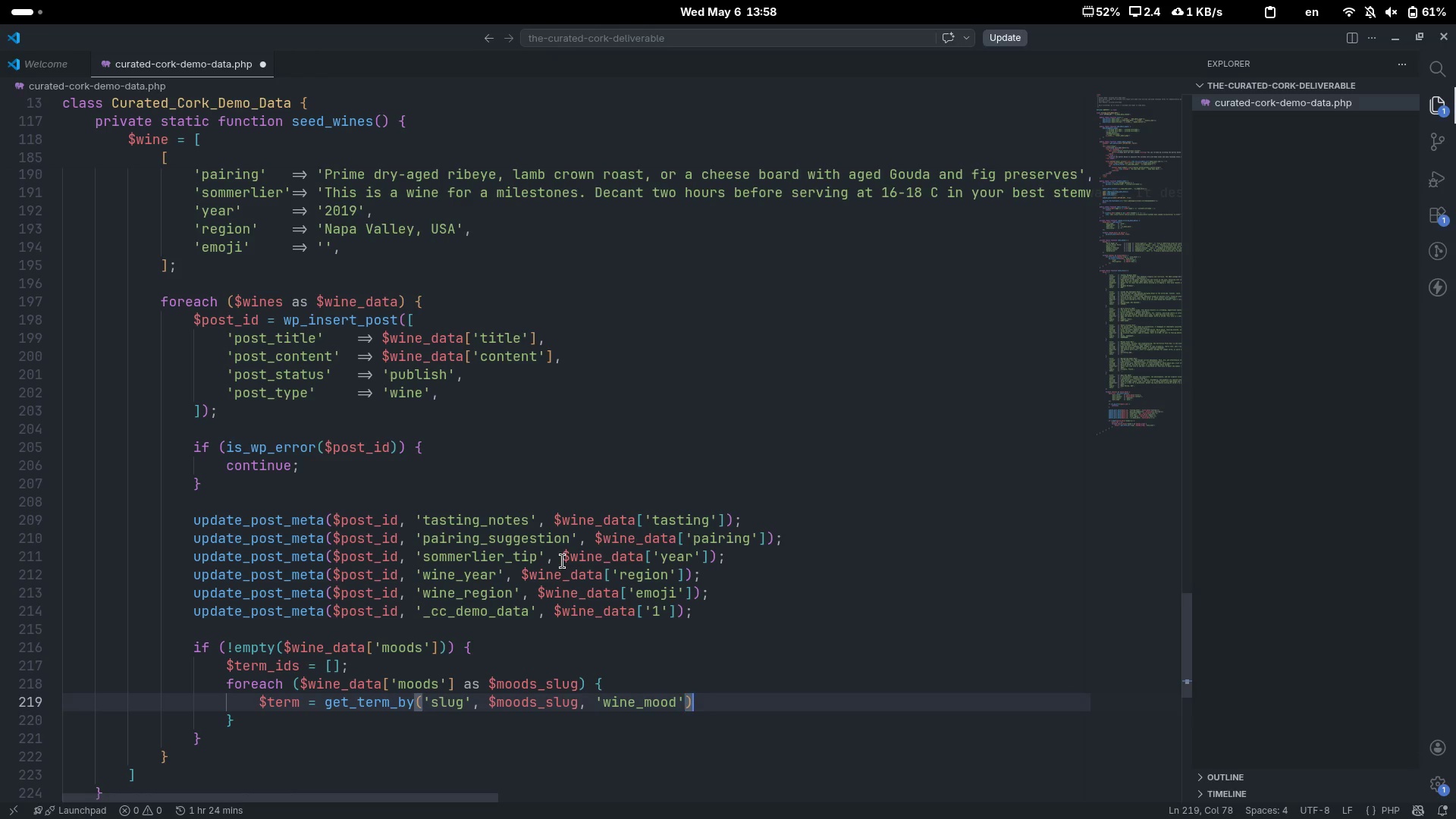 
 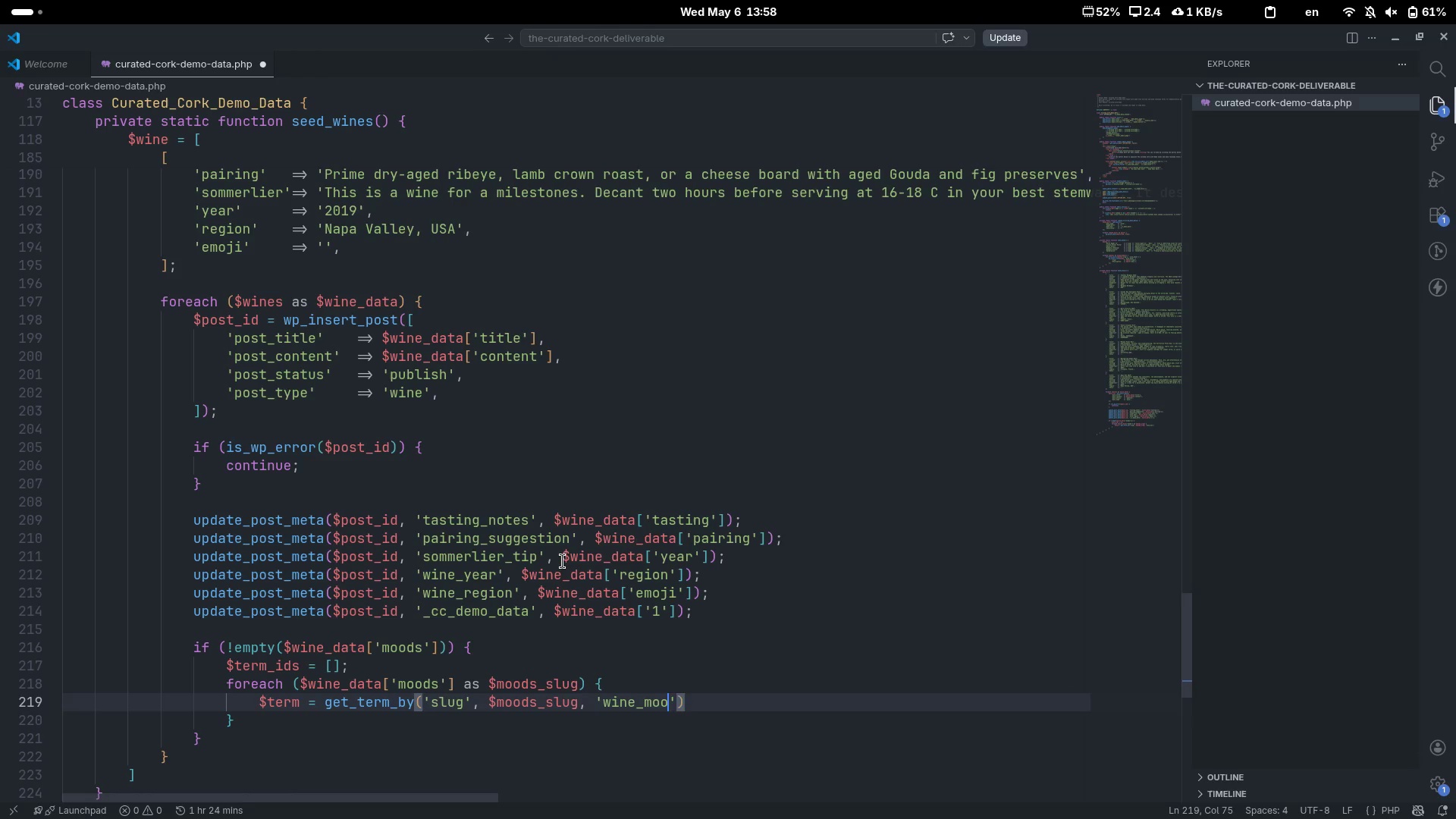 
key(ArrowRight)
 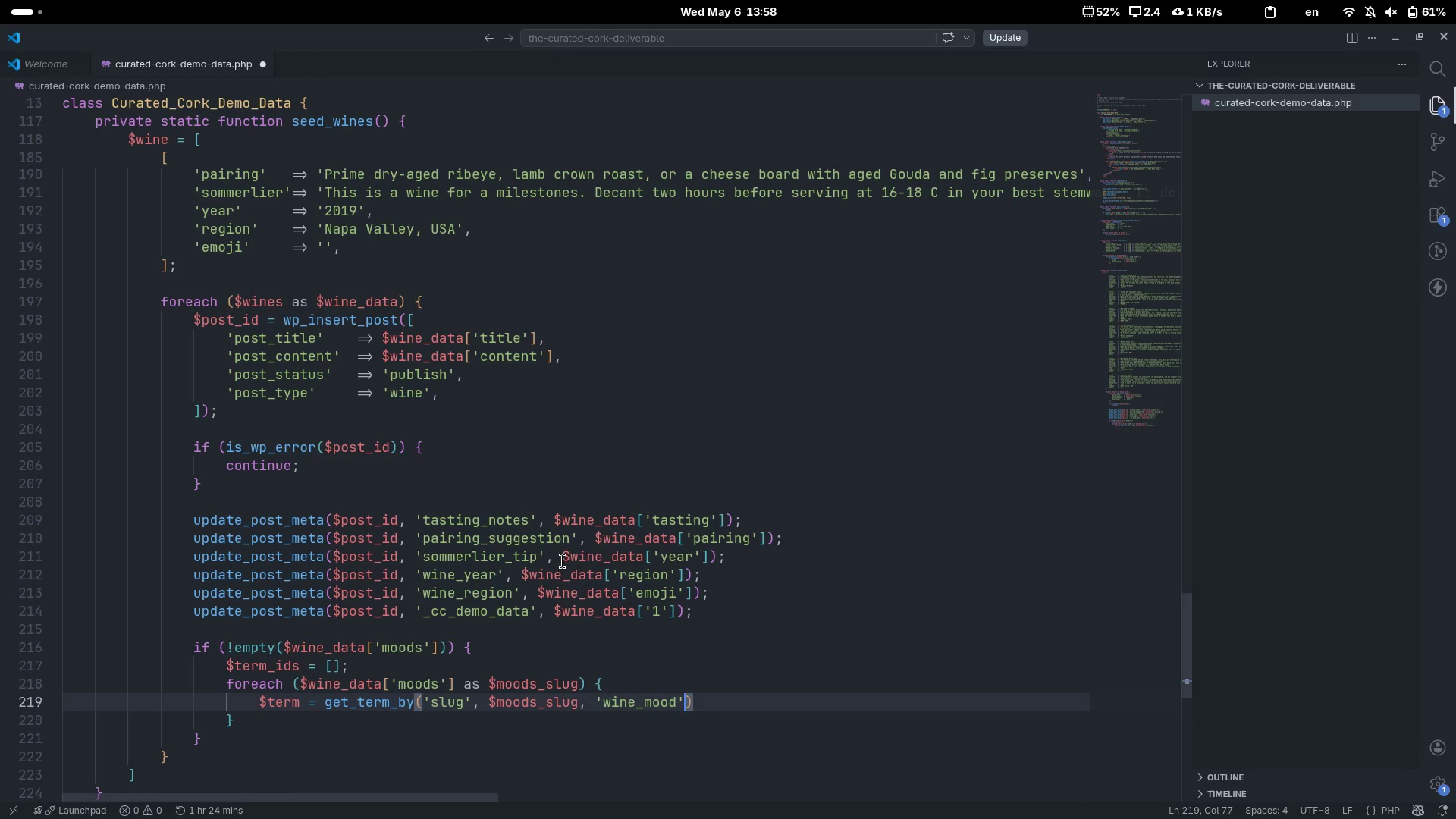 
key(ArrowRight)
 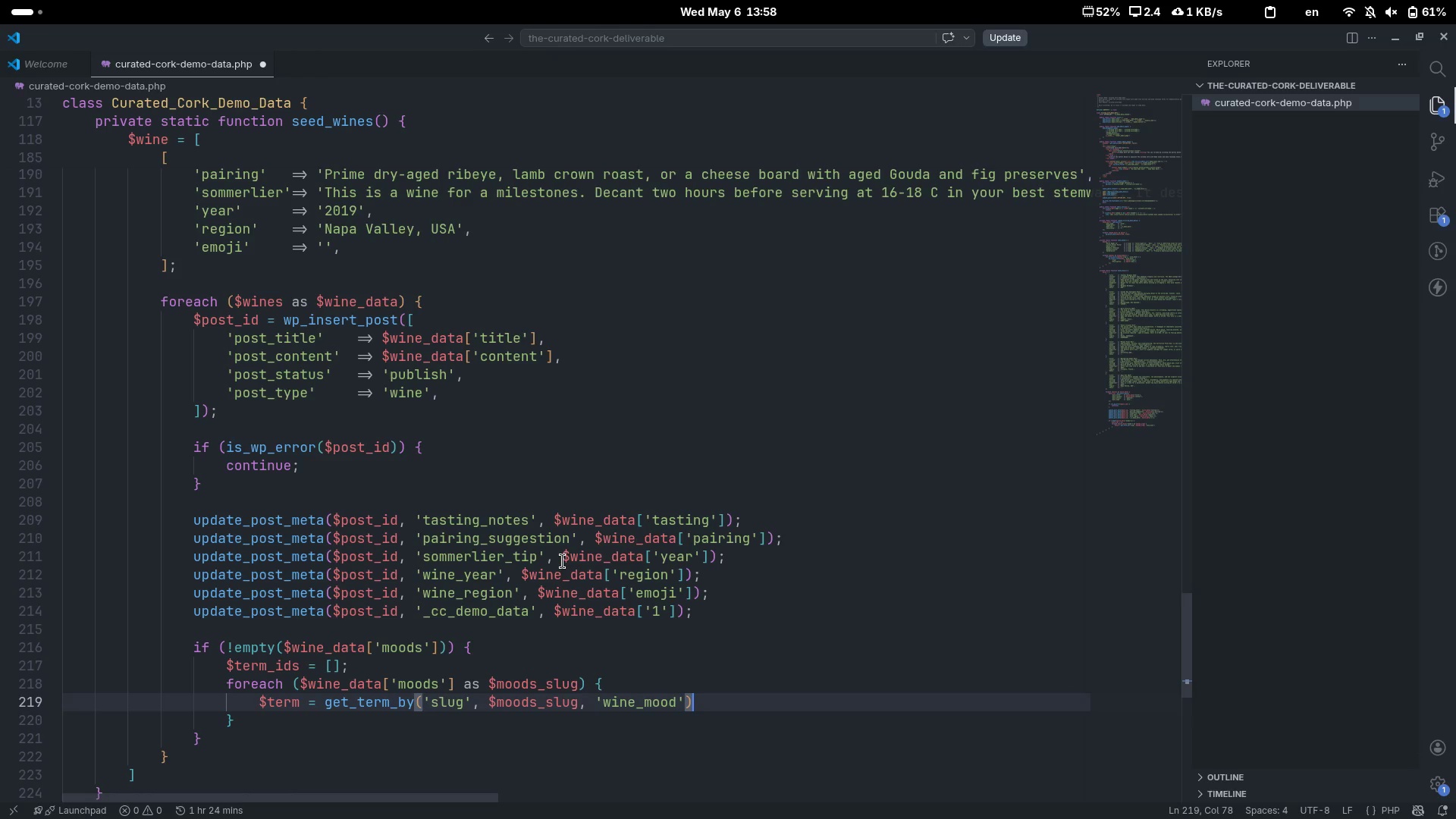 
key(Comma)
 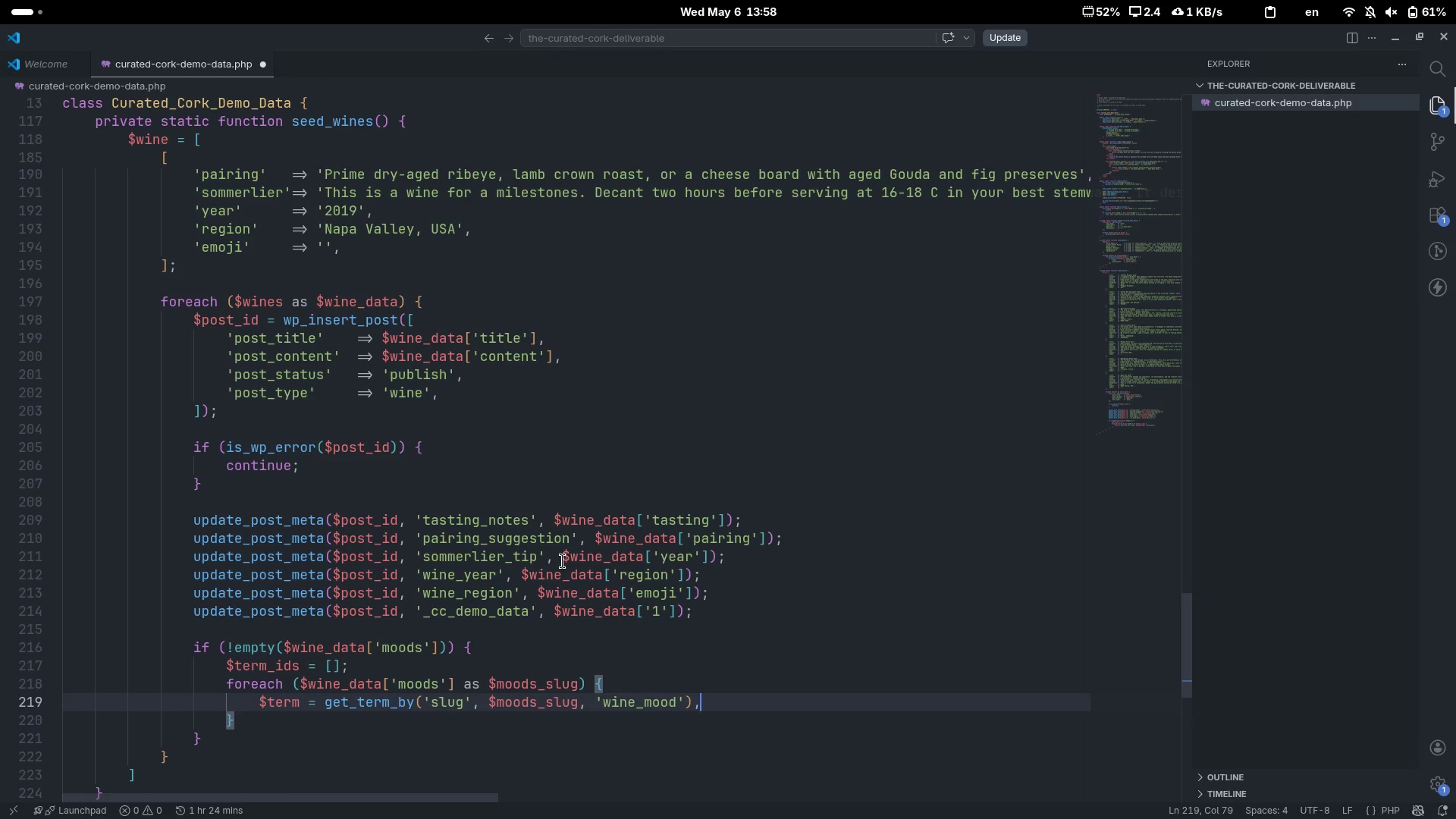 
key(Backspace)
 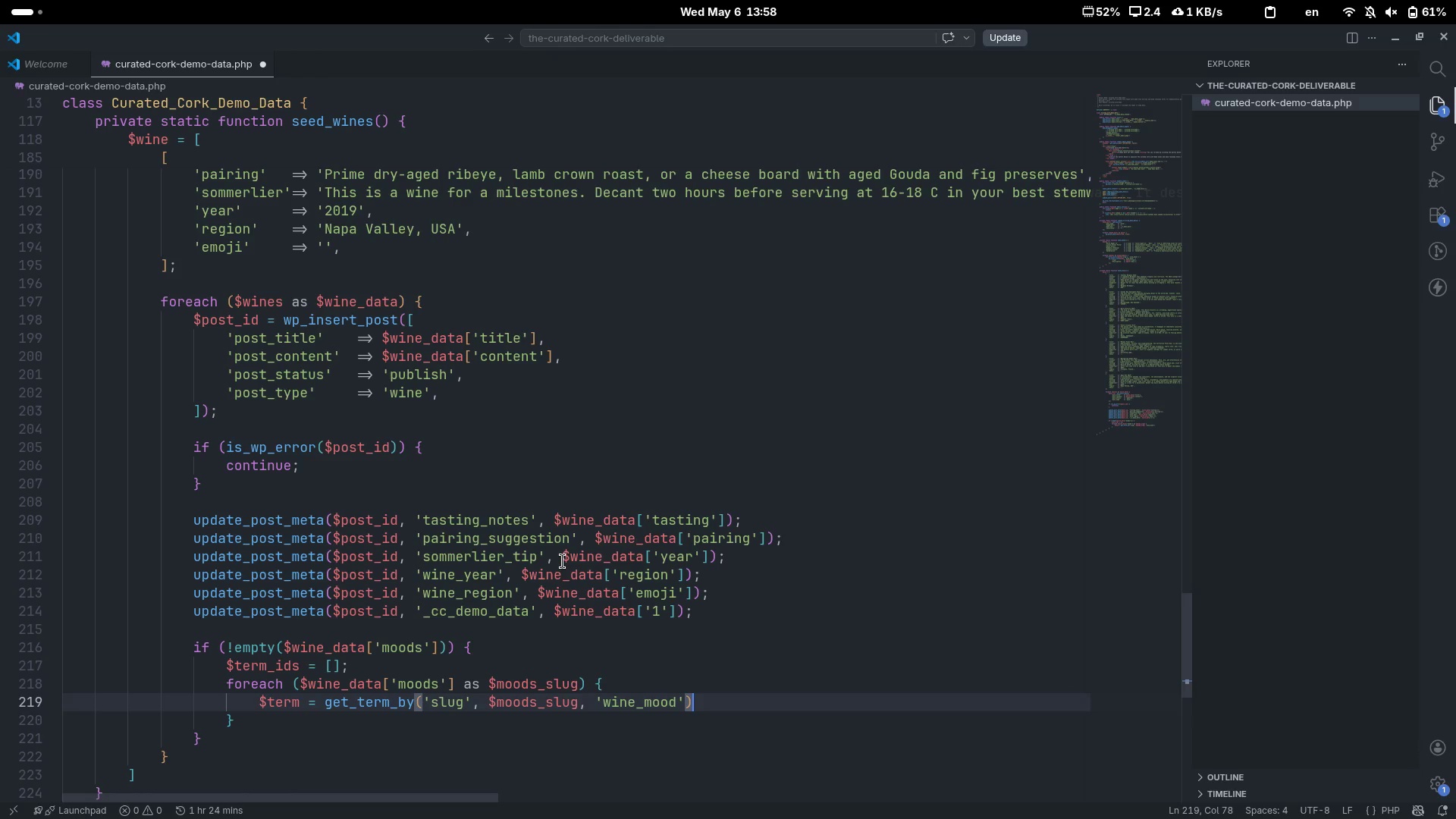 
key(Semicolon)
 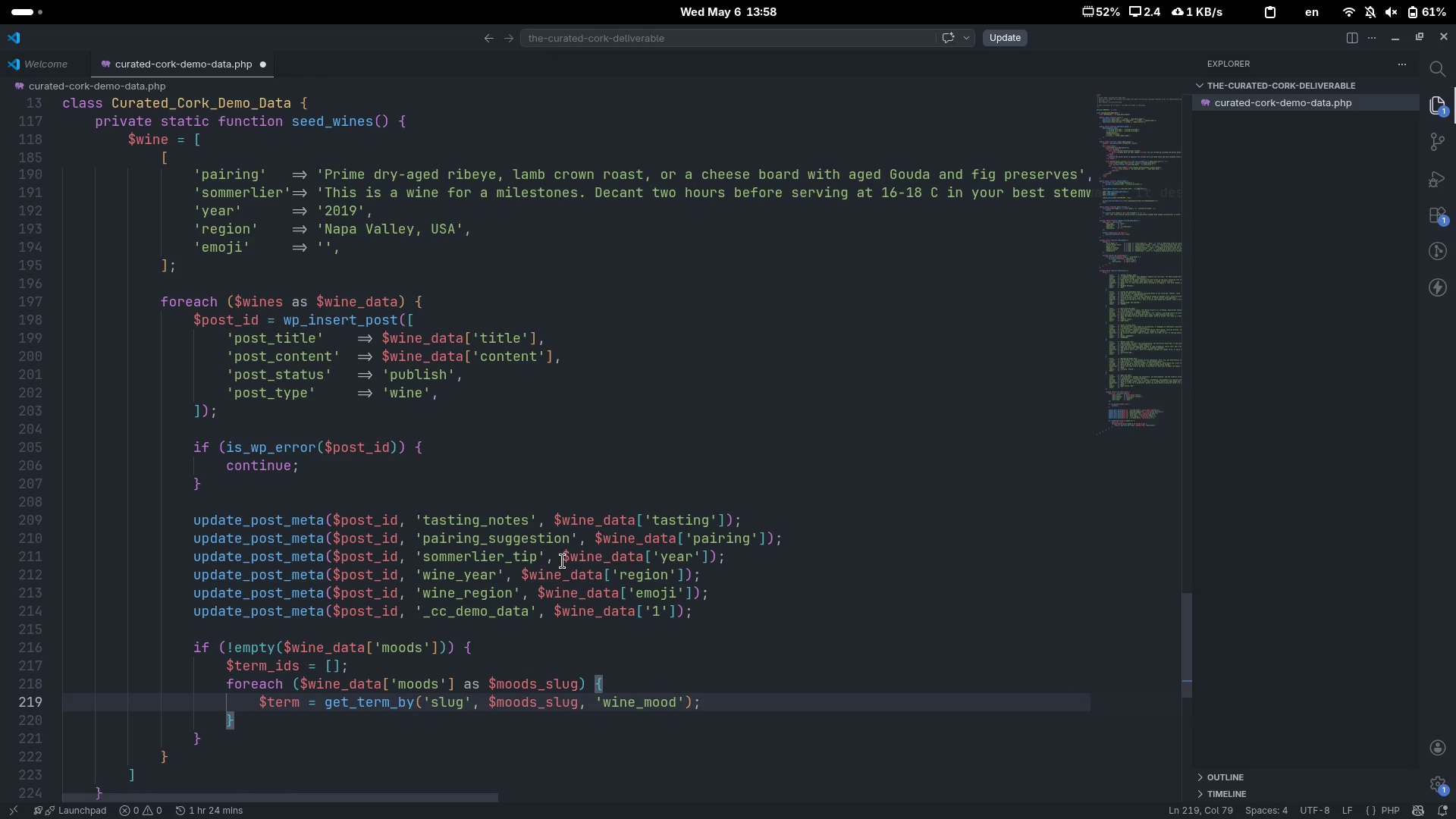 
key(Enter)
 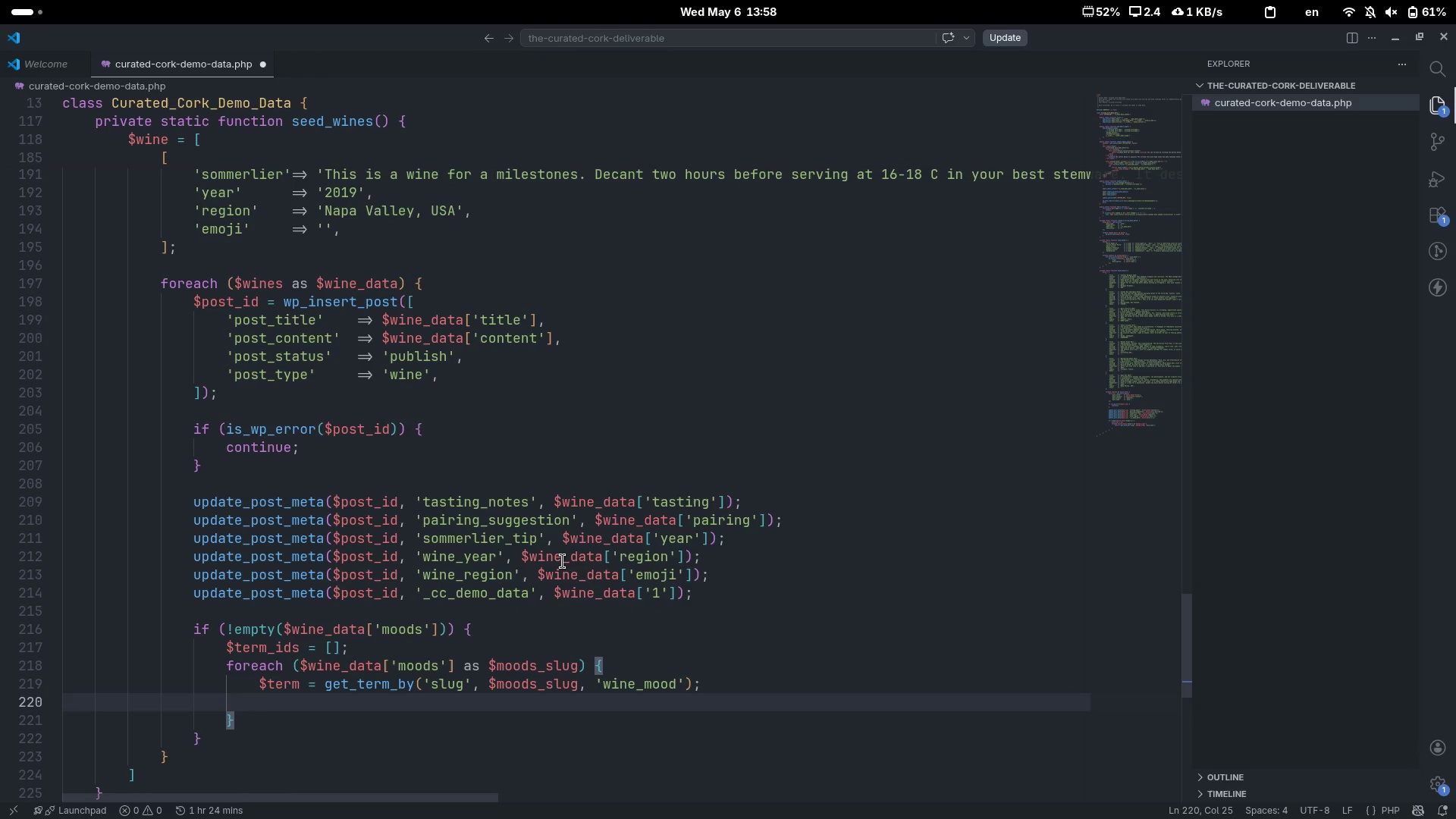 
type(if ($ter)
key(Tab)
 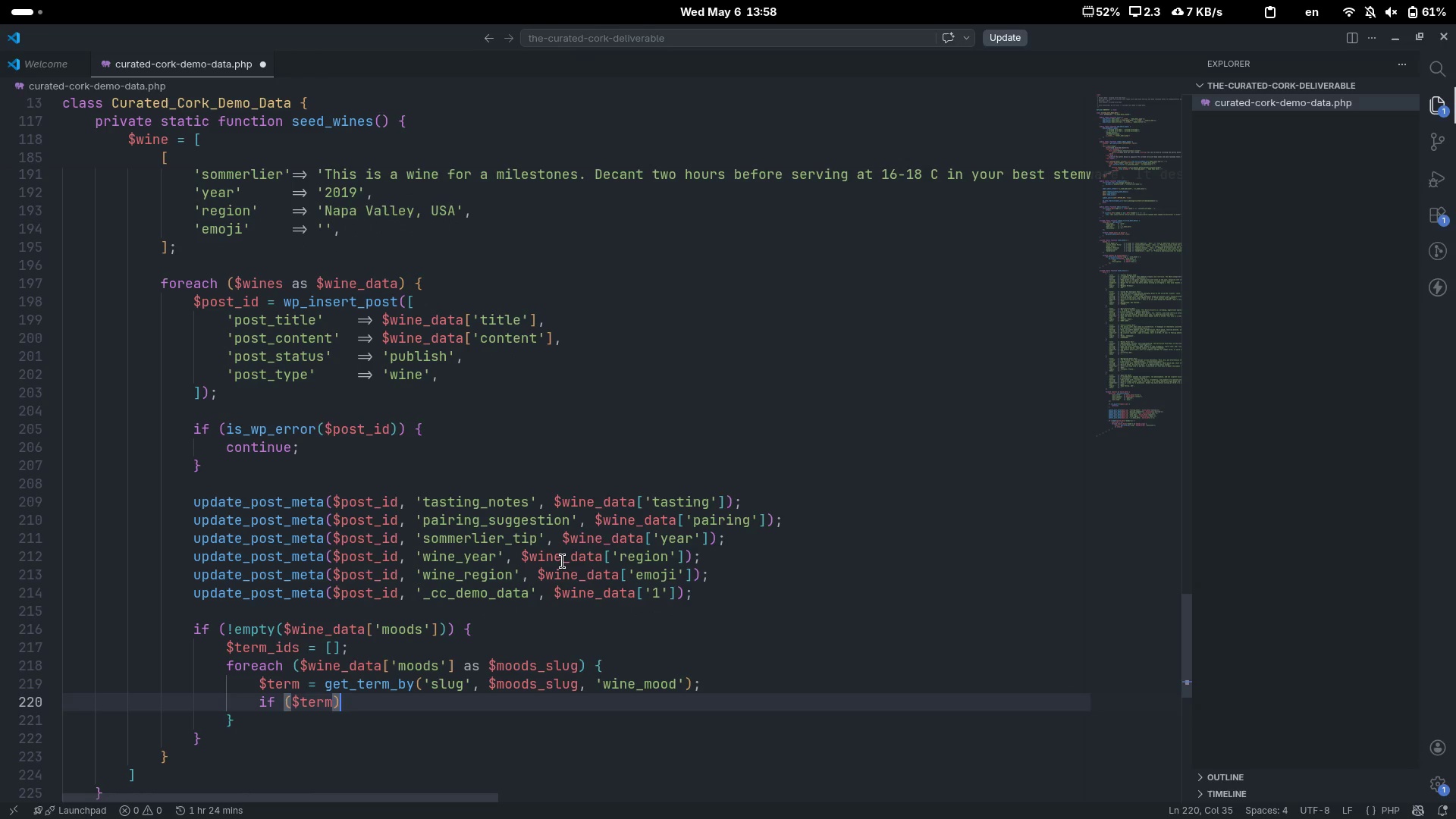 
 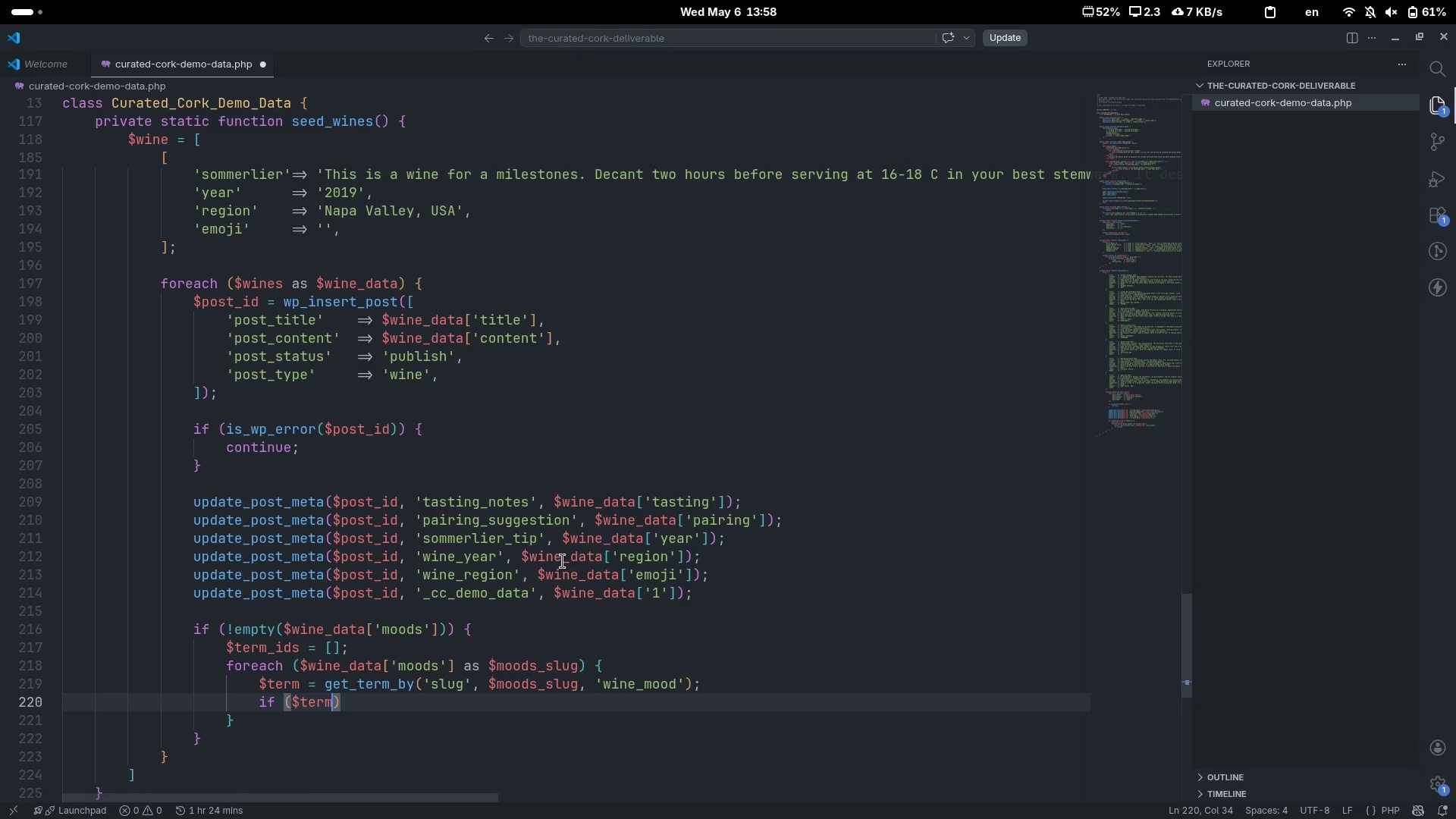 
key(ArrowRight)
 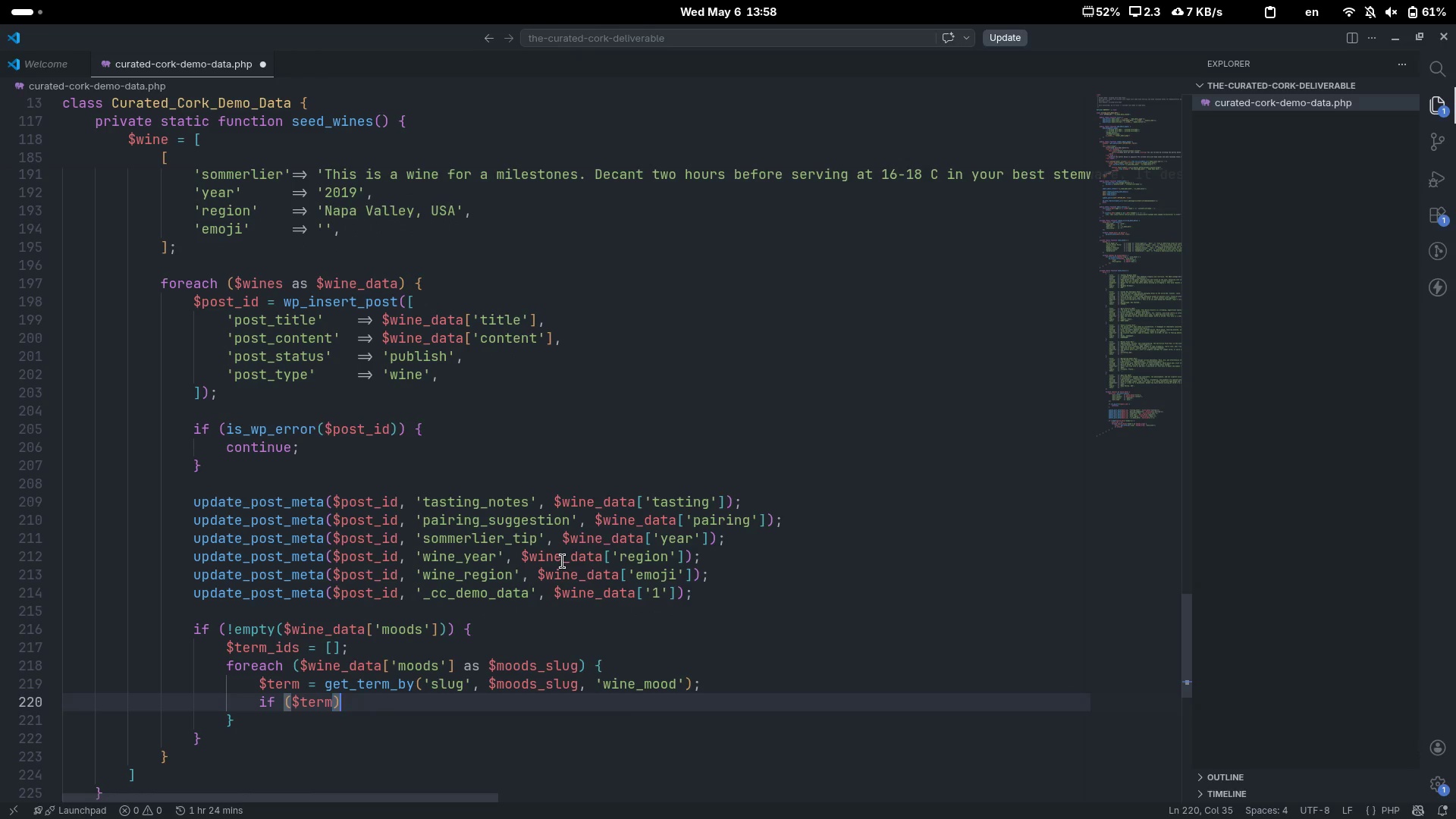 
key(Space)
 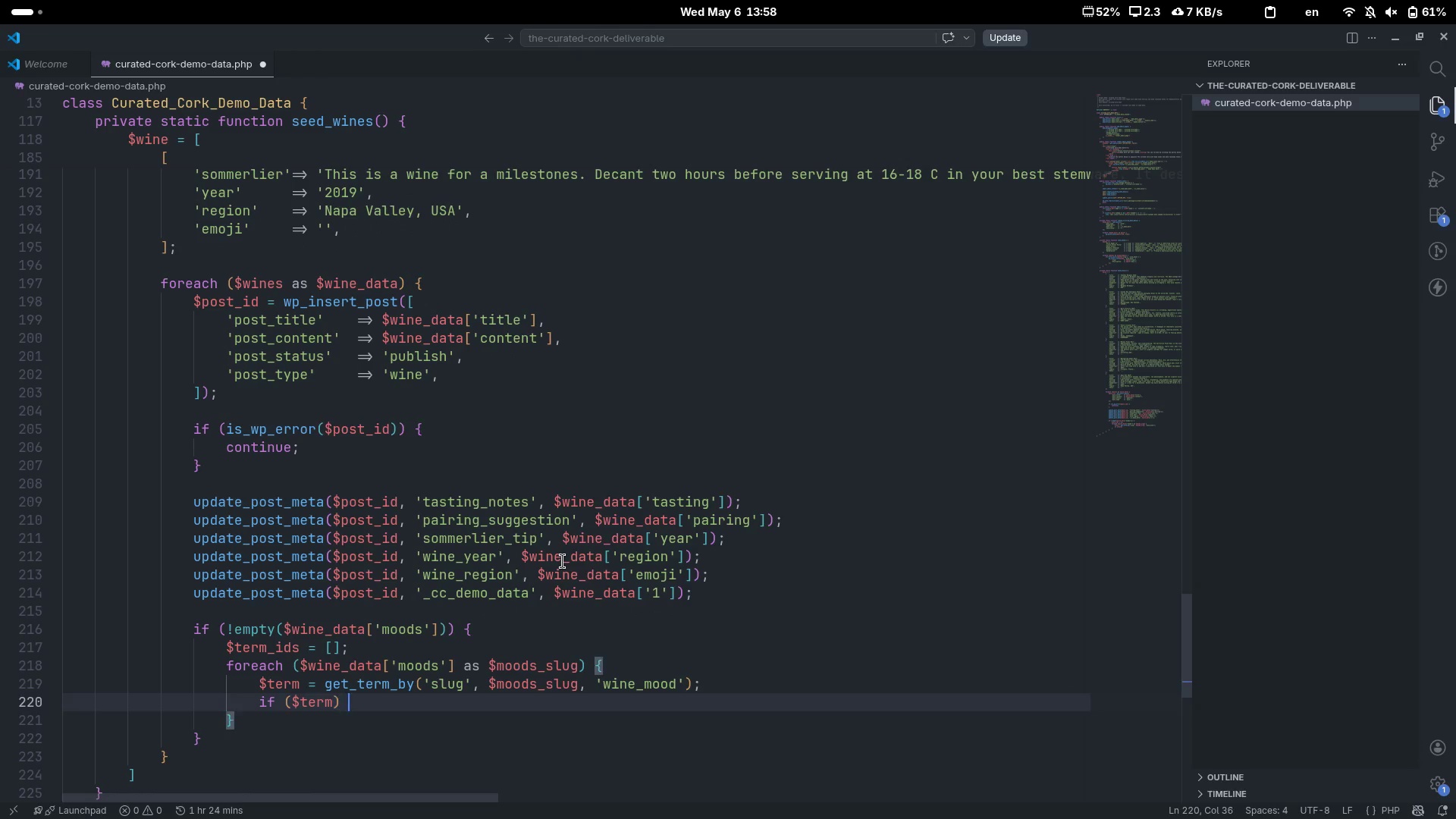 
key(Shift+ShiftLeft)
 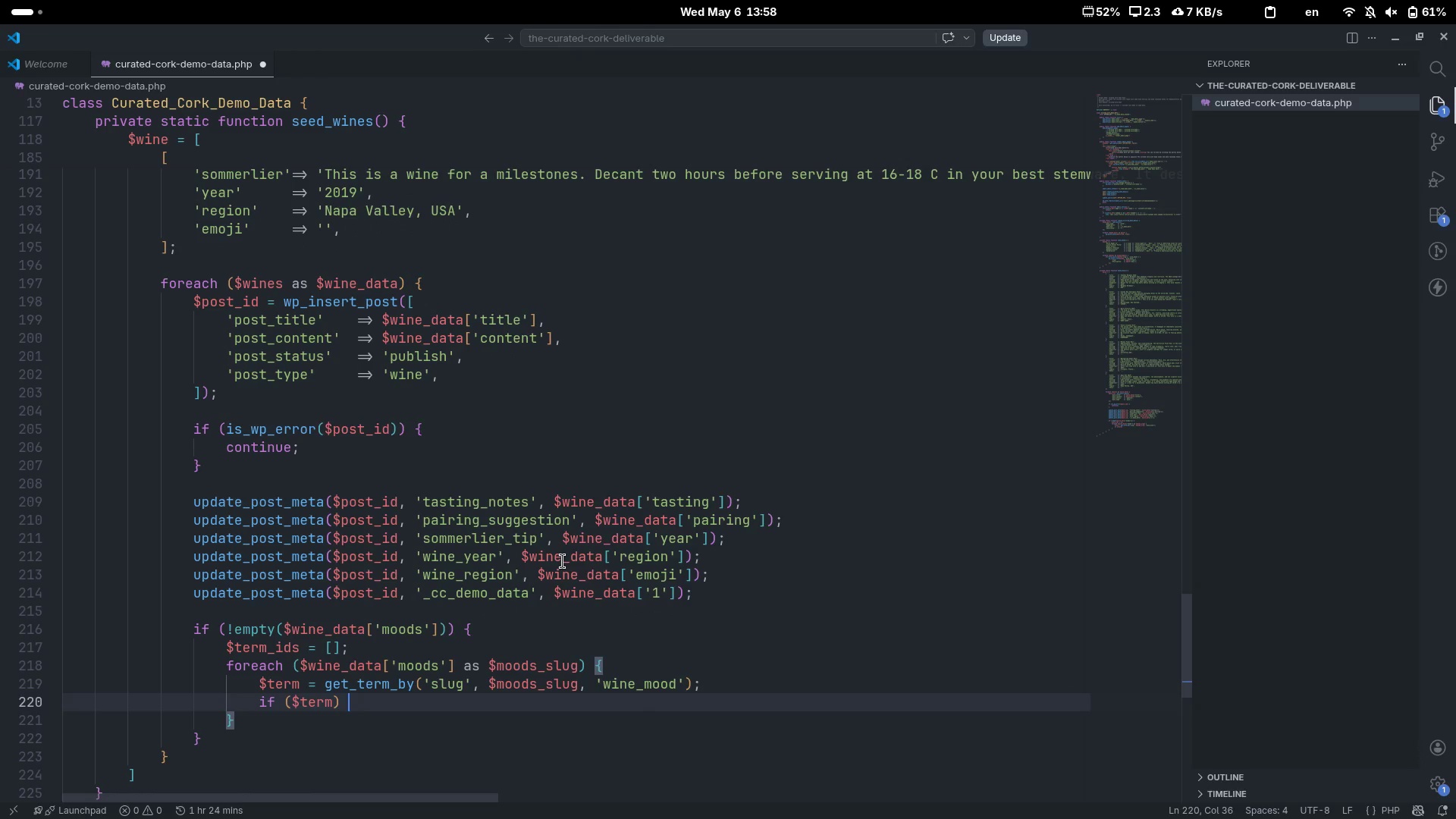 
key(Shift+BracketLeft)
 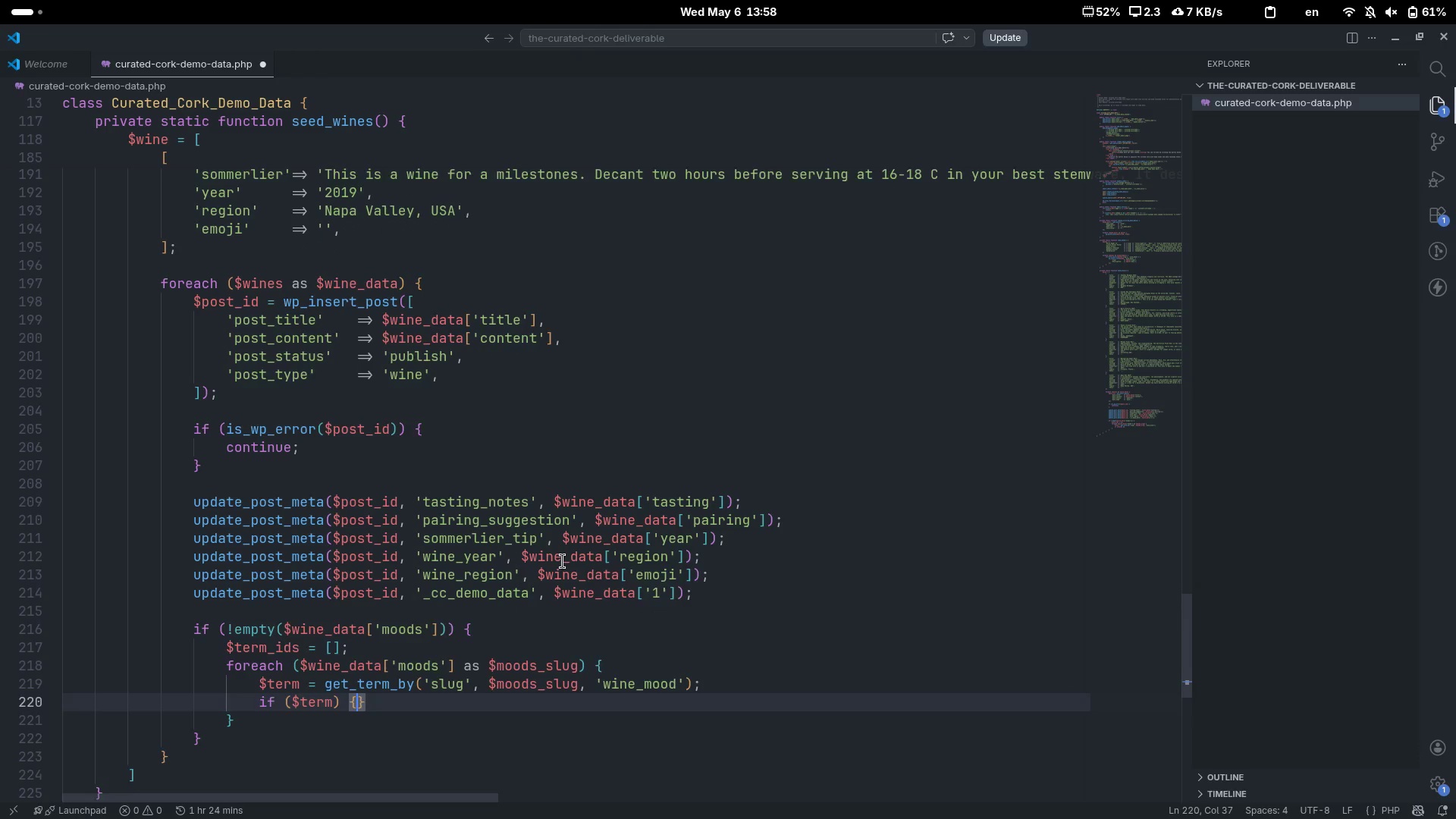 
key(Enter)
 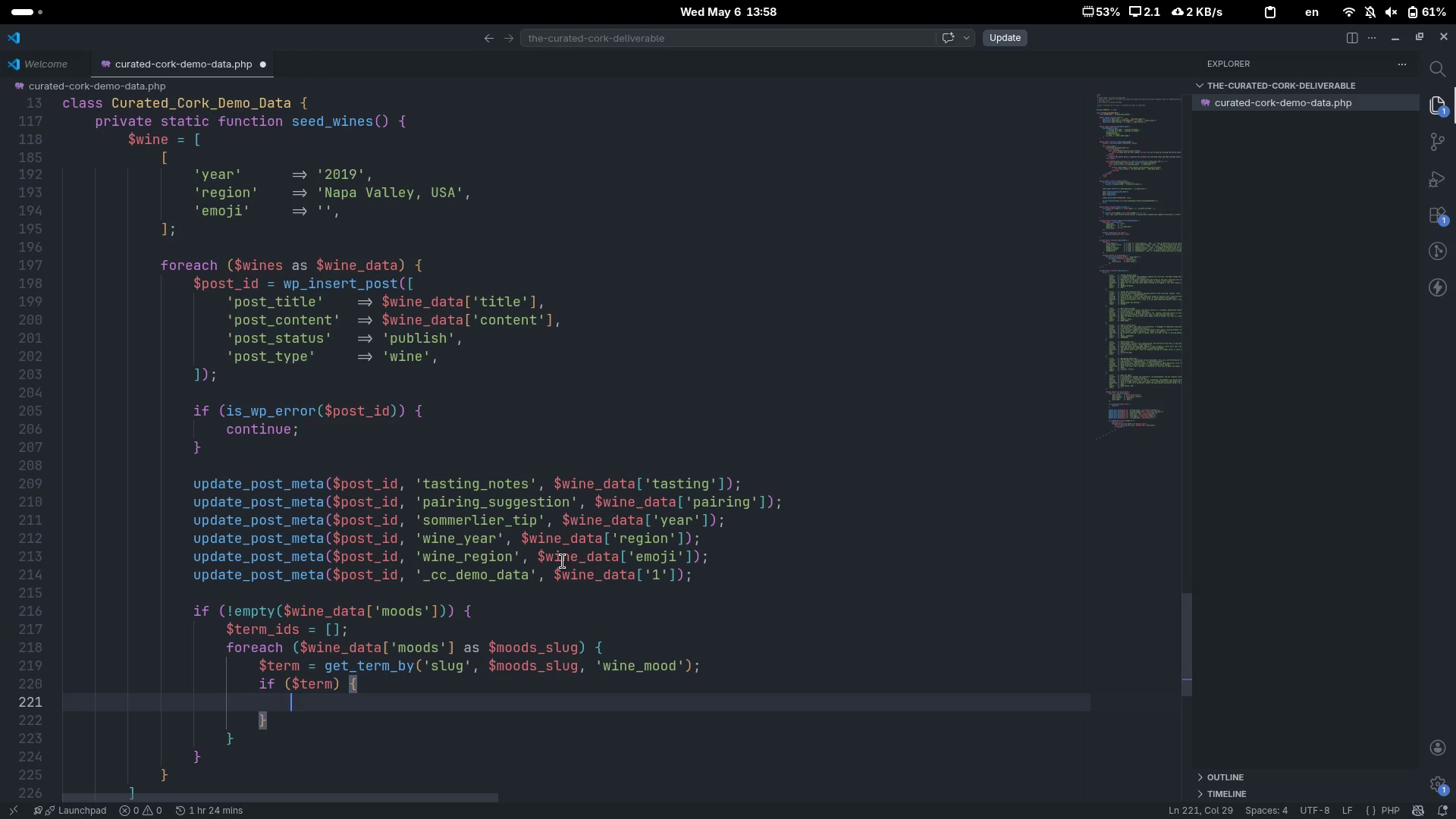 
type($term)
 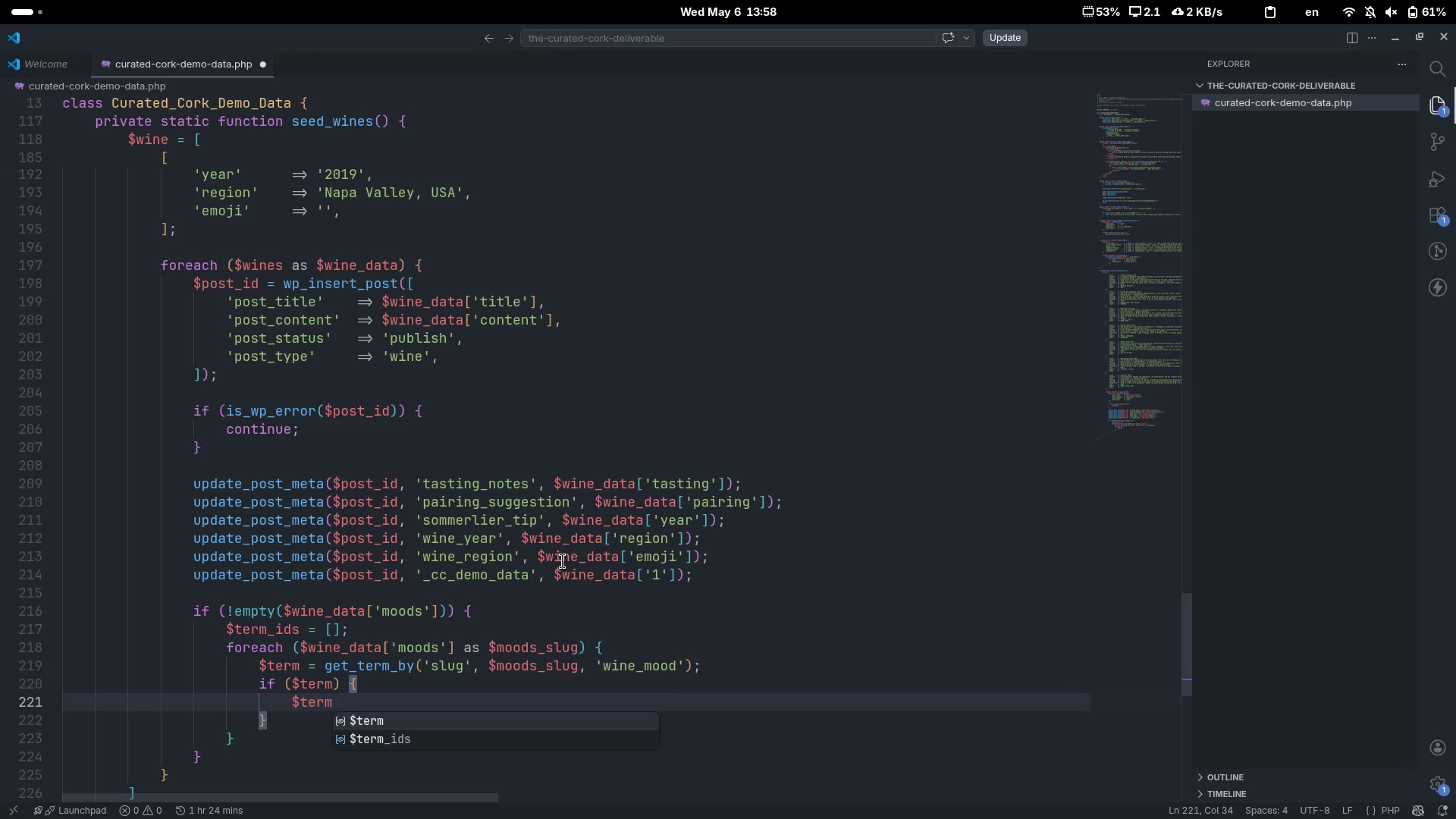 
key(ArrowDown)
 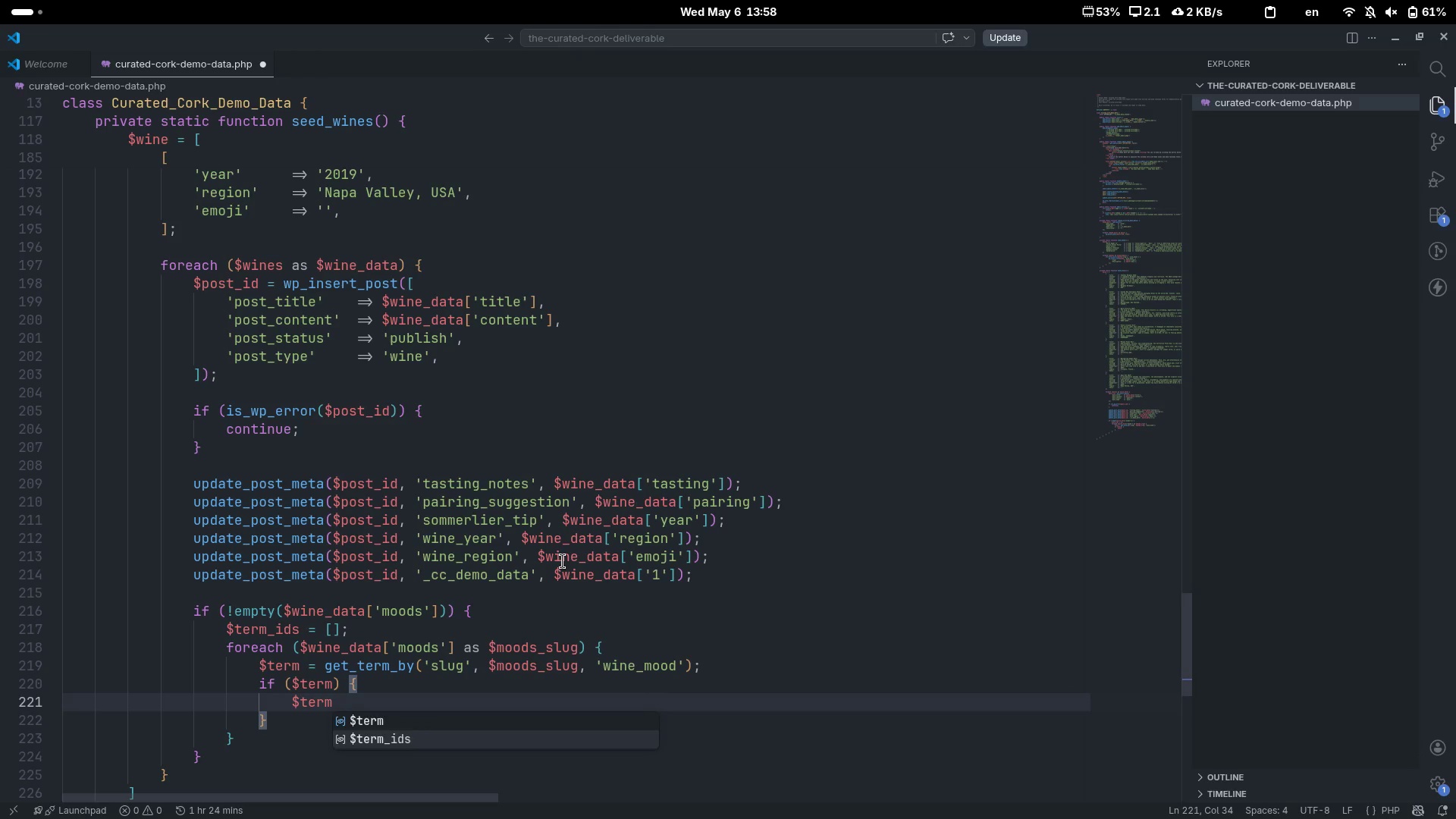 
key(Enter)
 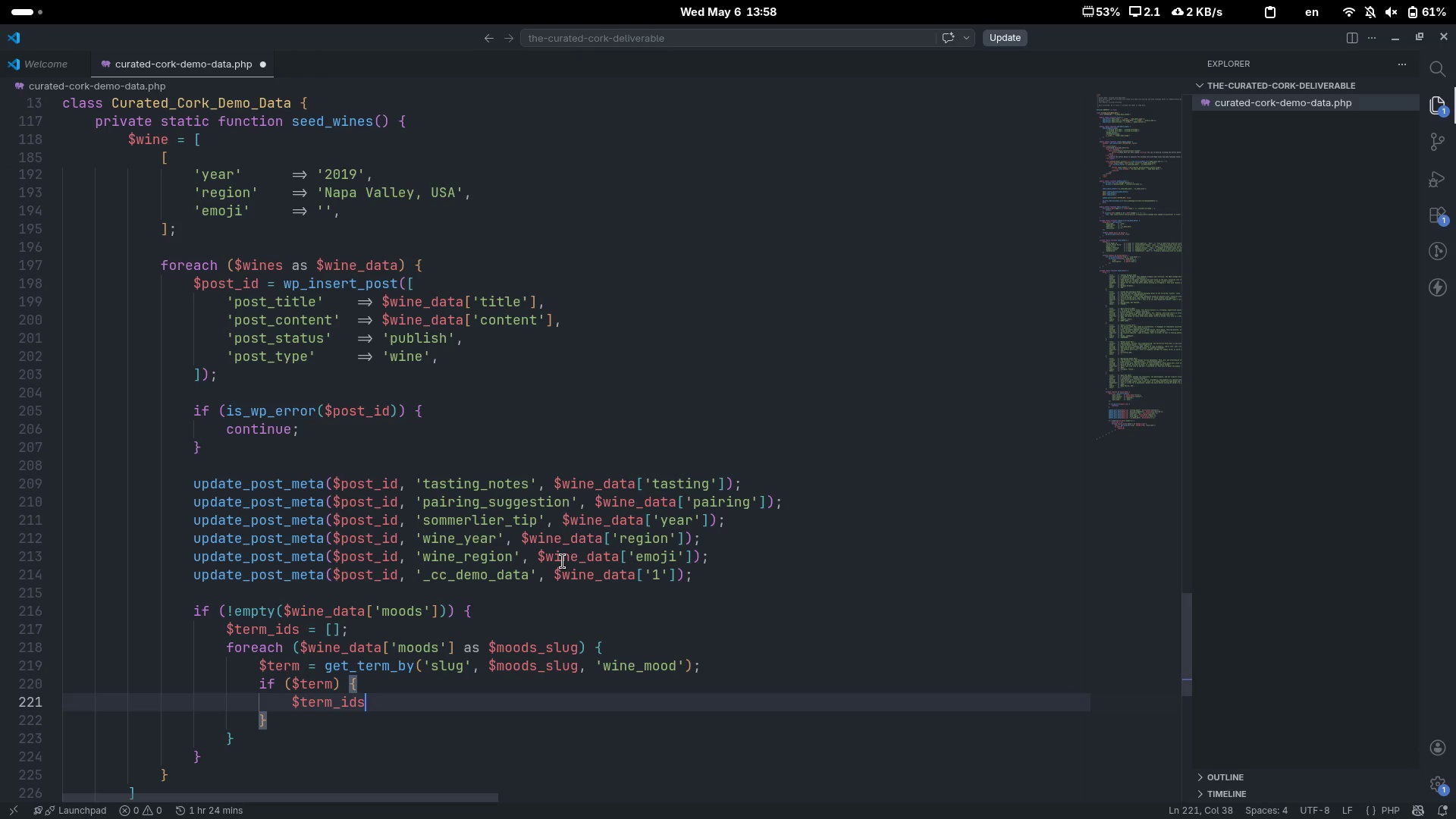 
type([] = $term->term_is)
key(Backspace)
type(d;)
 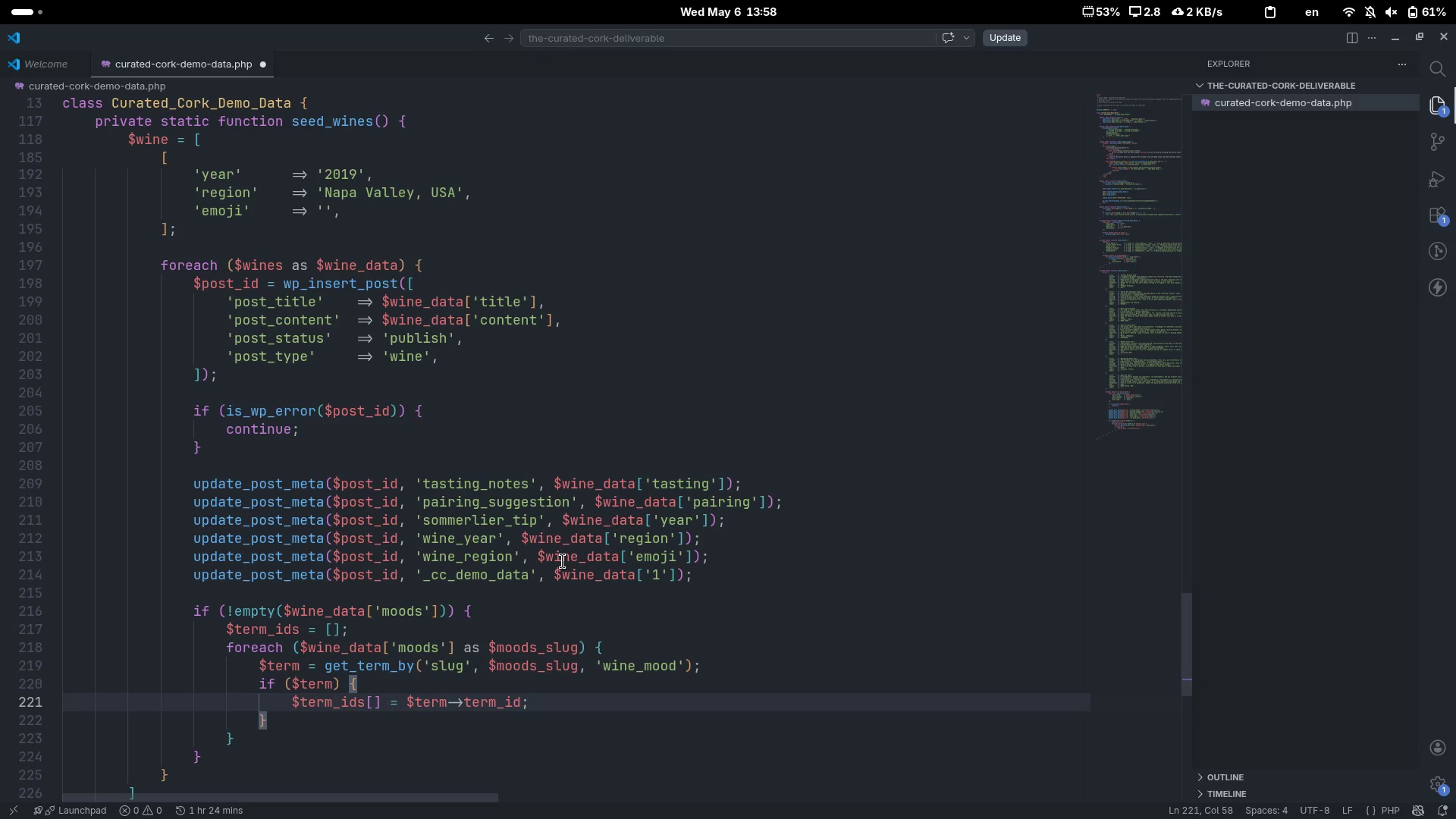 
key(ArrowDown)
 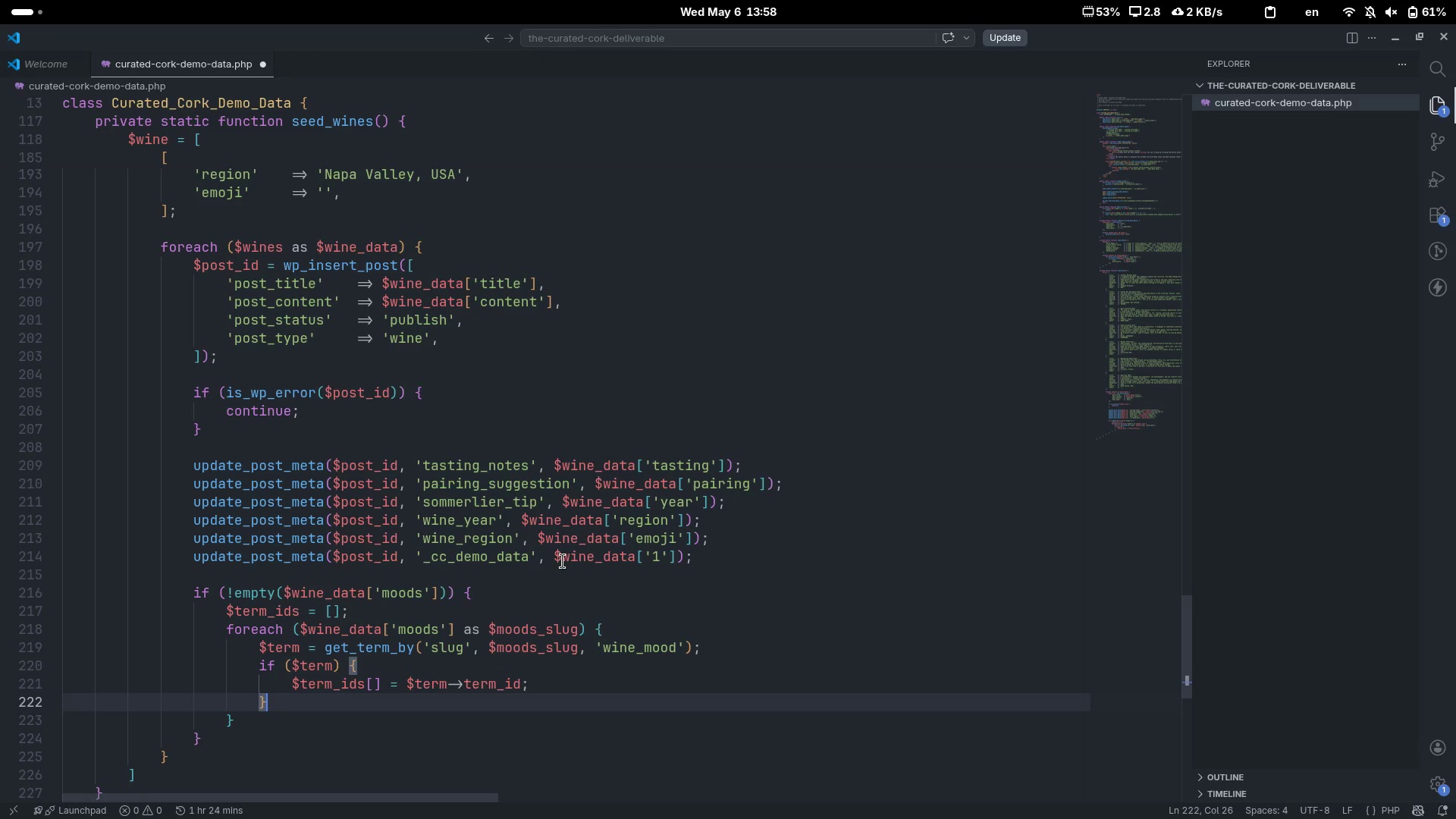 
key(ArrowDown)
 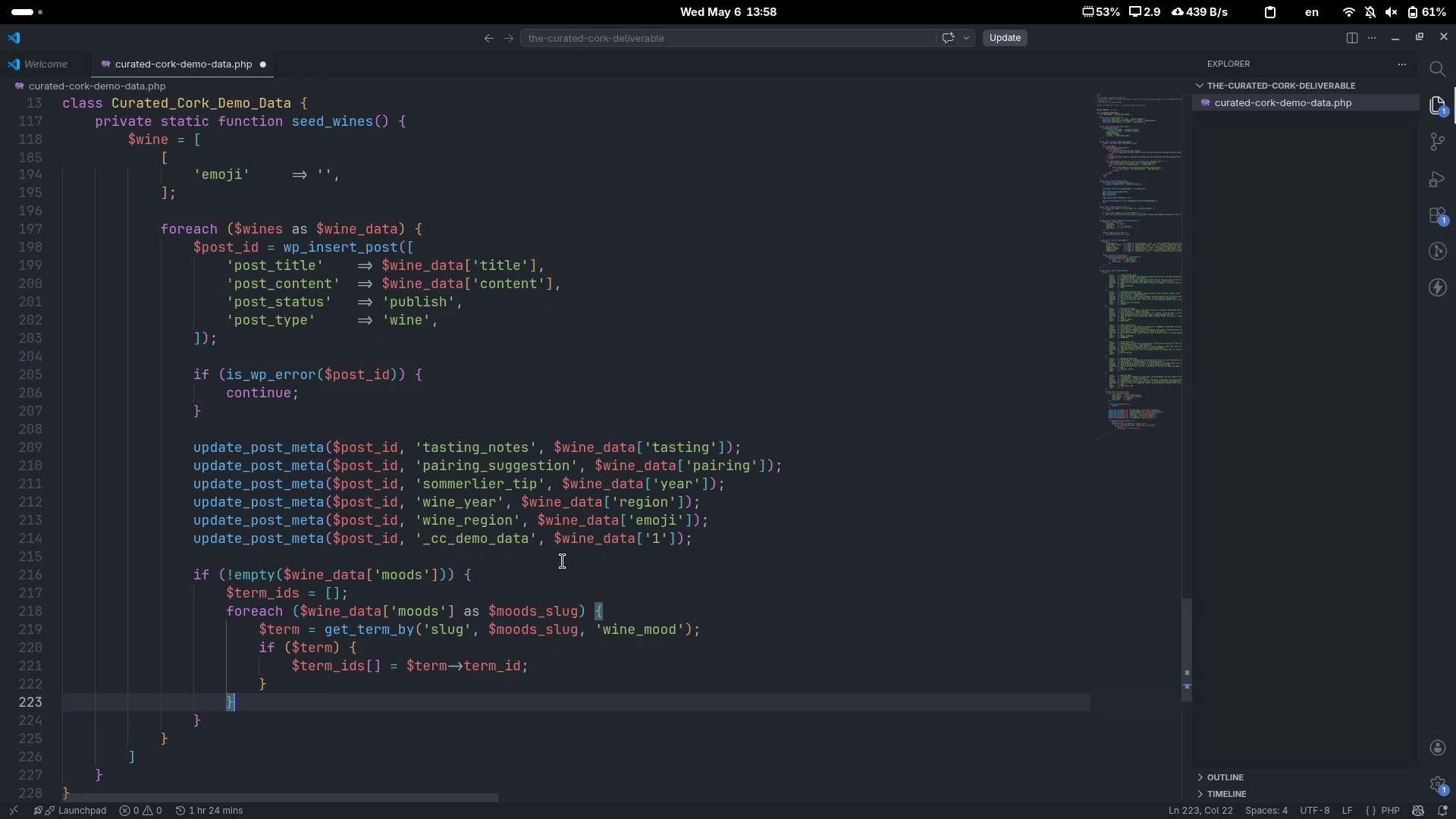 
key(Enter)
 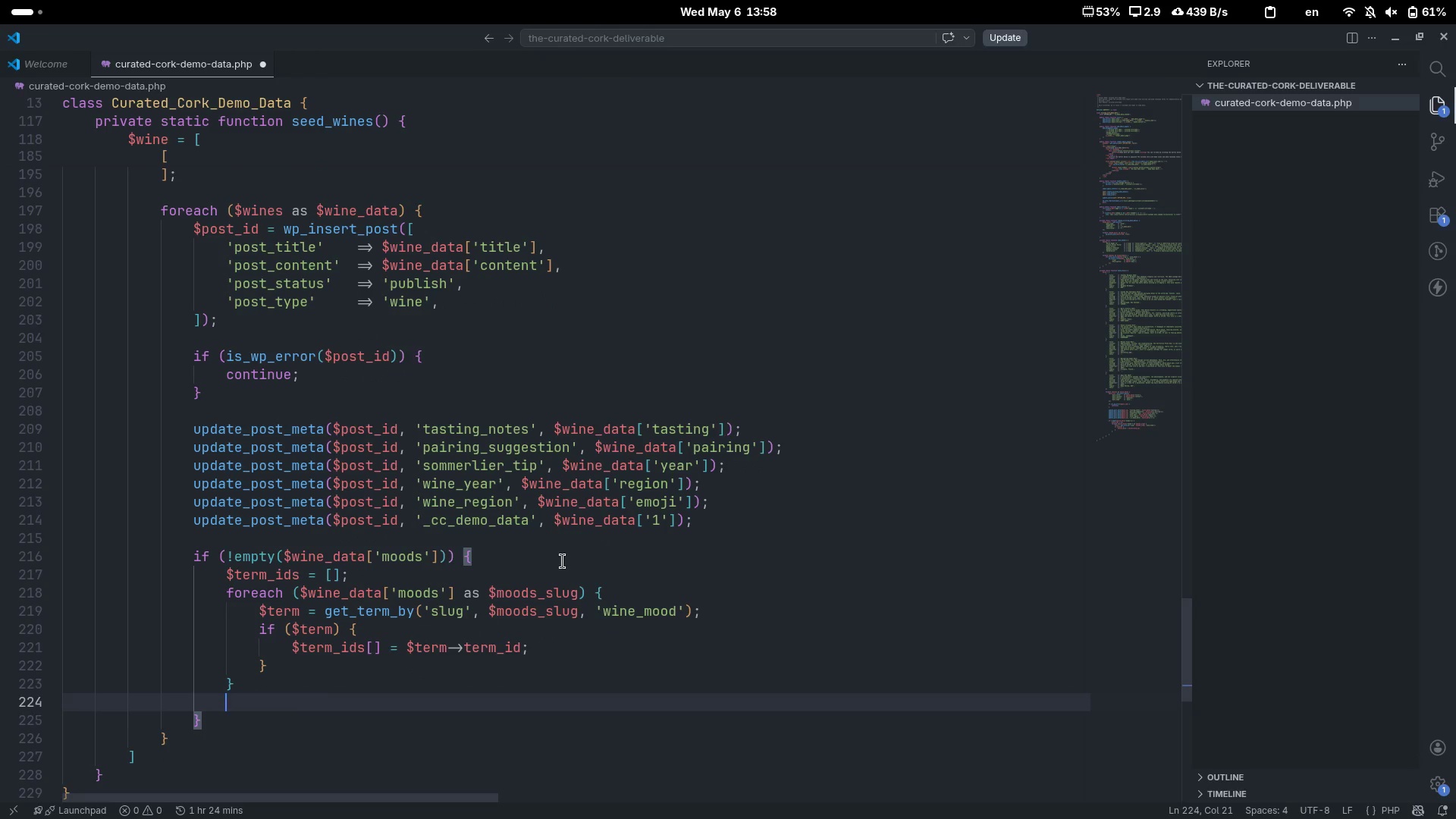 
type(if (!empty()
 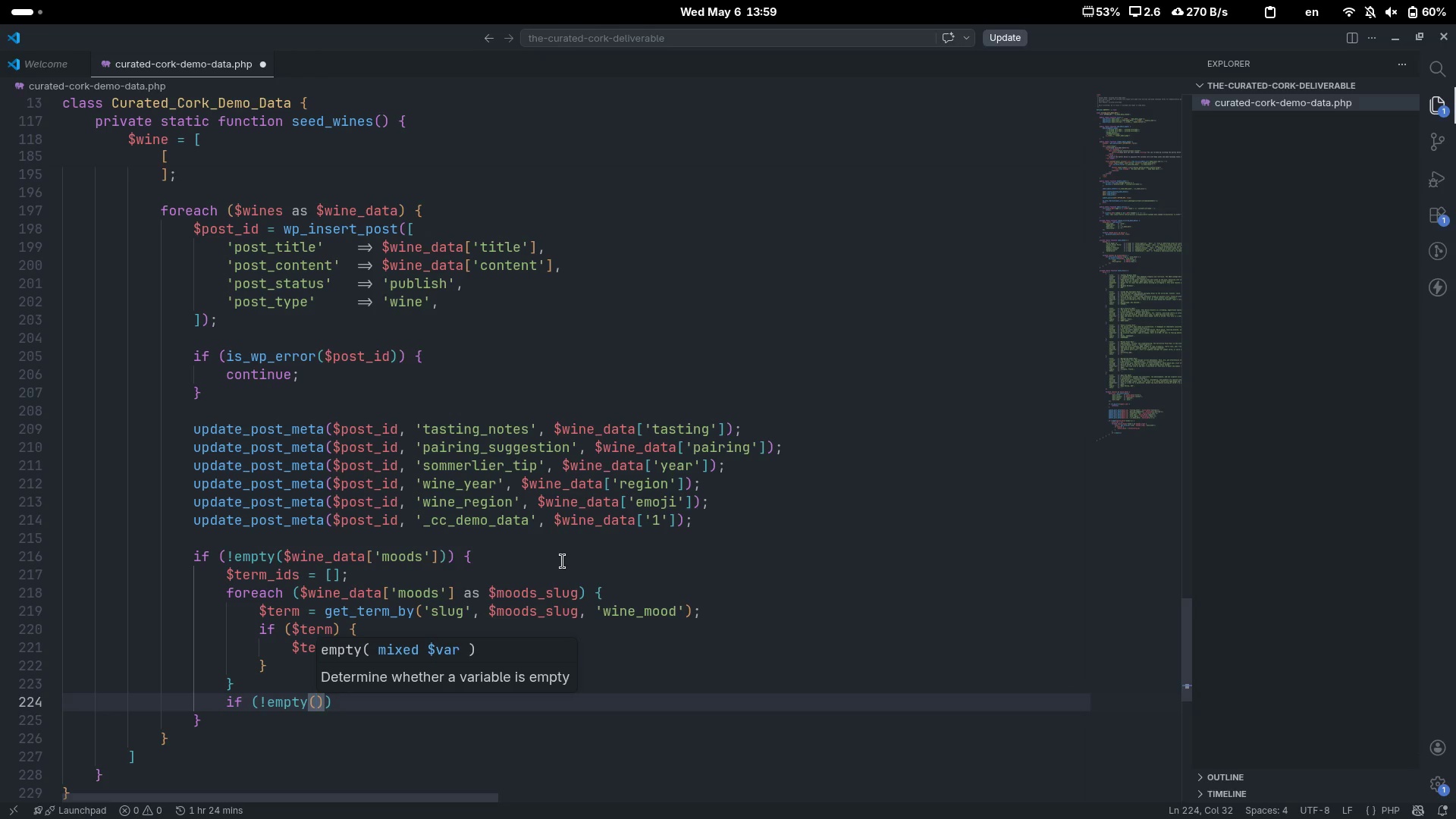 
type($term)
 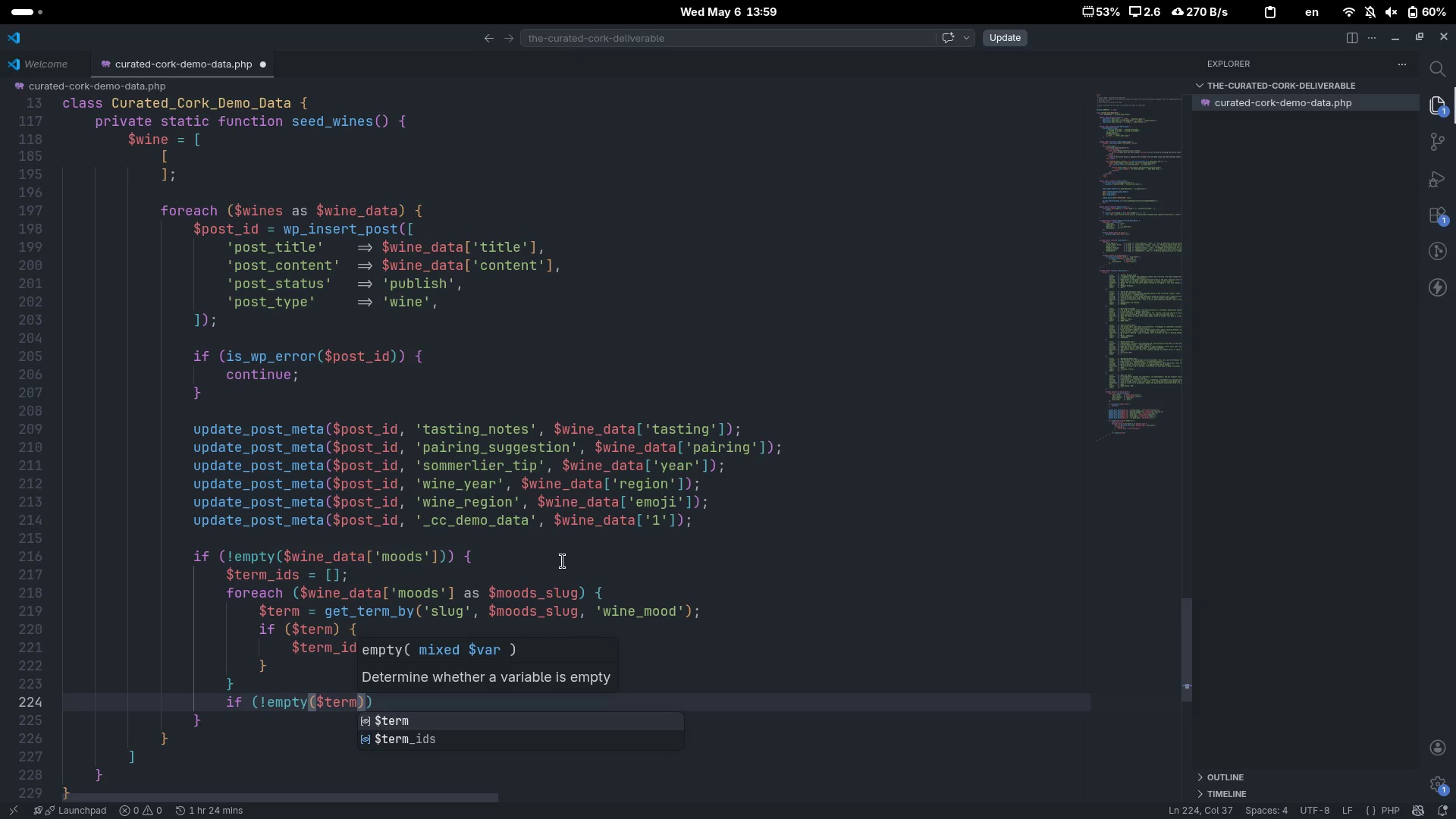 
key(ArrowDown)
 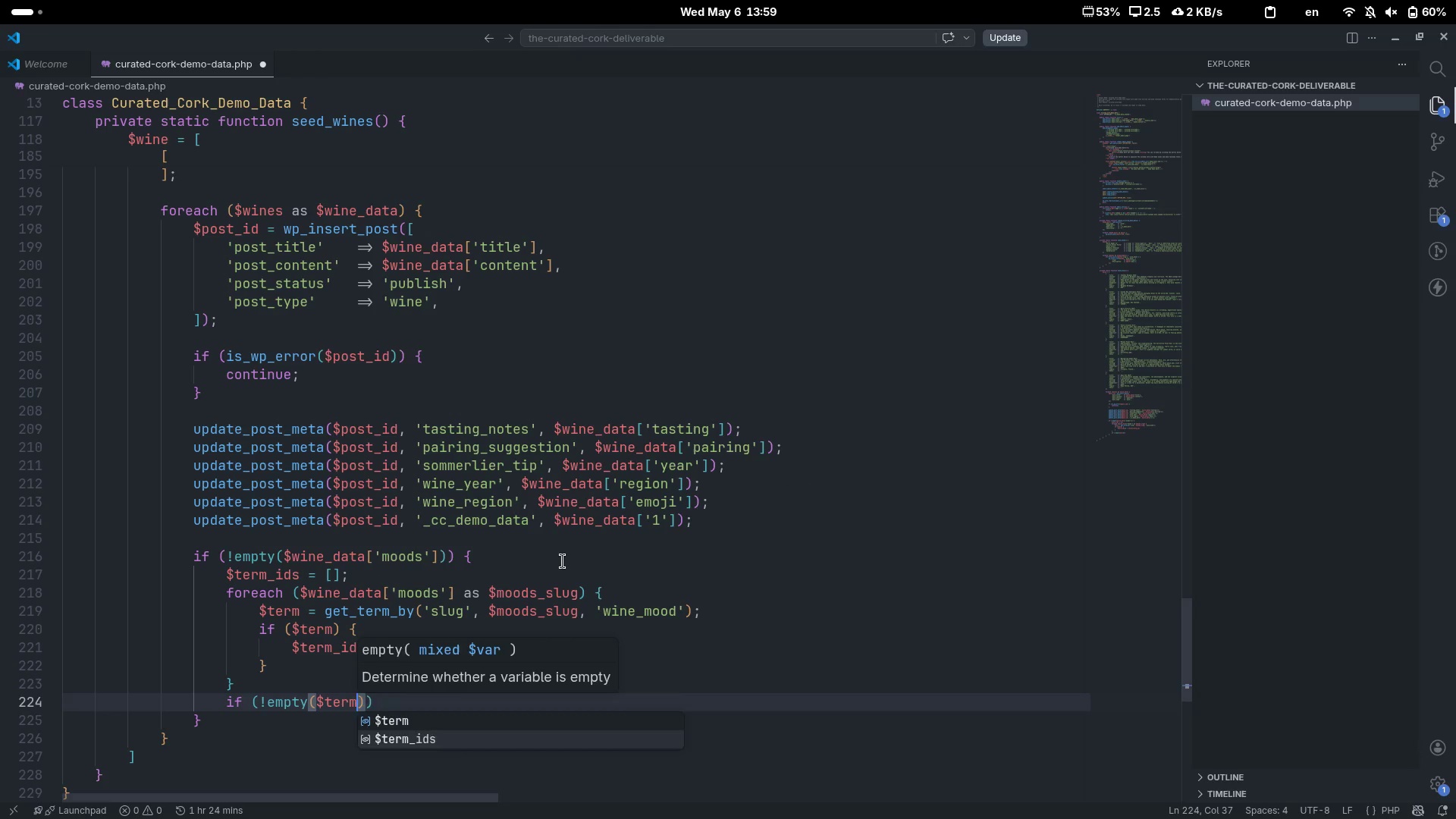 
key(Enter)
 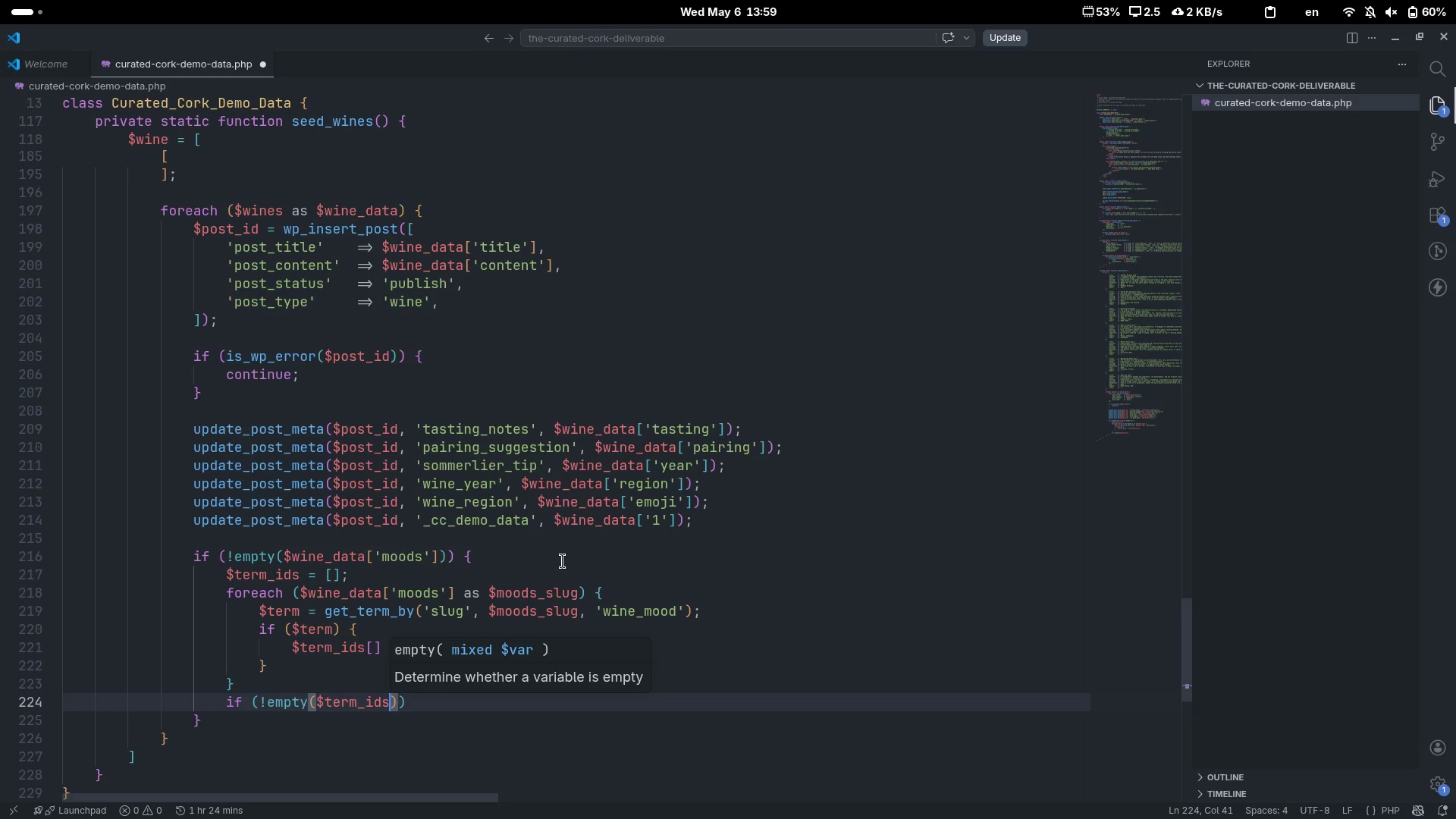 
key(ArrowRight)
 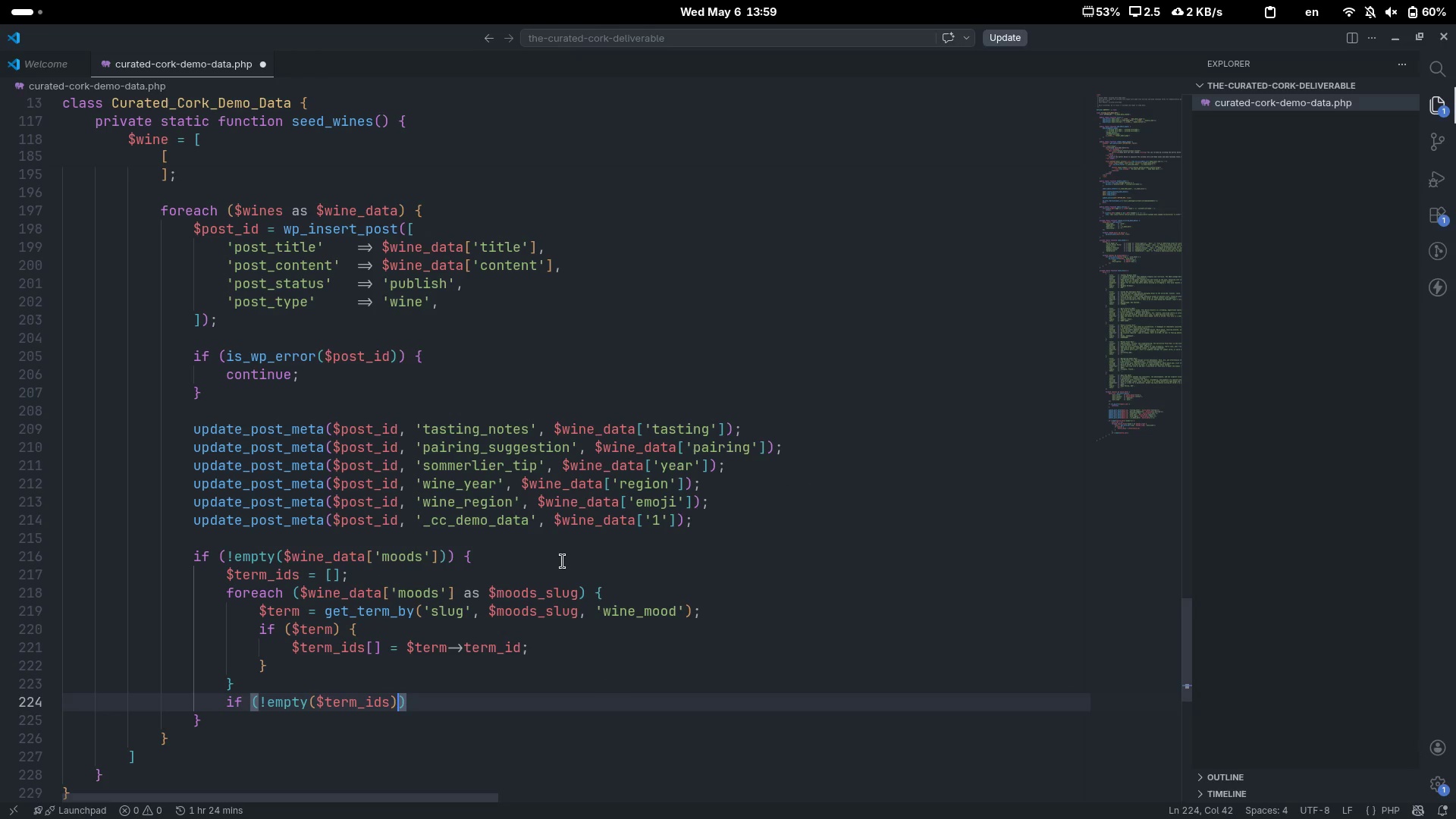 
key(ArrowRight)
 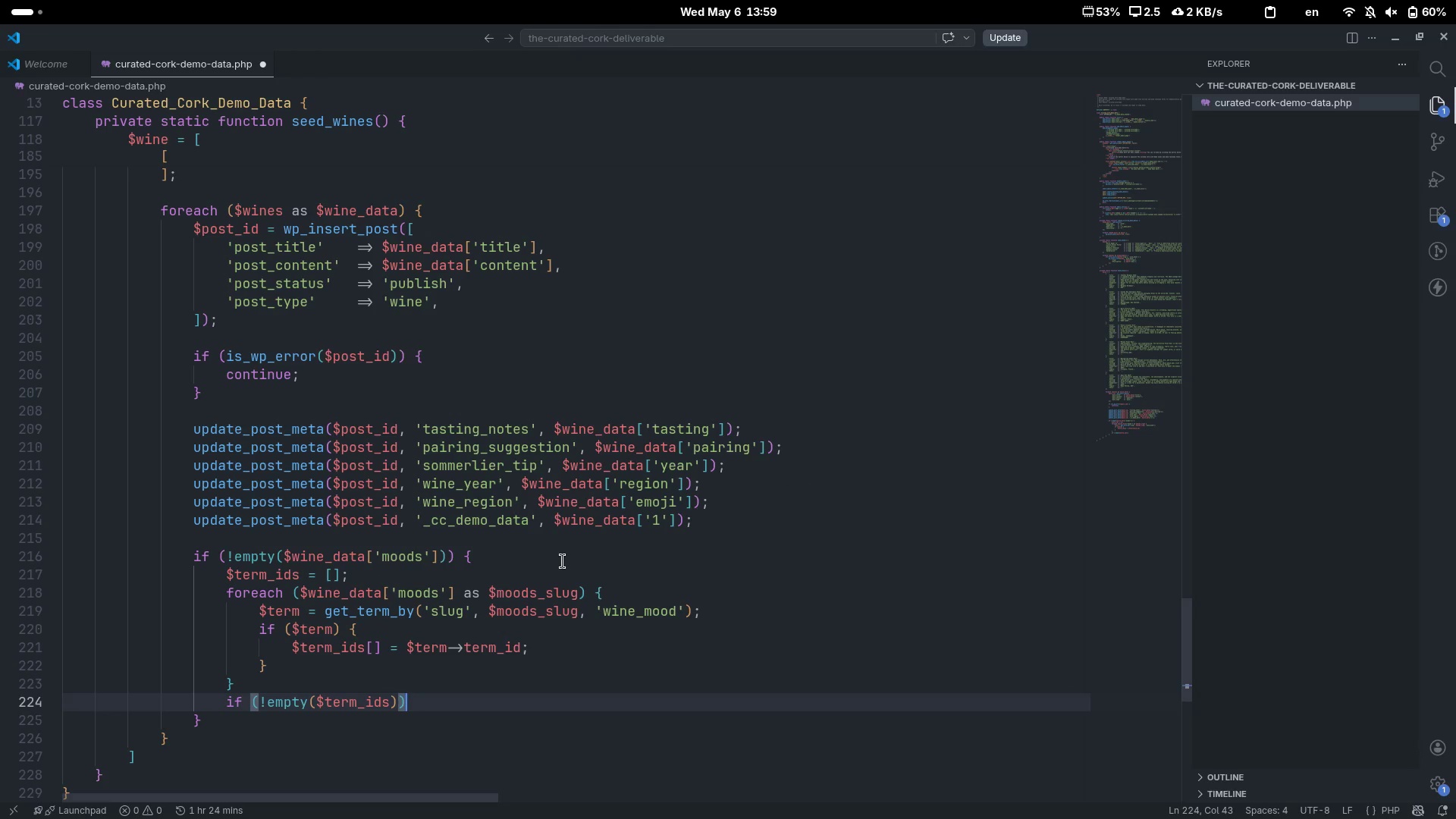 
key(Space)
 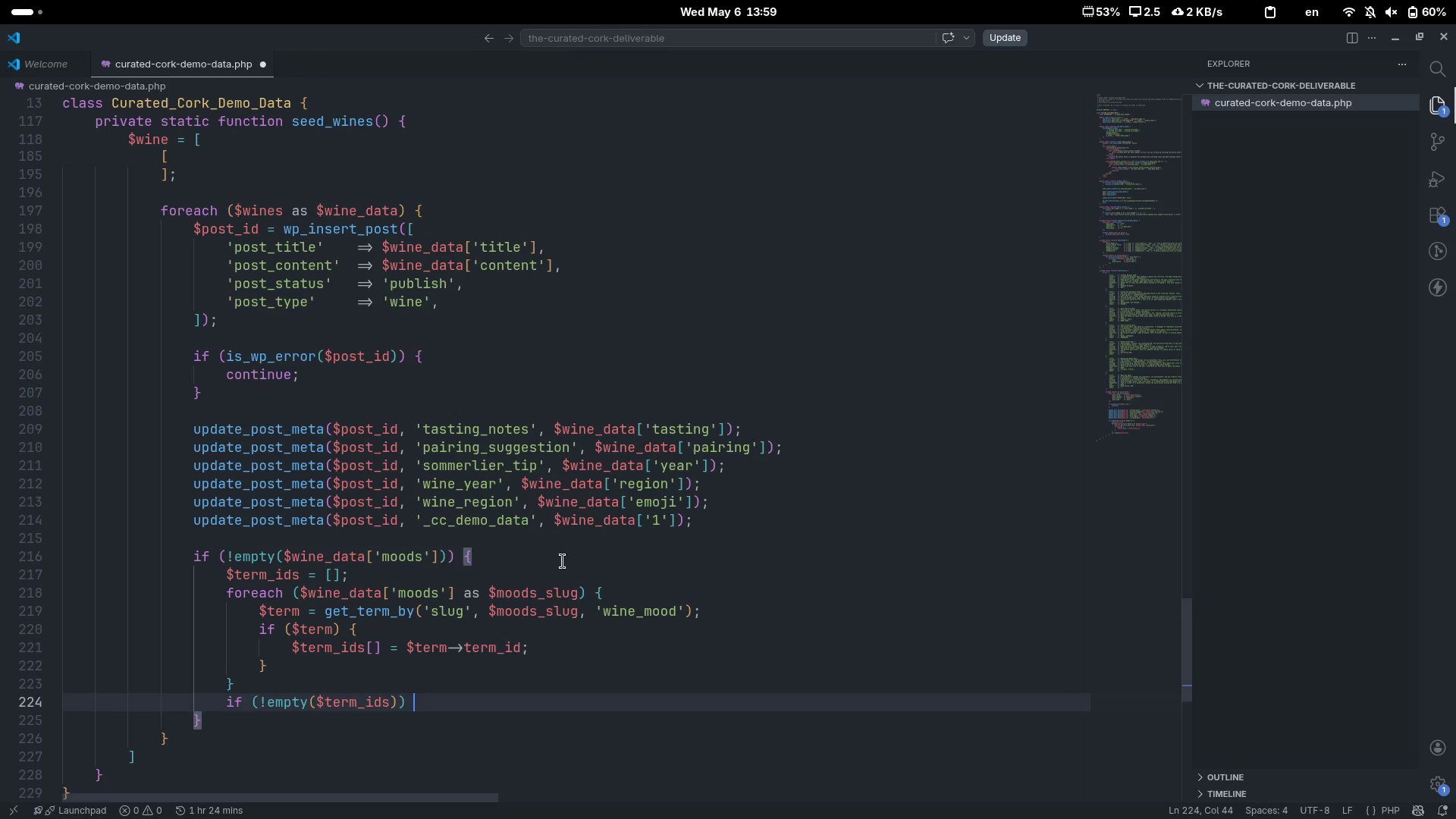 
key(Shift+ShiftLeft)
 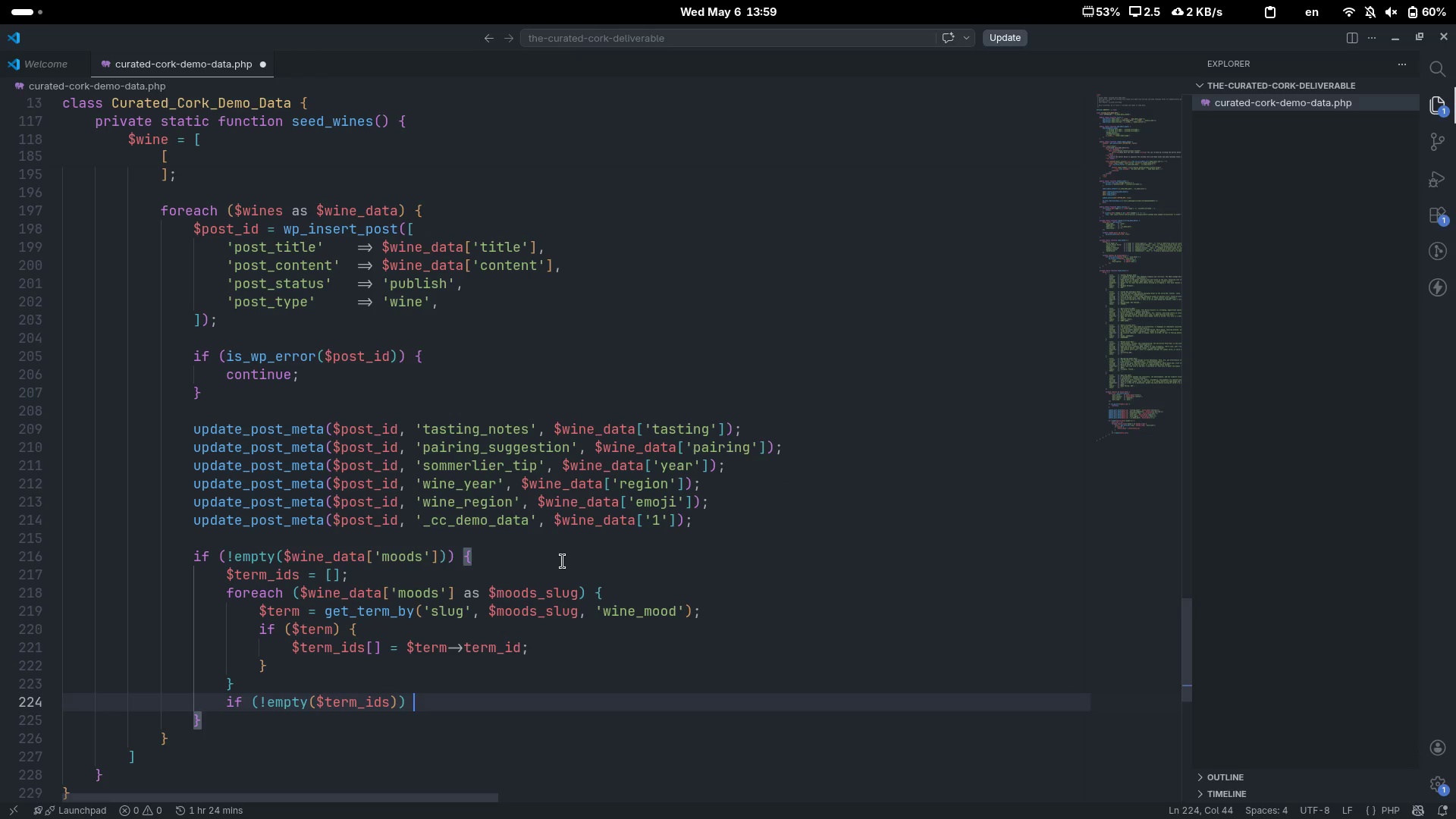 
key(Shift+BracketLeft)
 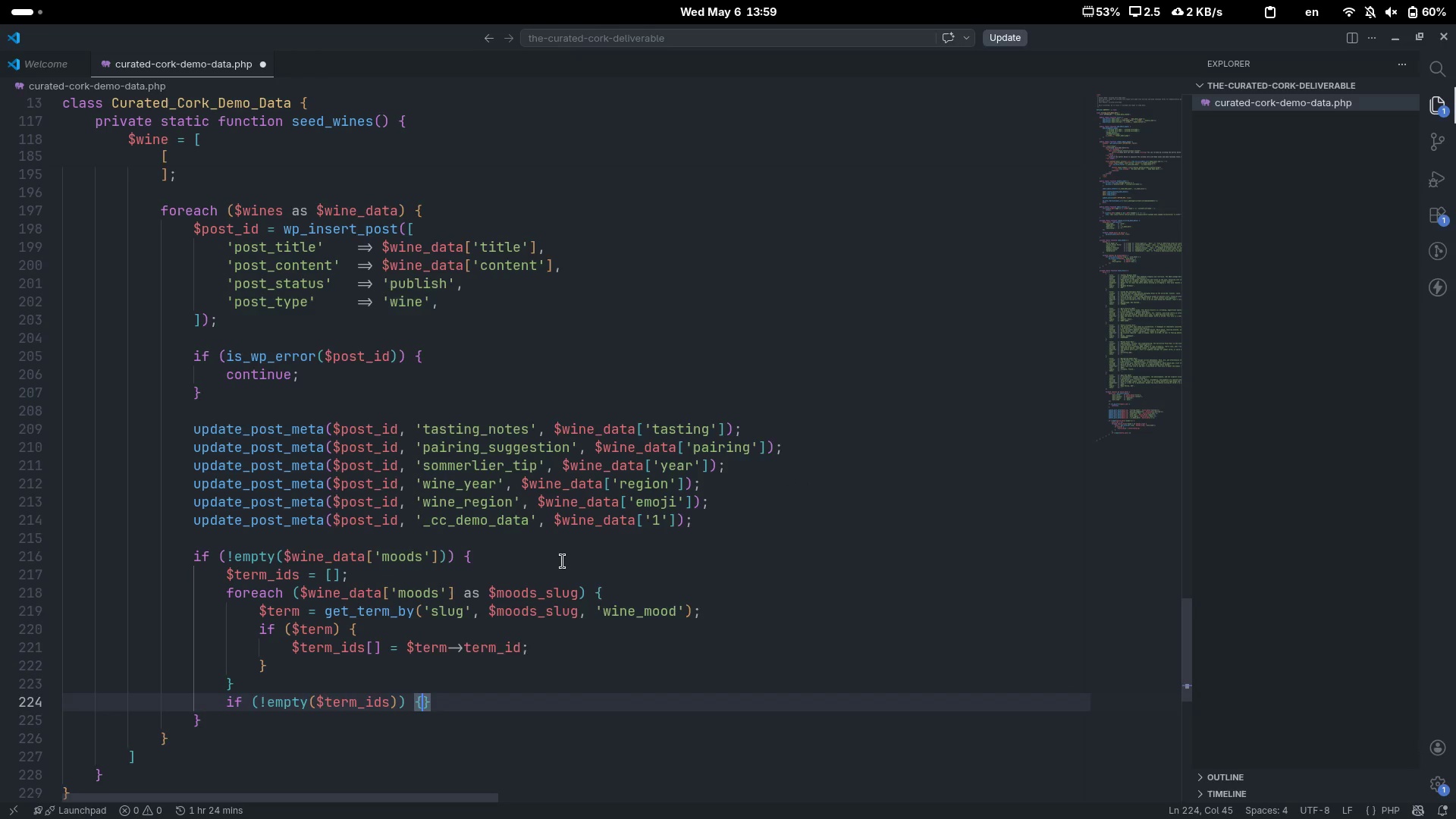 
key(Enter)
 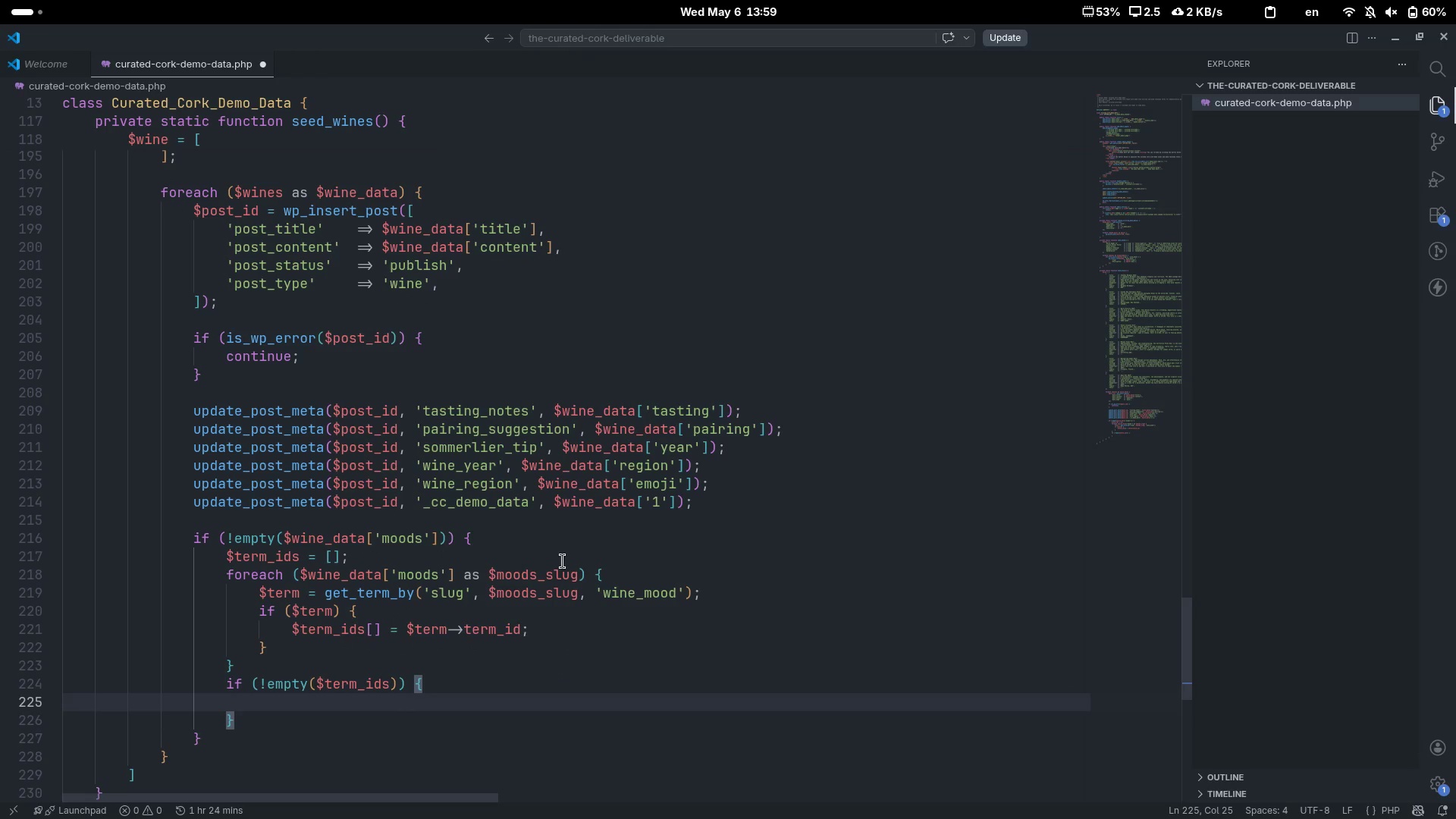 
type(wp_set_object_terms('$post)
 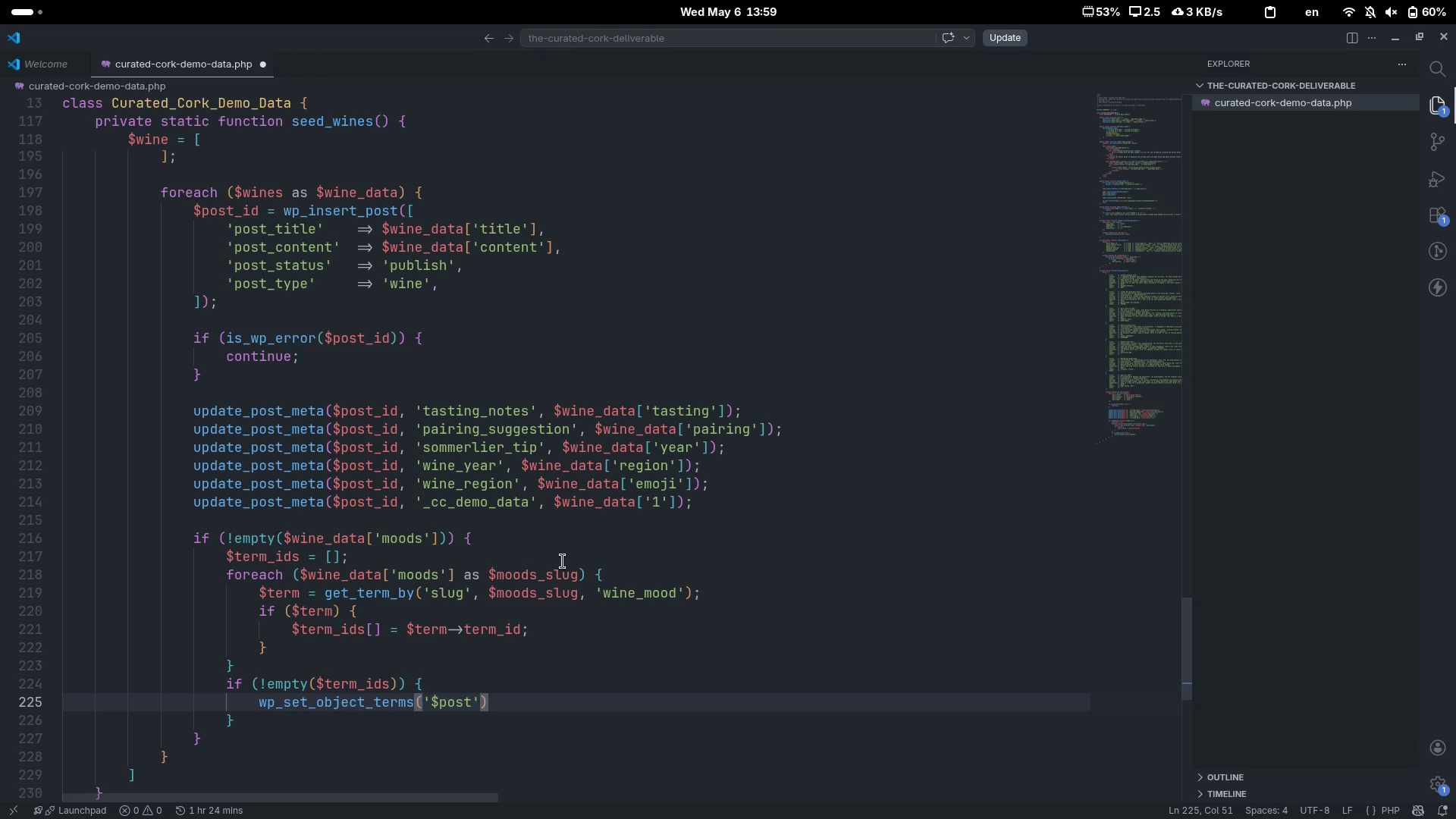 
key(Control+Z)
 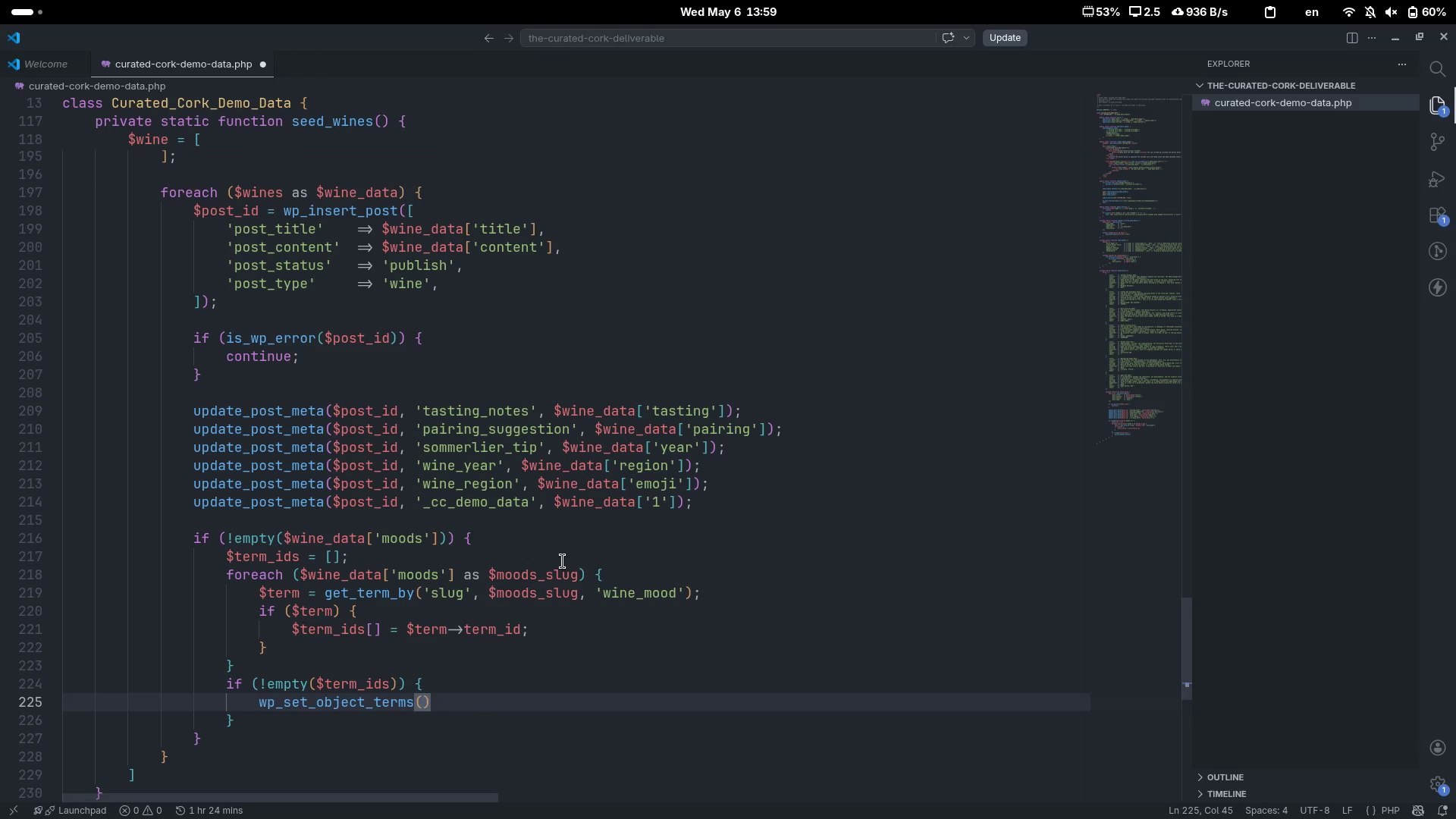 
type($pos)
 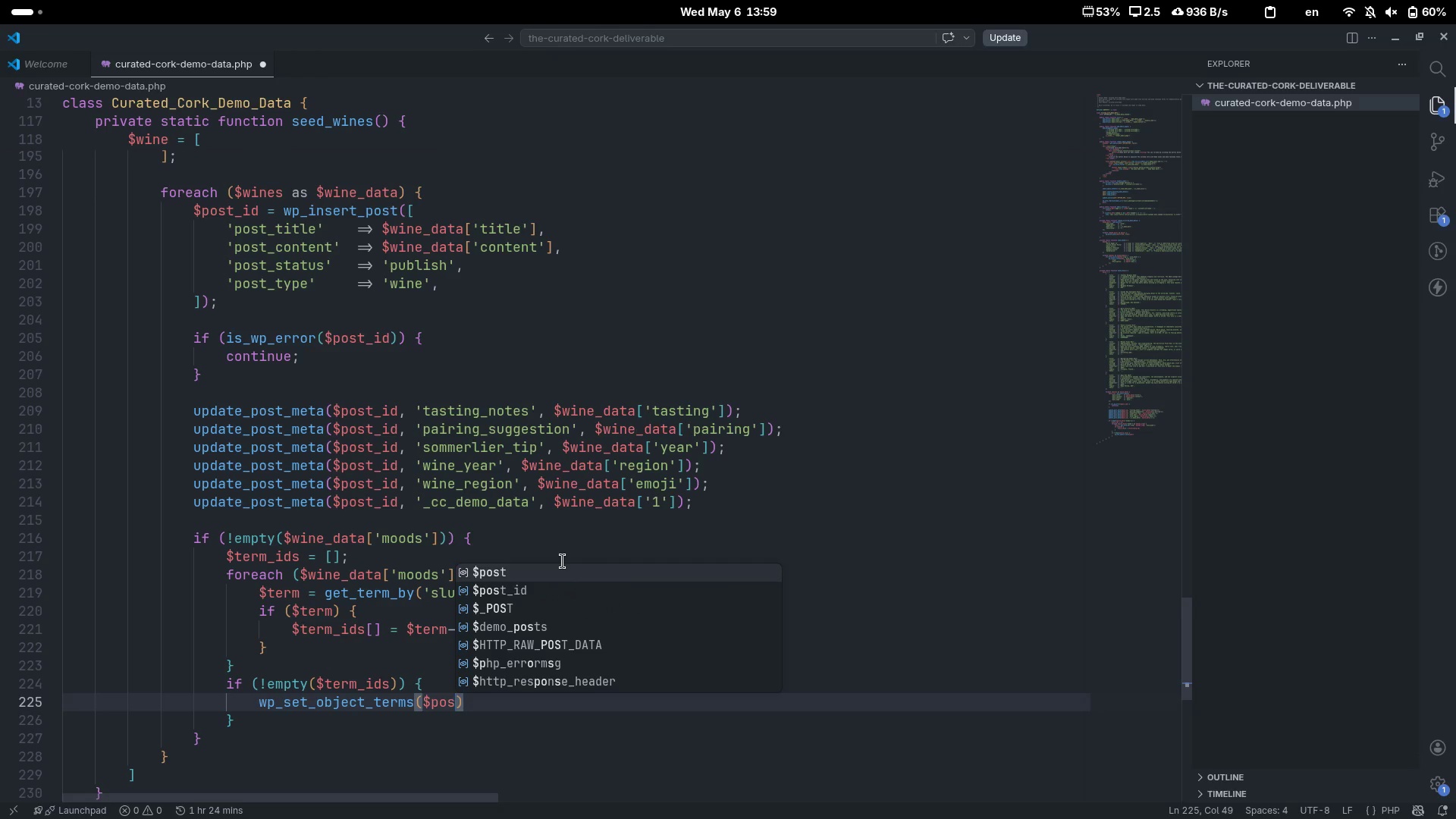 
key(ArrowDown)
 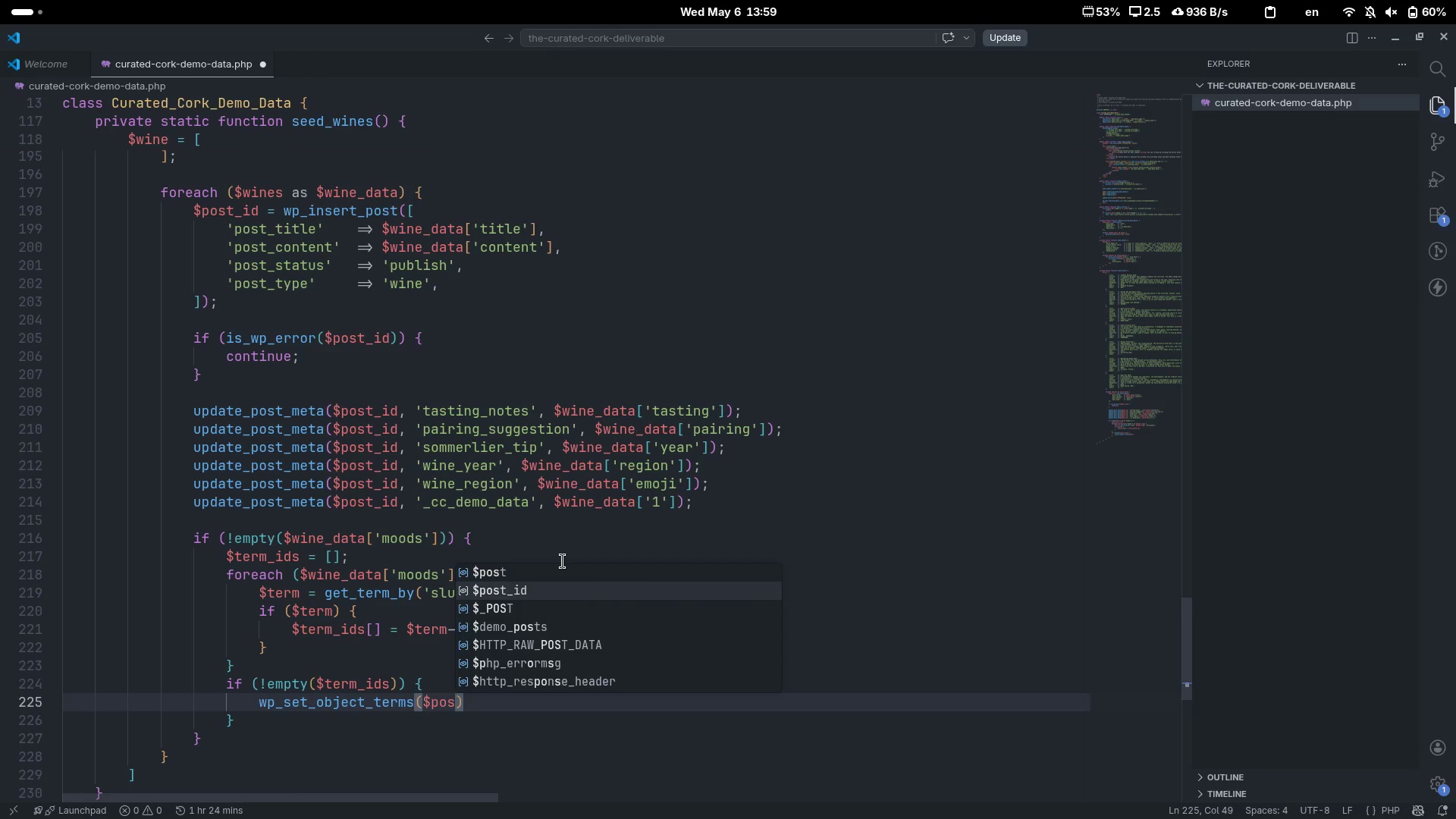 
key(Enter)
 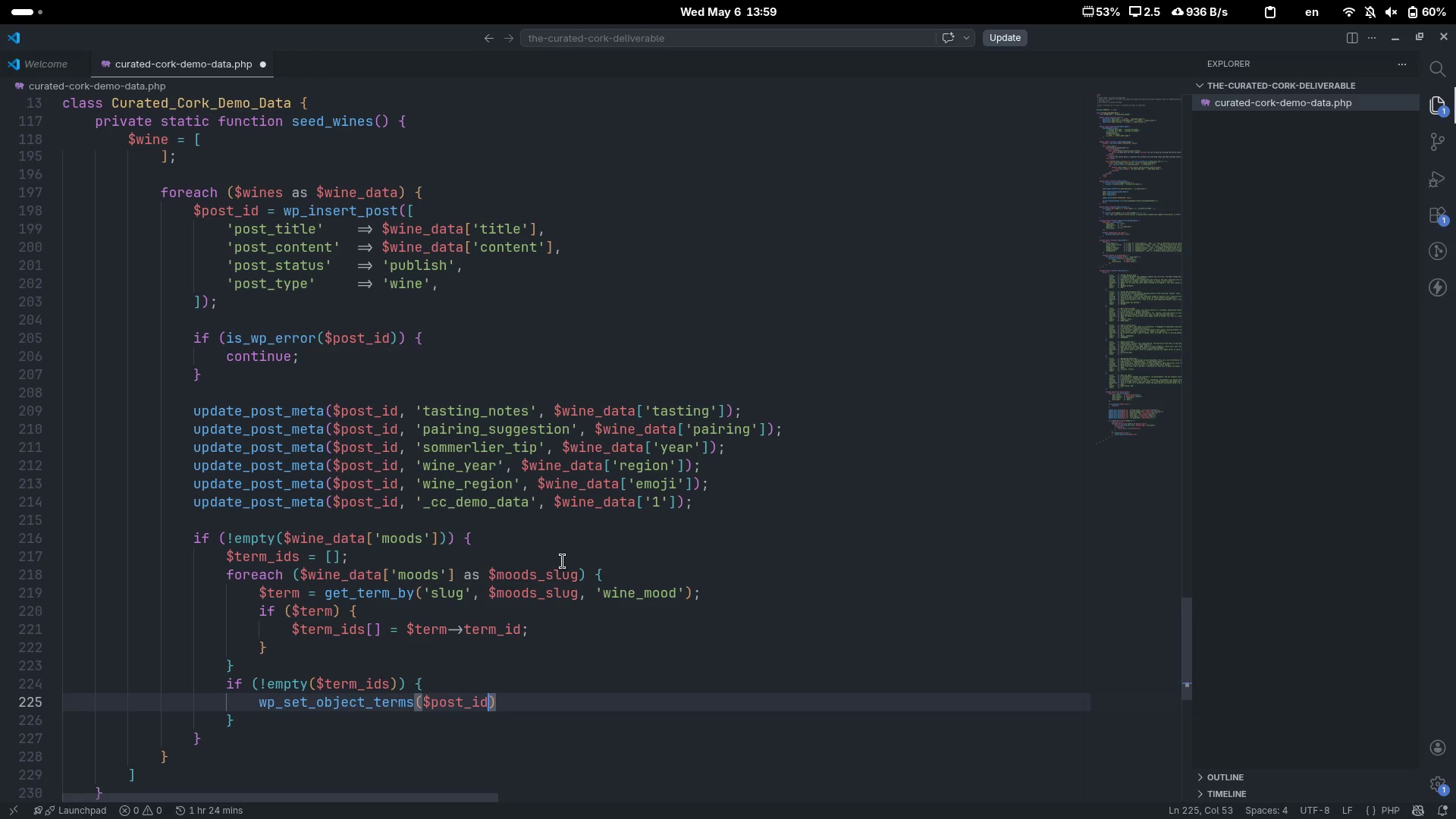 
type(, $term)
 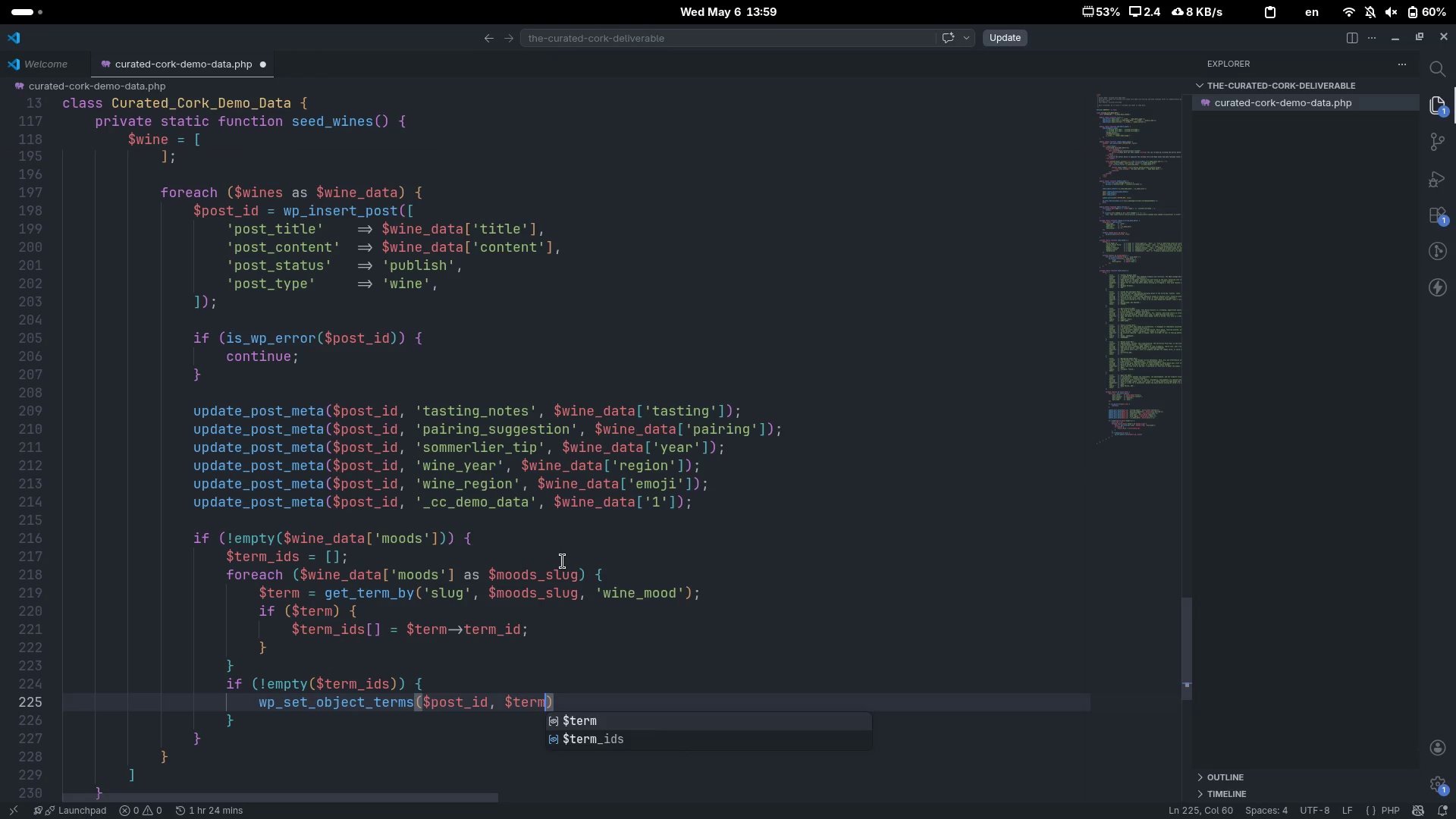 
 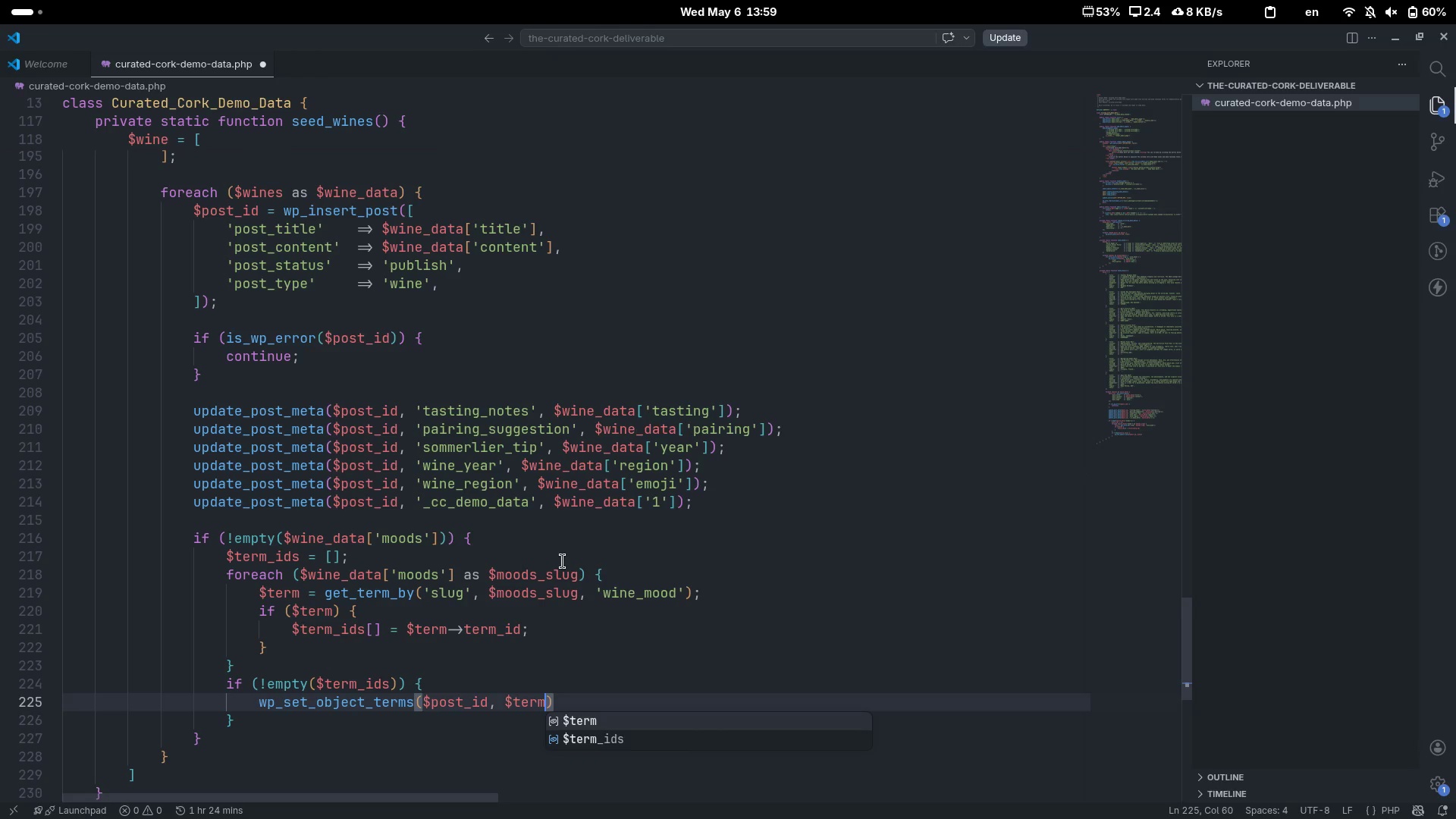 
key(ArrowDown)
 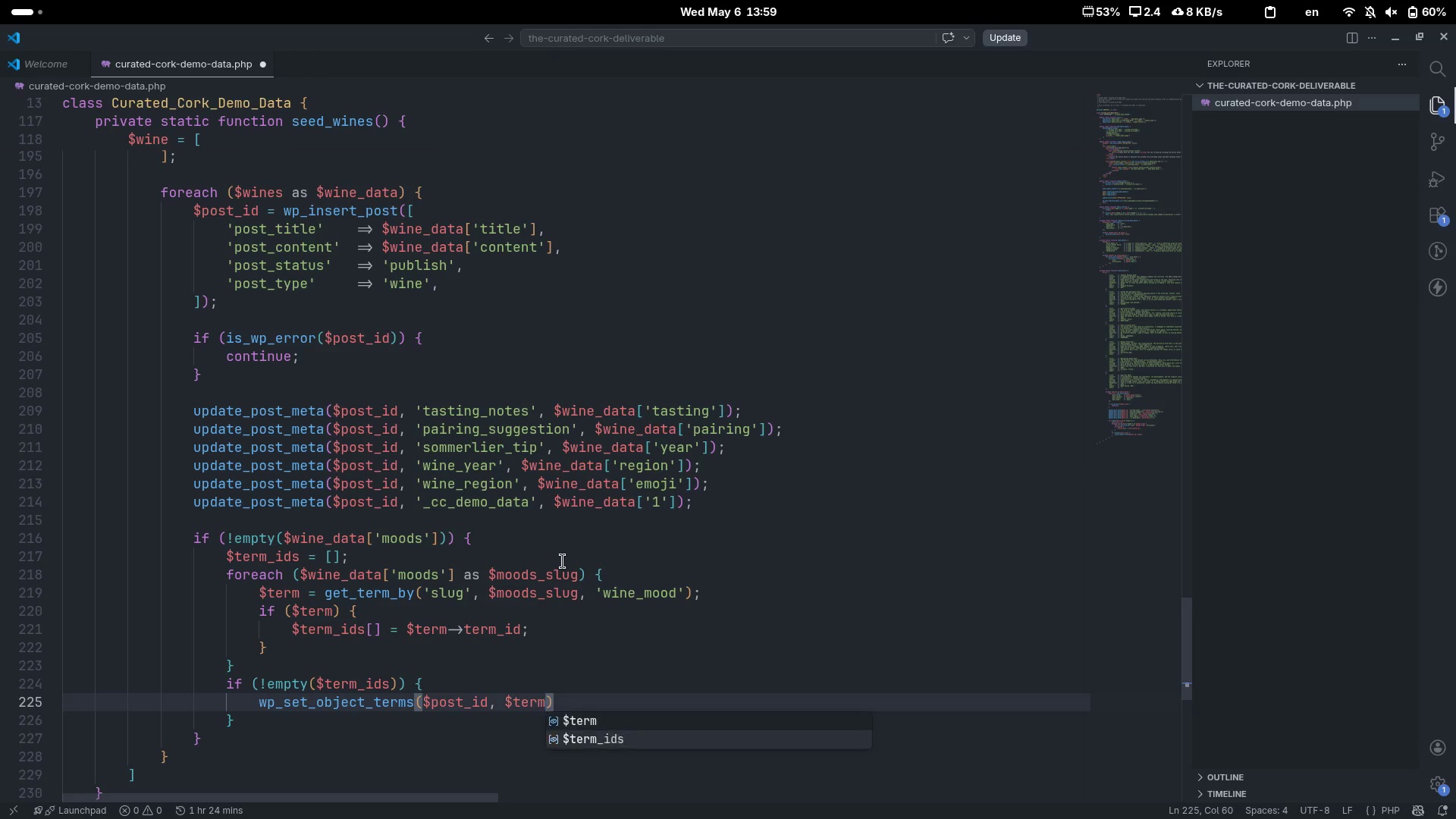 
key(Enter)
 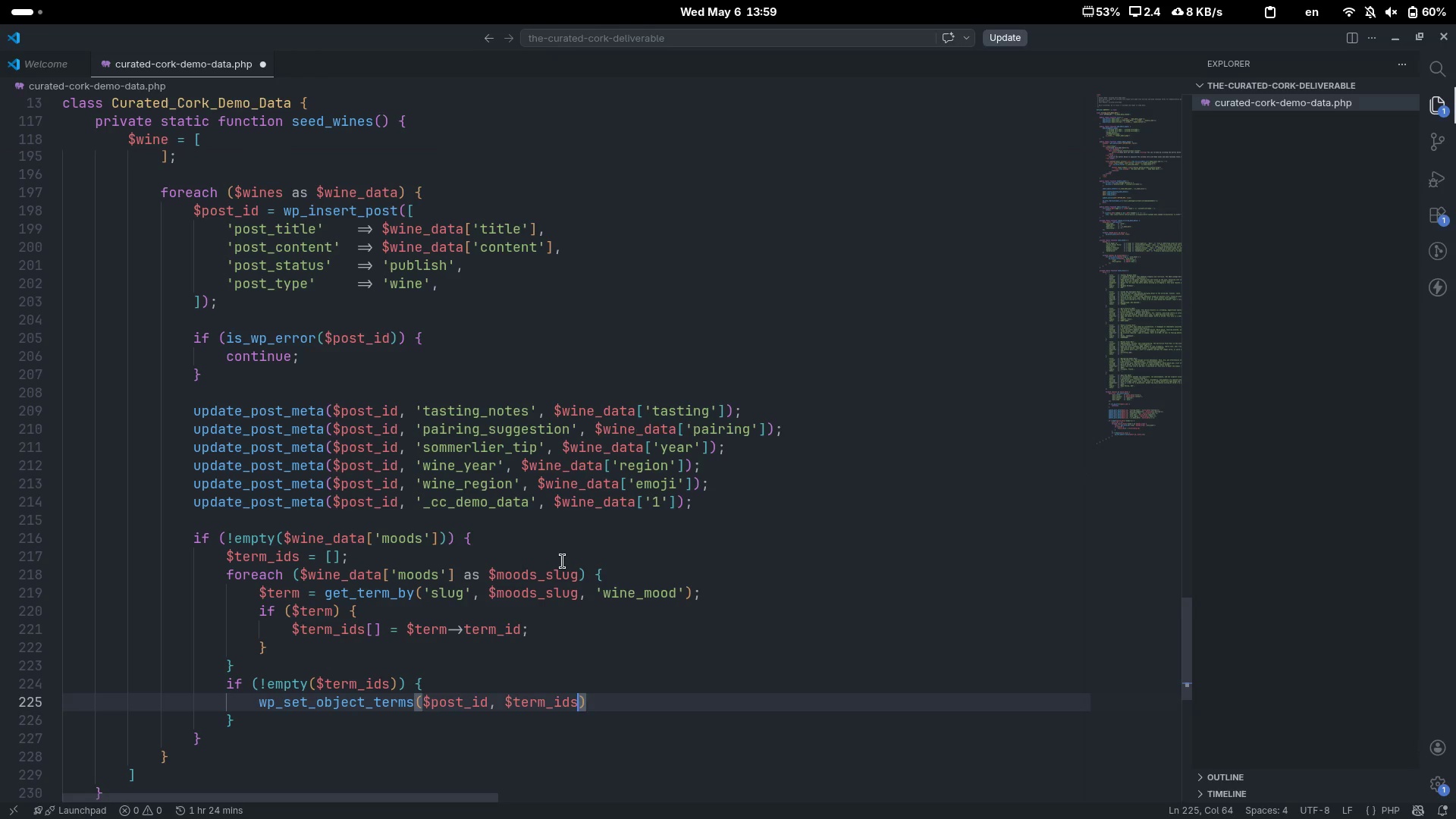 
type(, 'wine_mood[End];)
 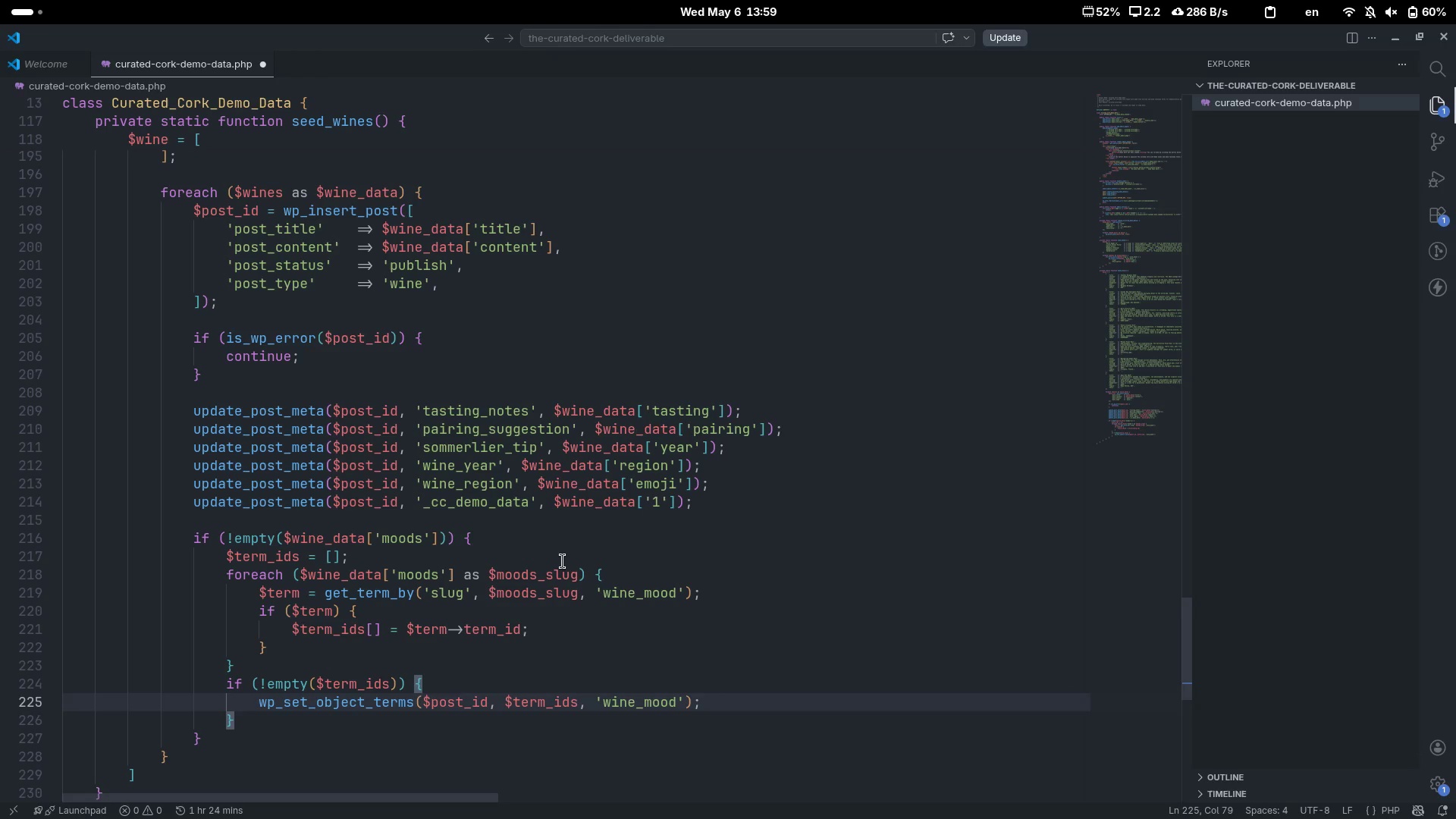 
key(ArrowDown)
 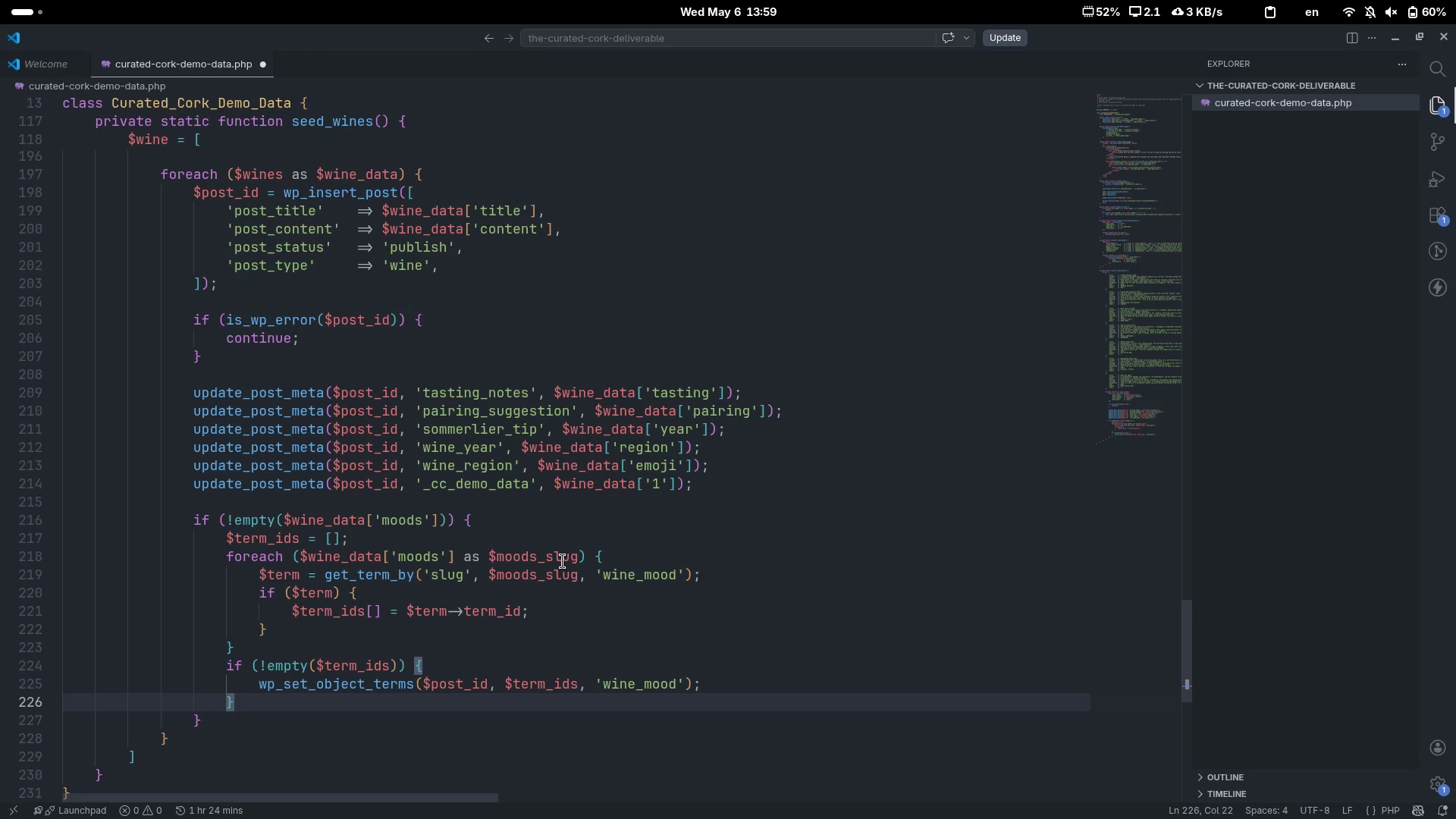 
key(ArrowDown)
 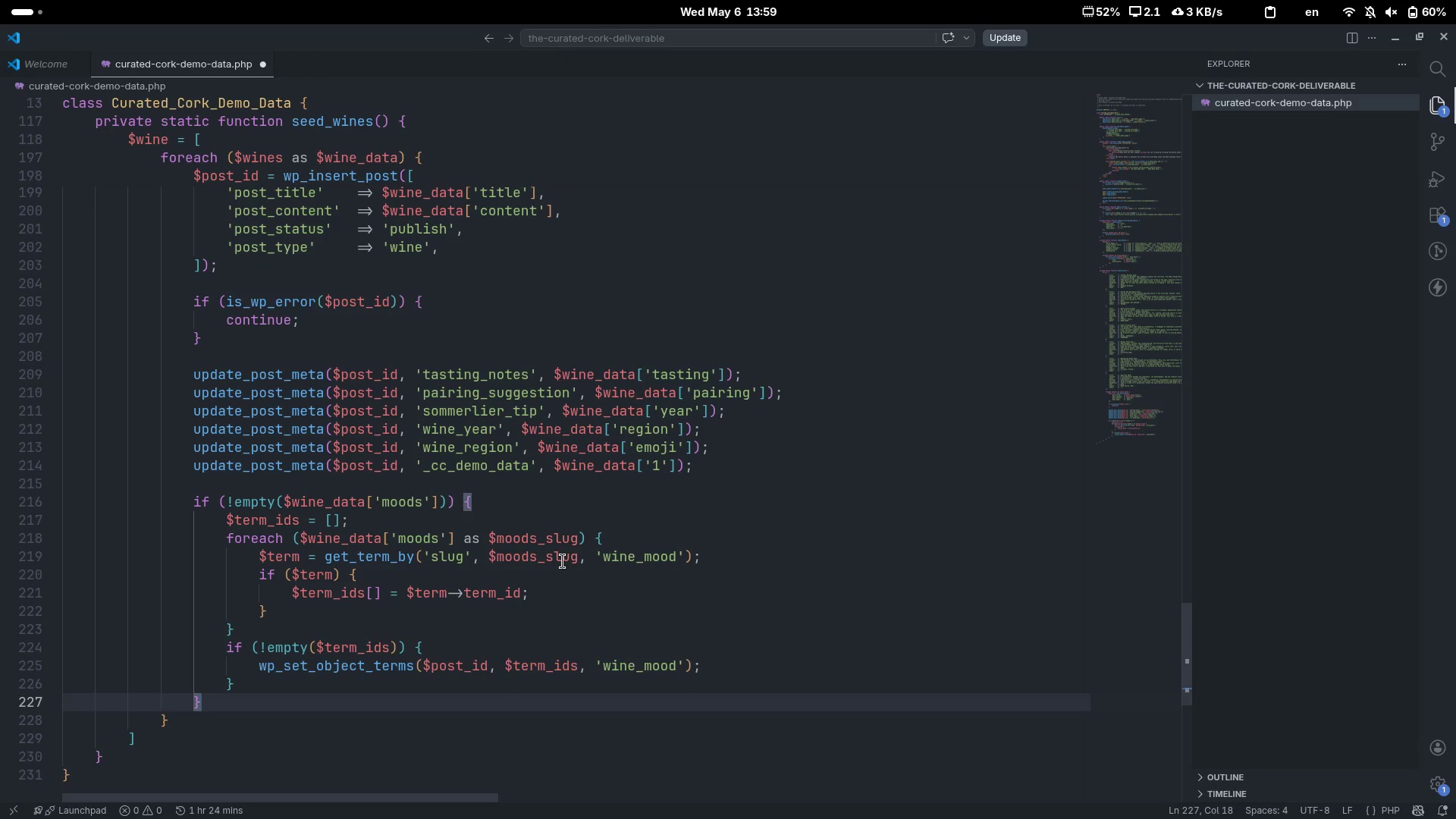 
key(ArrowDown)
 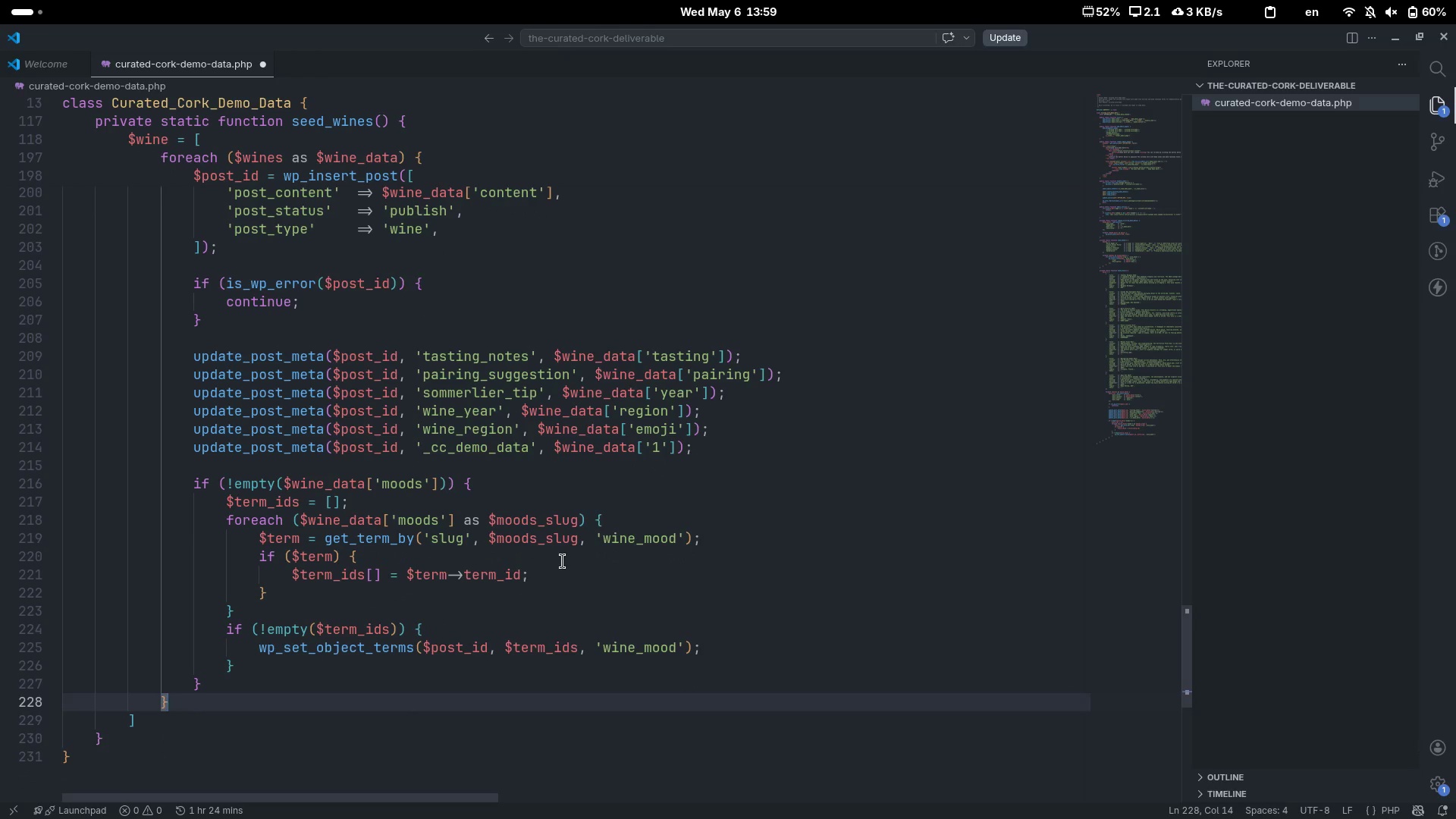 
key(ArrowDown)
 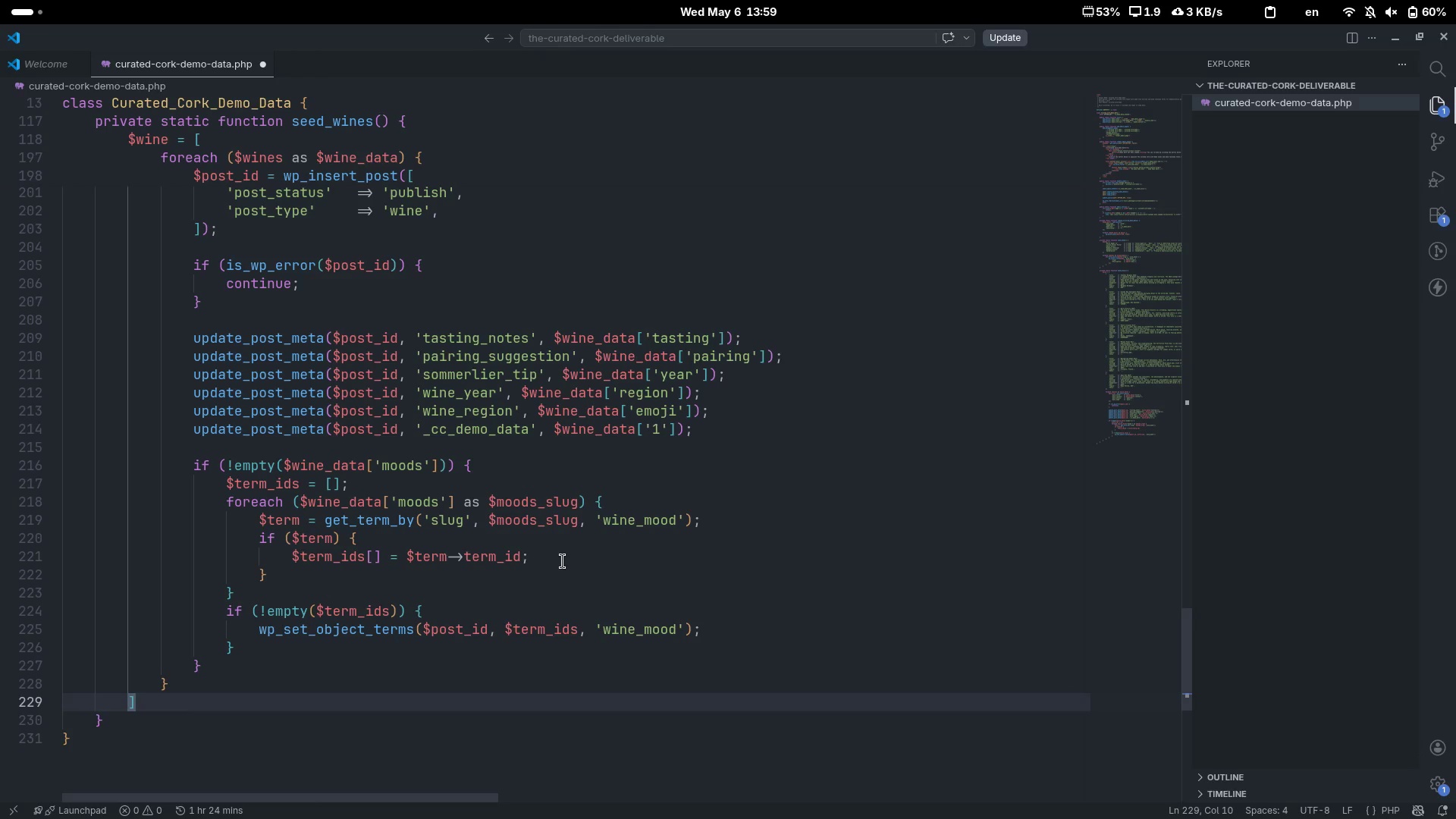 
wait(12.84)
 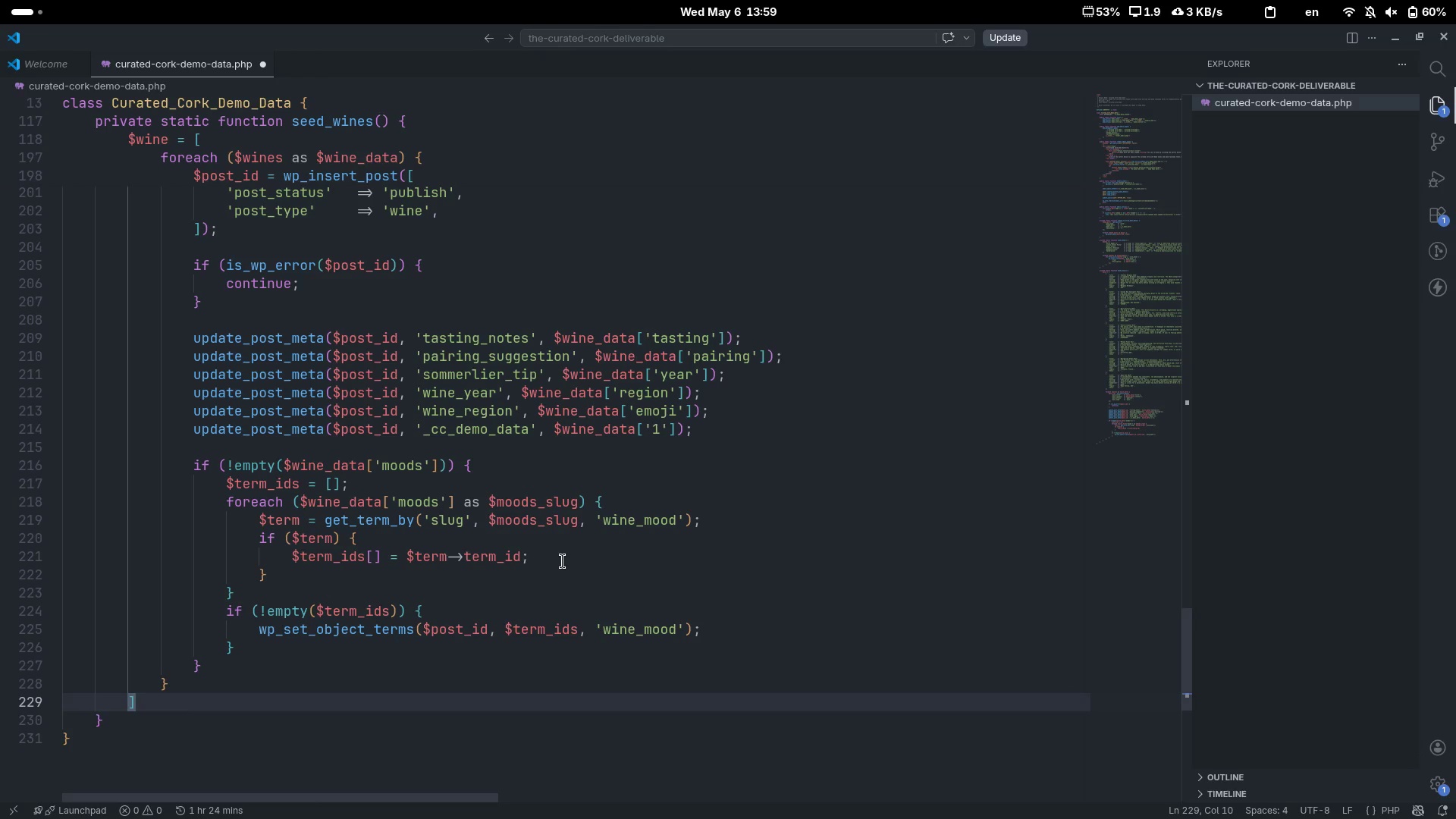 
key(ArrowDown)
 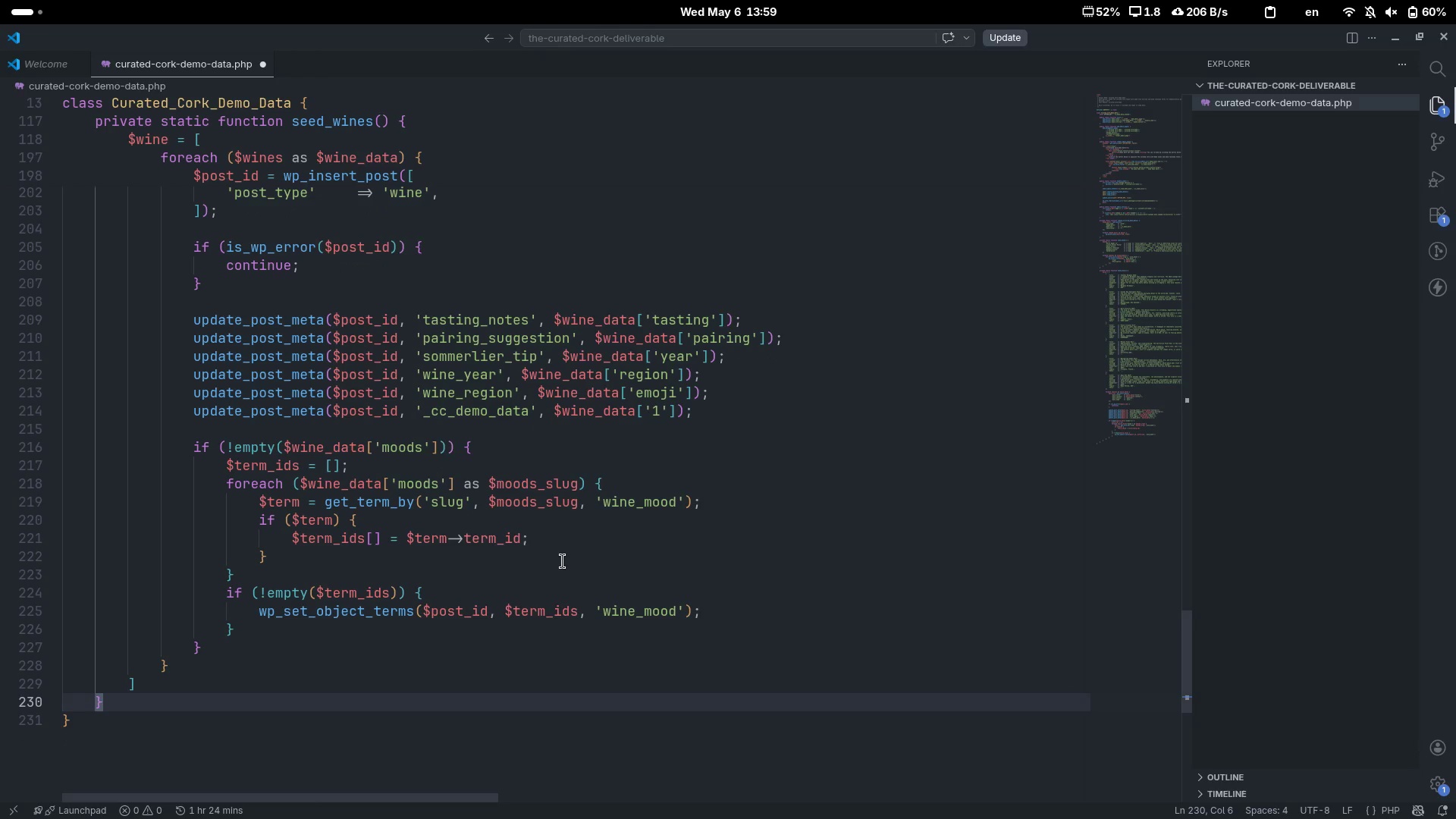 
key(ArrowUp)
 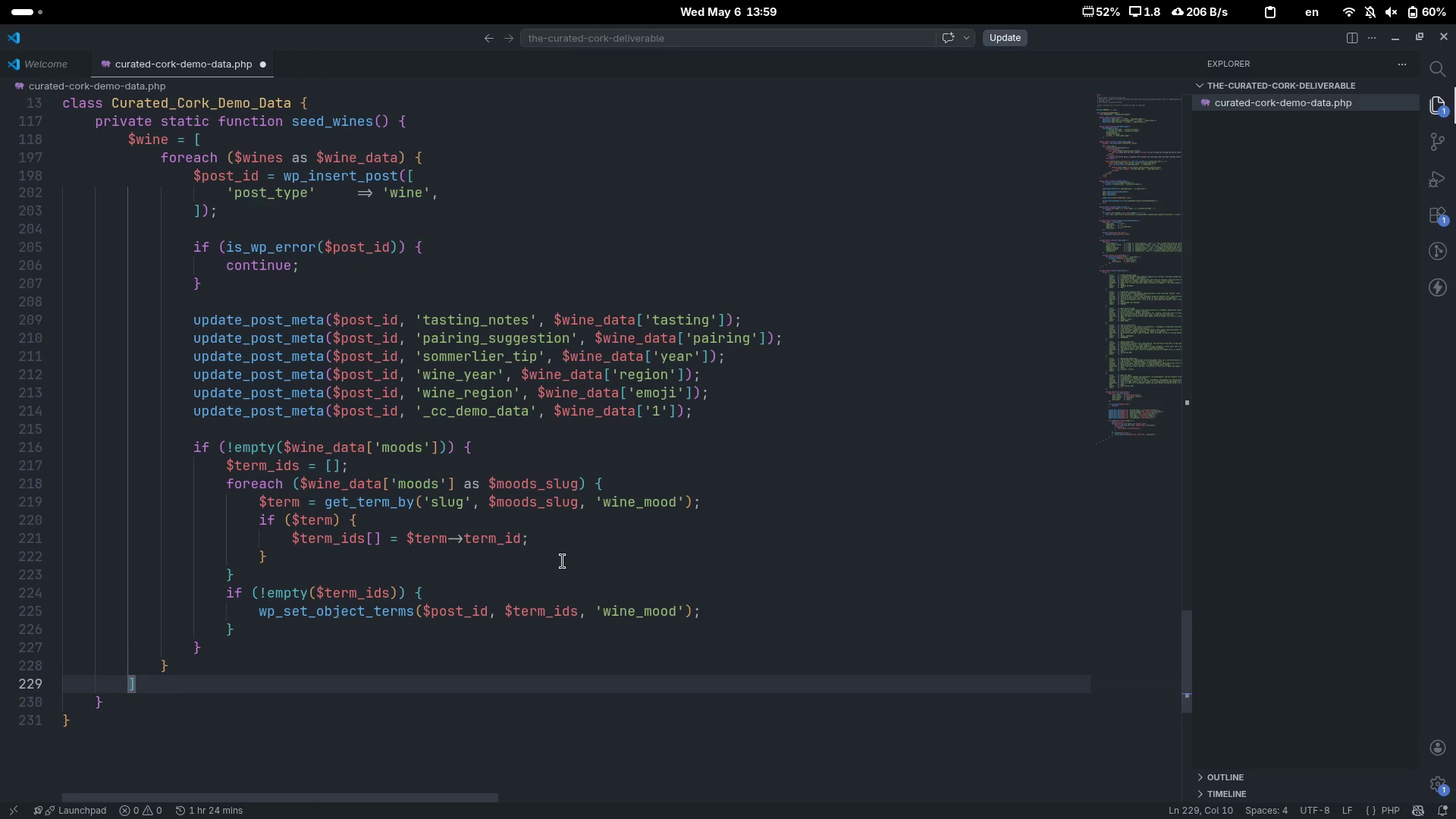 
scroll: coordinate [563, 561], scroll_direction: up, amount: 17.0
 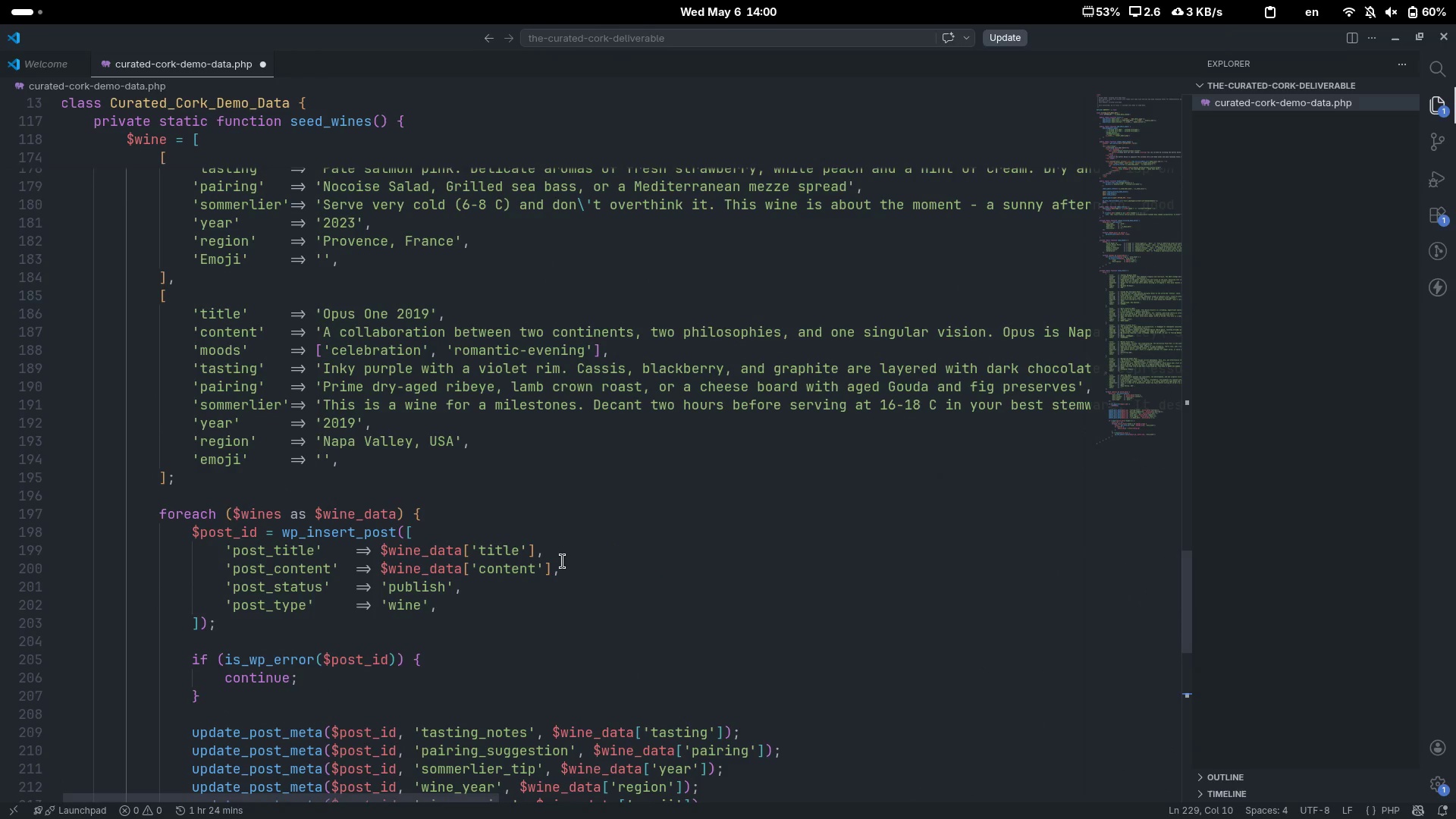 
wait(7.02)
 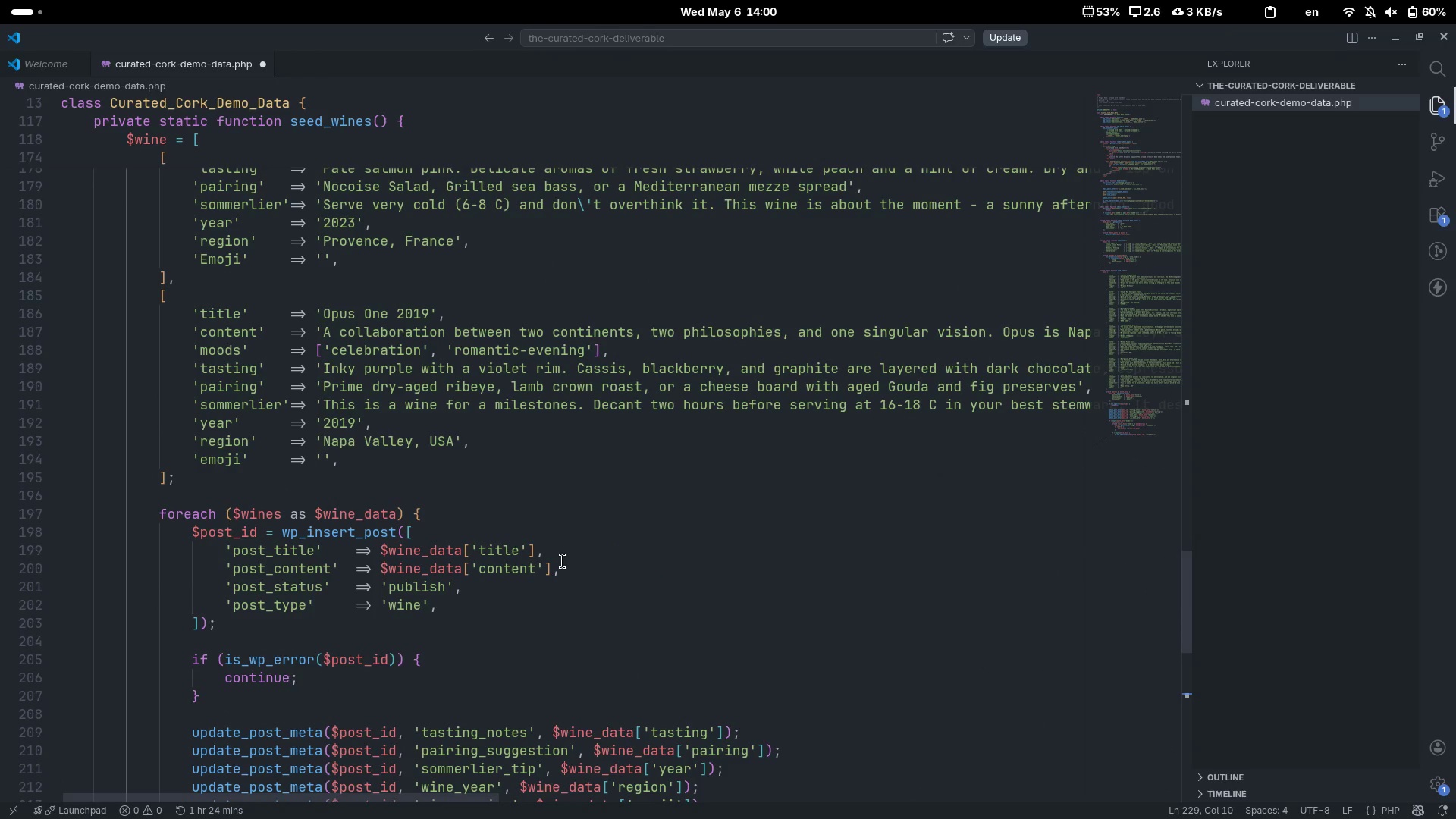 
left_click([166, 469])
 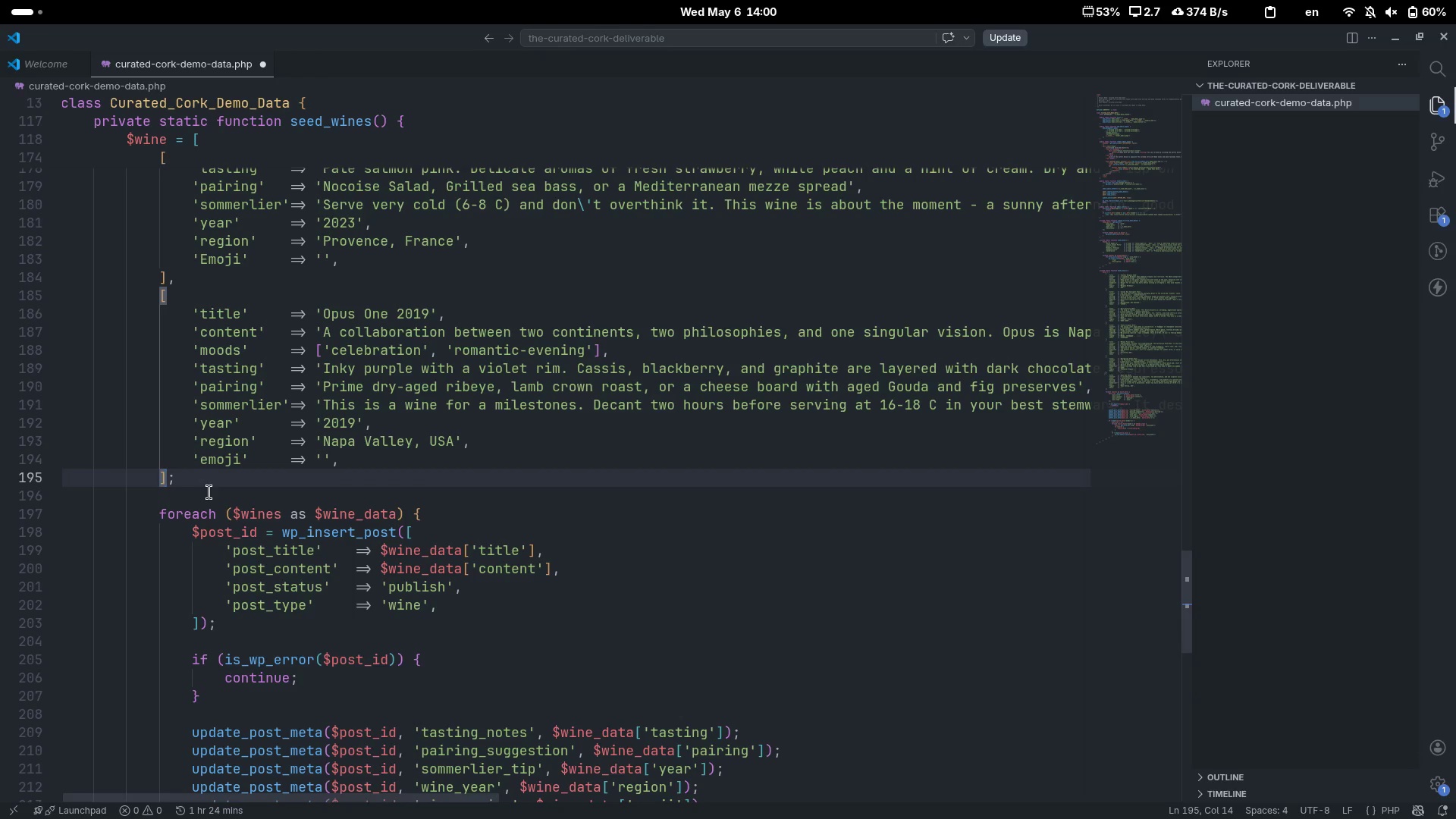 
key(ArrowRight)
 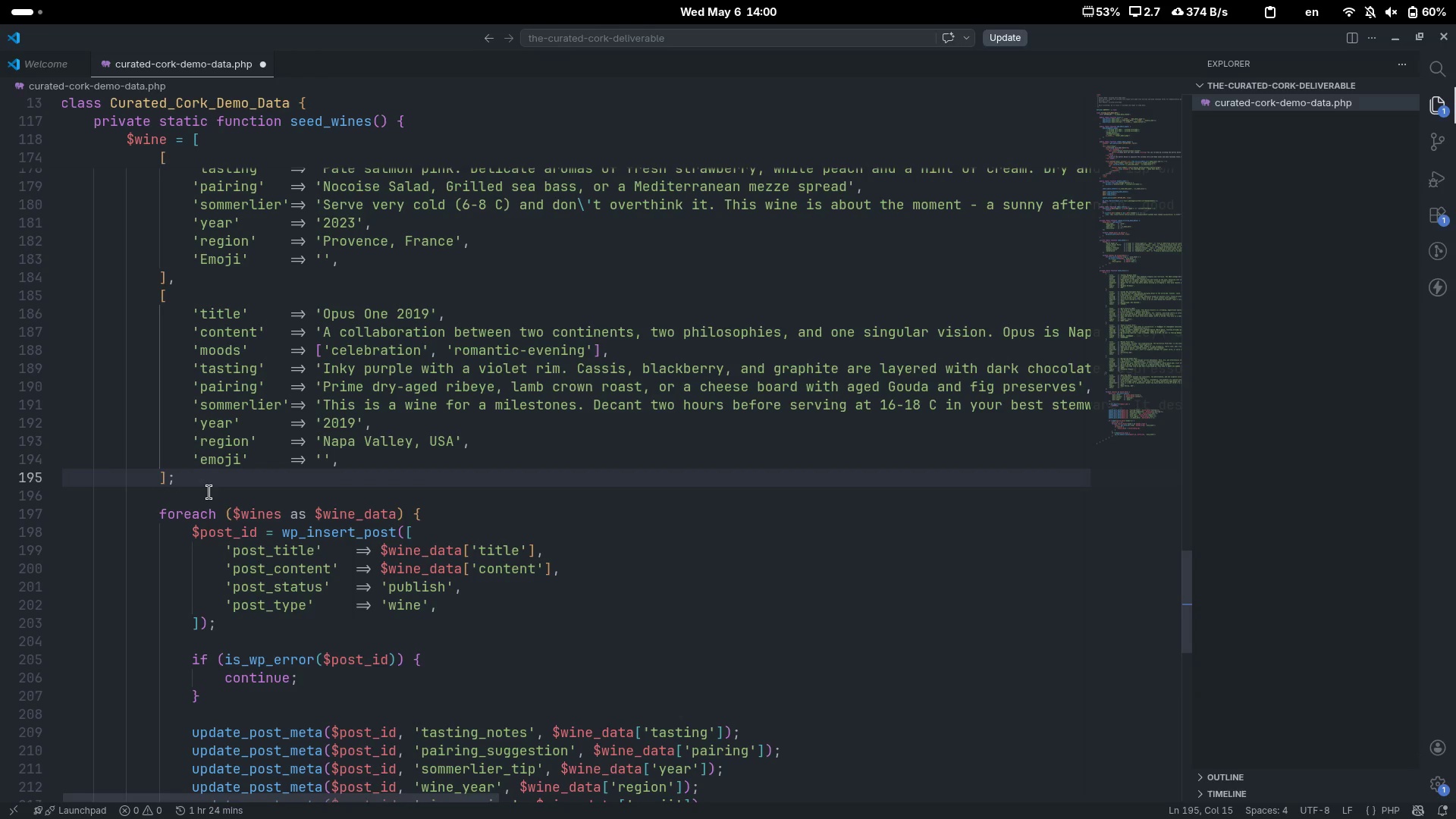 
key(Backspace)
 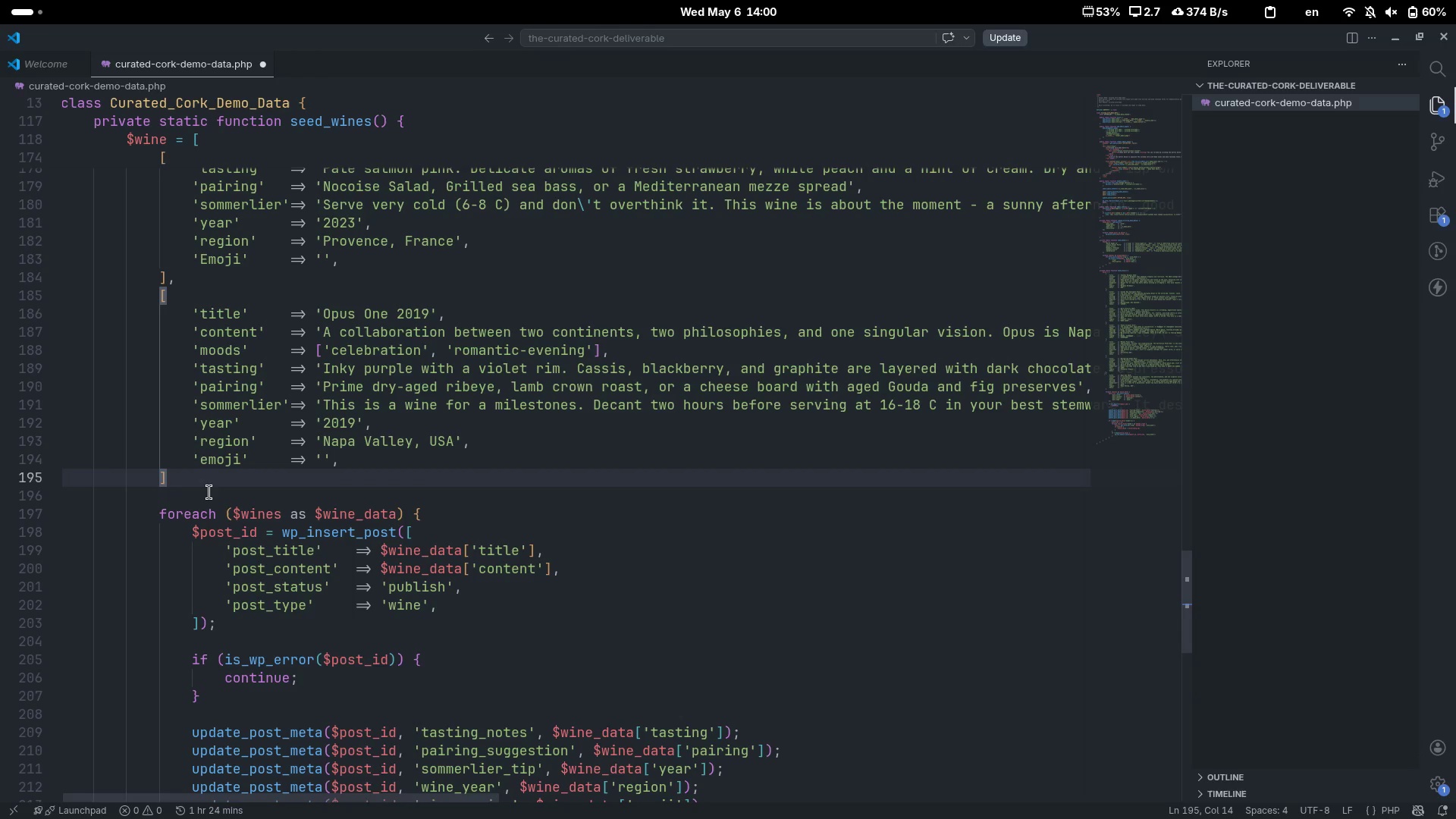 
key(Enter)
 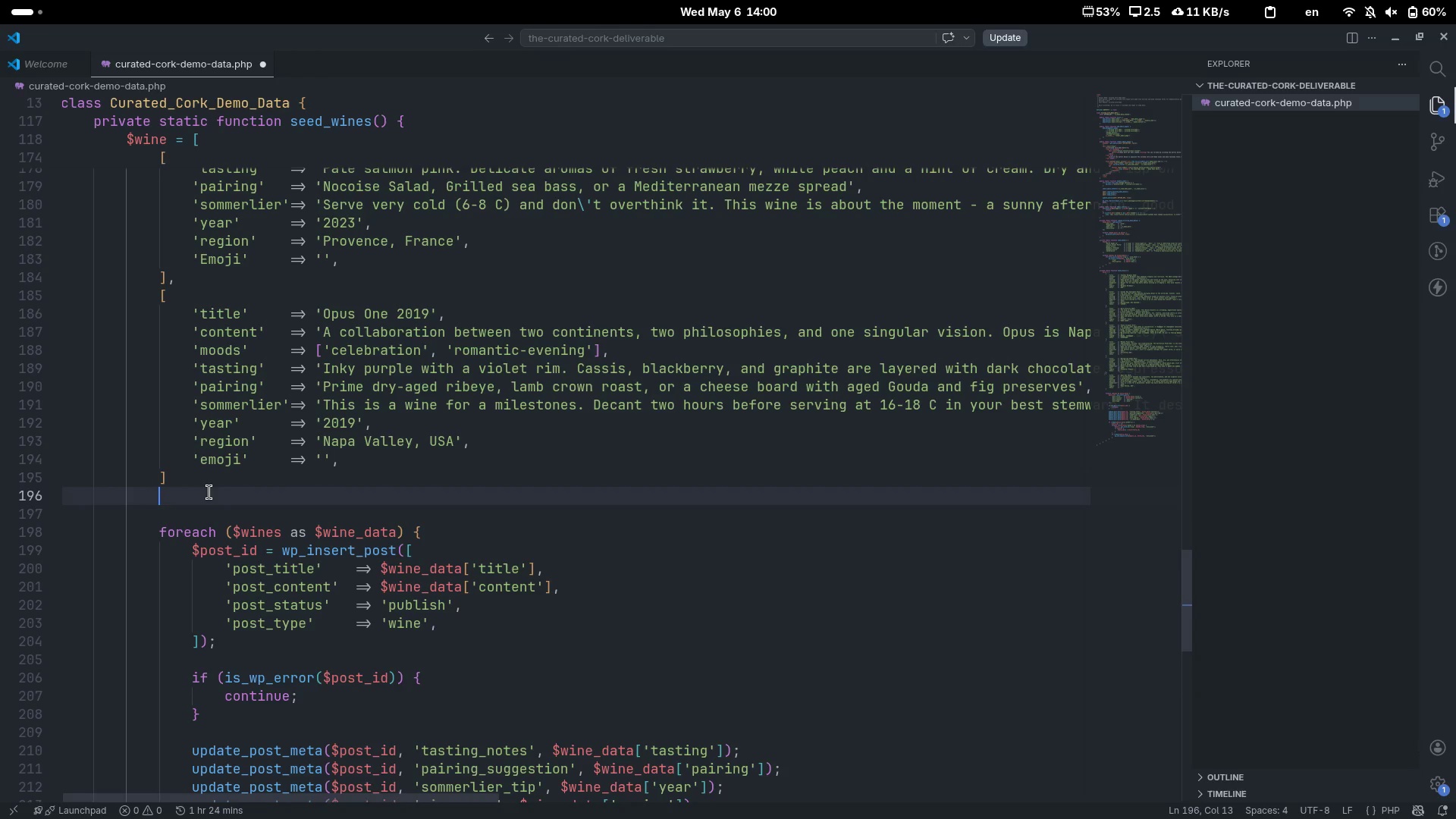 
key(Shift+BracketRight)
 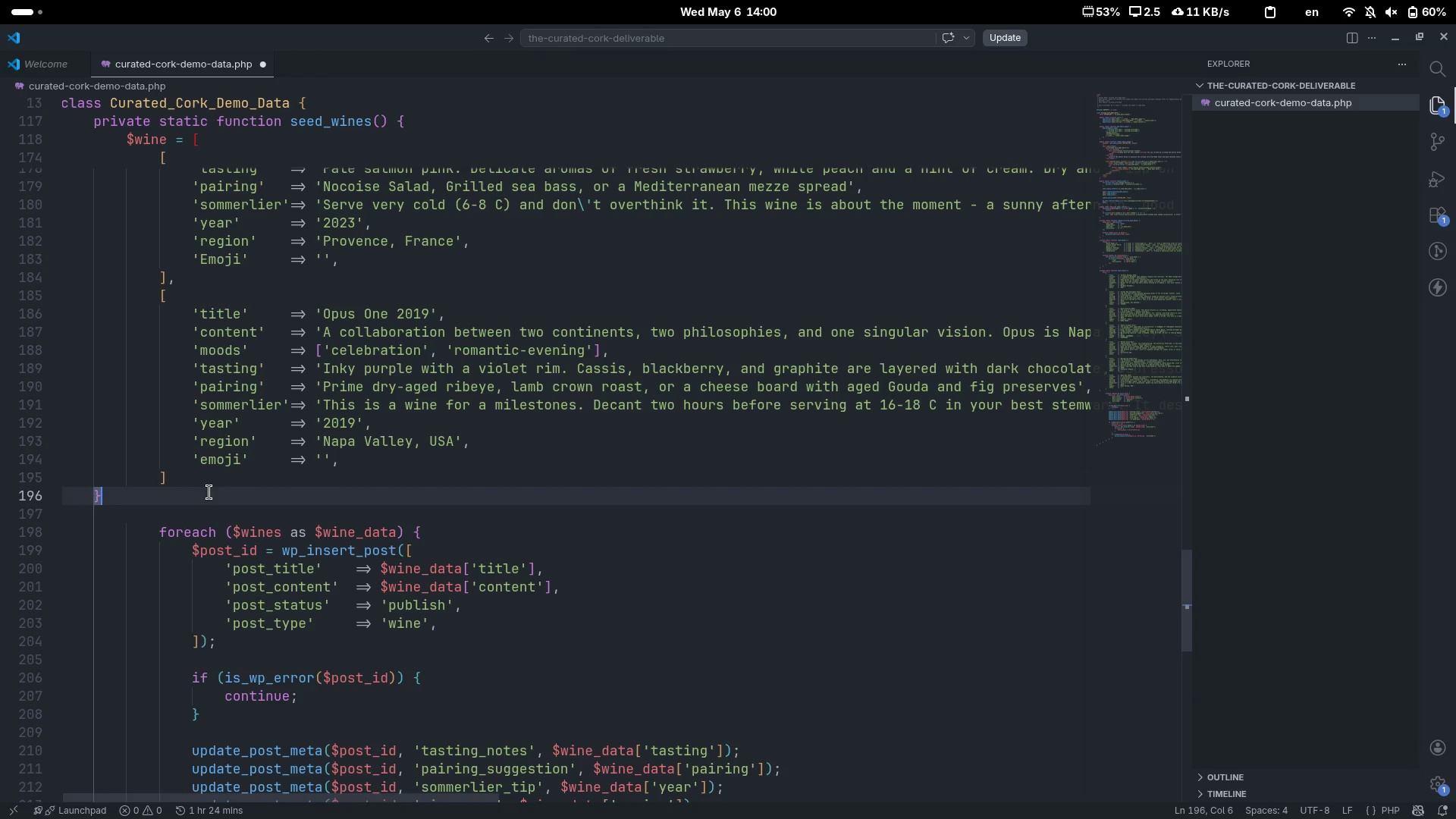 
key(Backspace)
 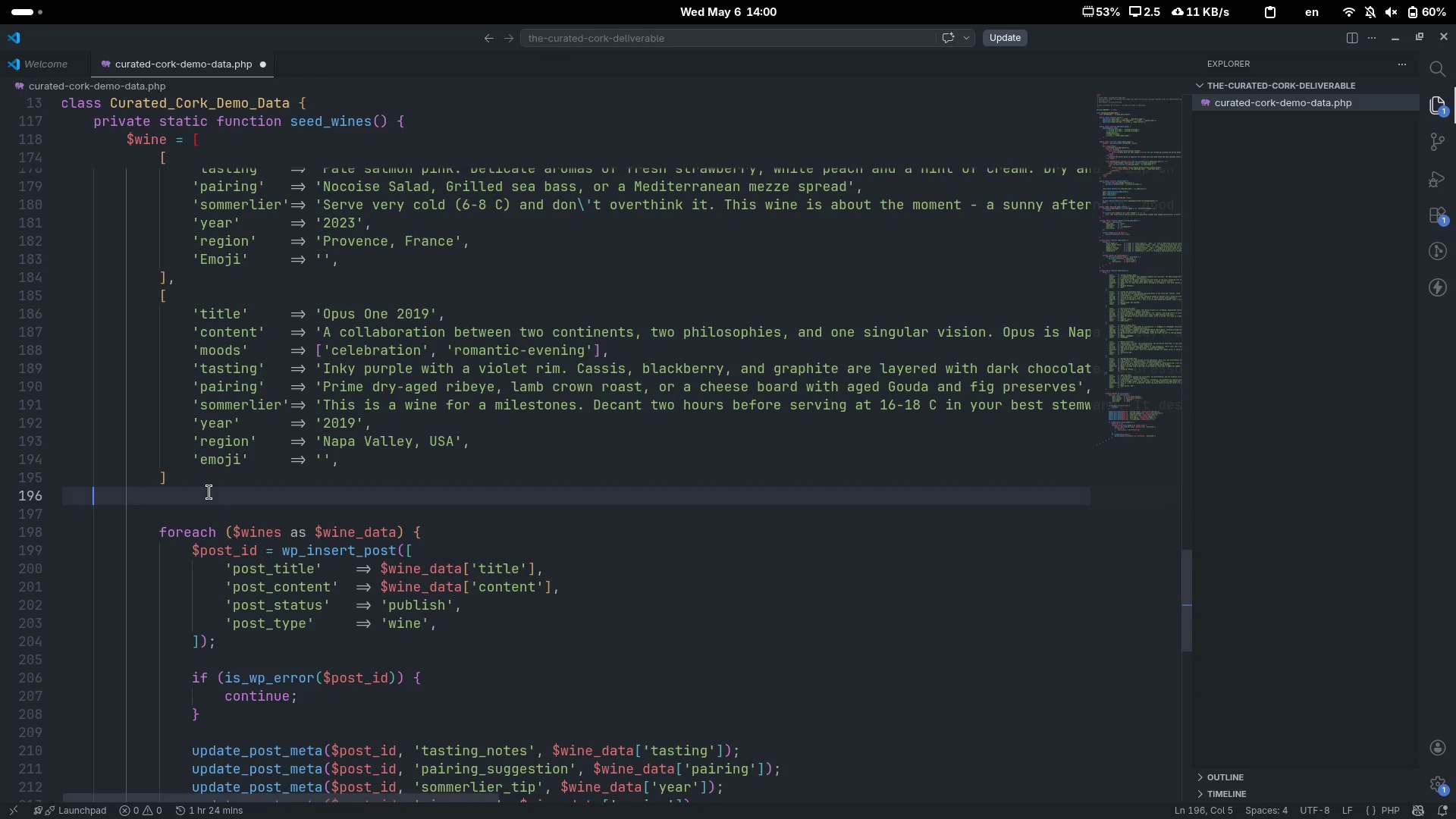 
key(BracketRight)
 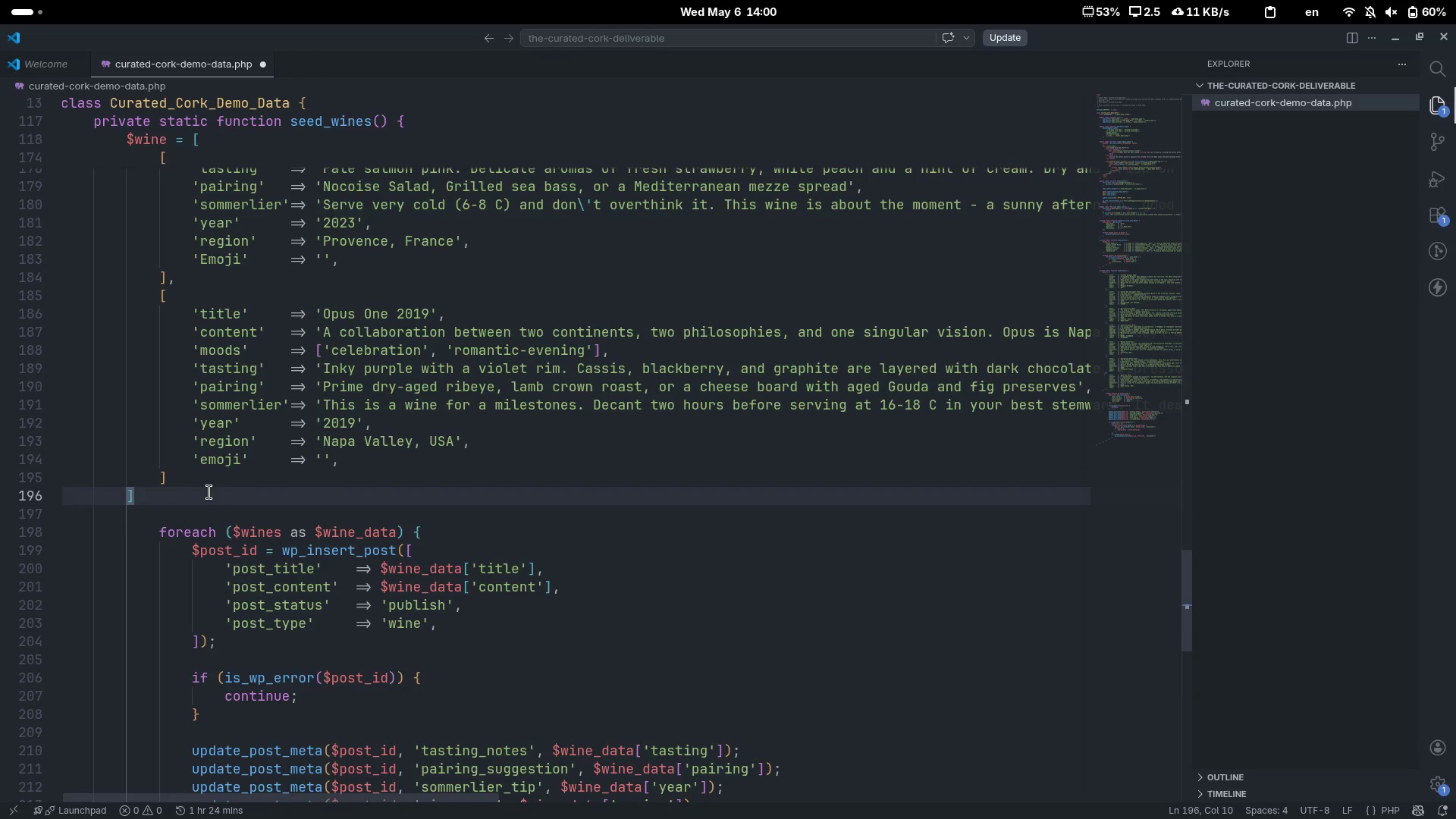 
key(ArrowUp)
 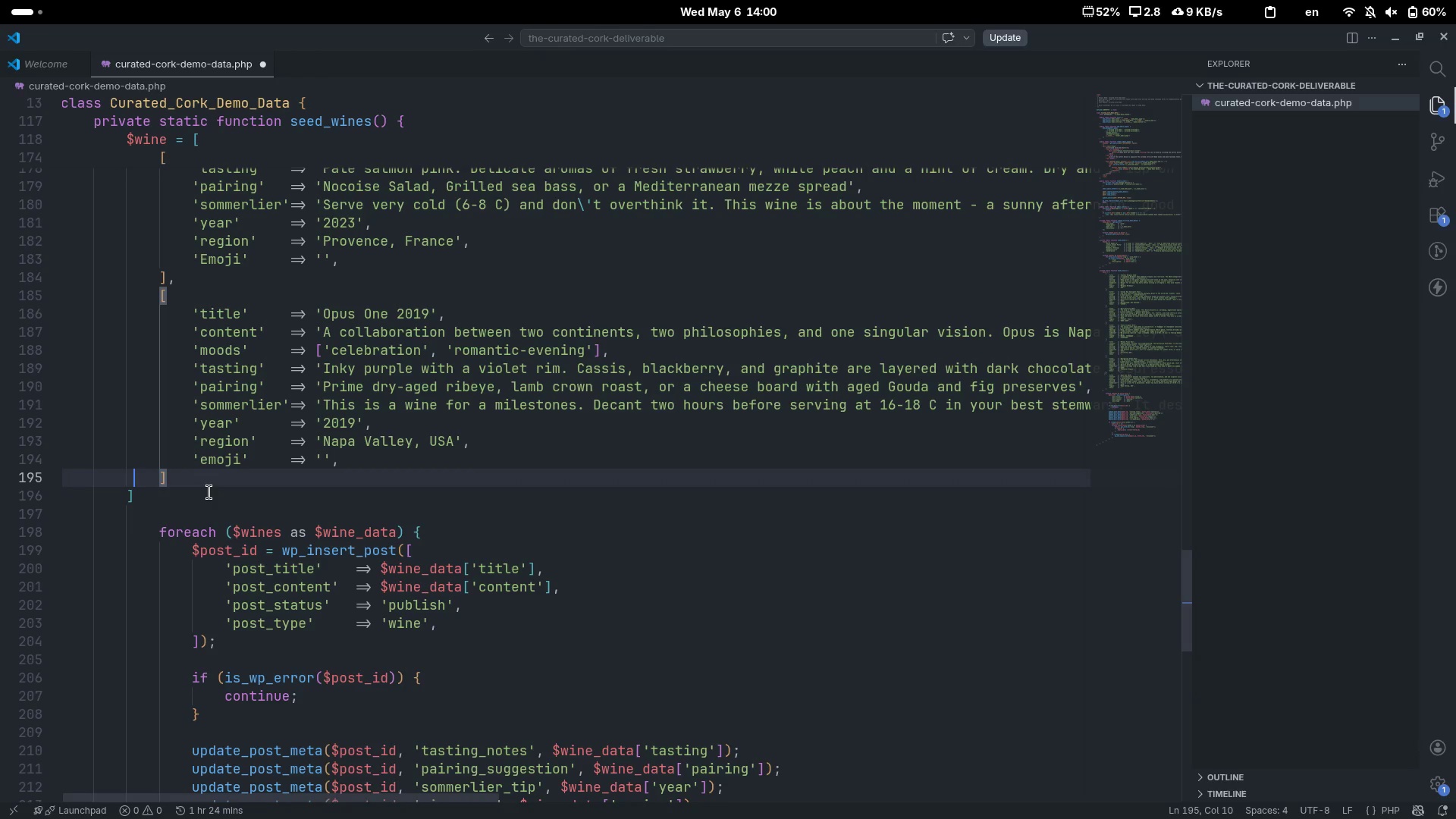 
key(ArrowRight)
 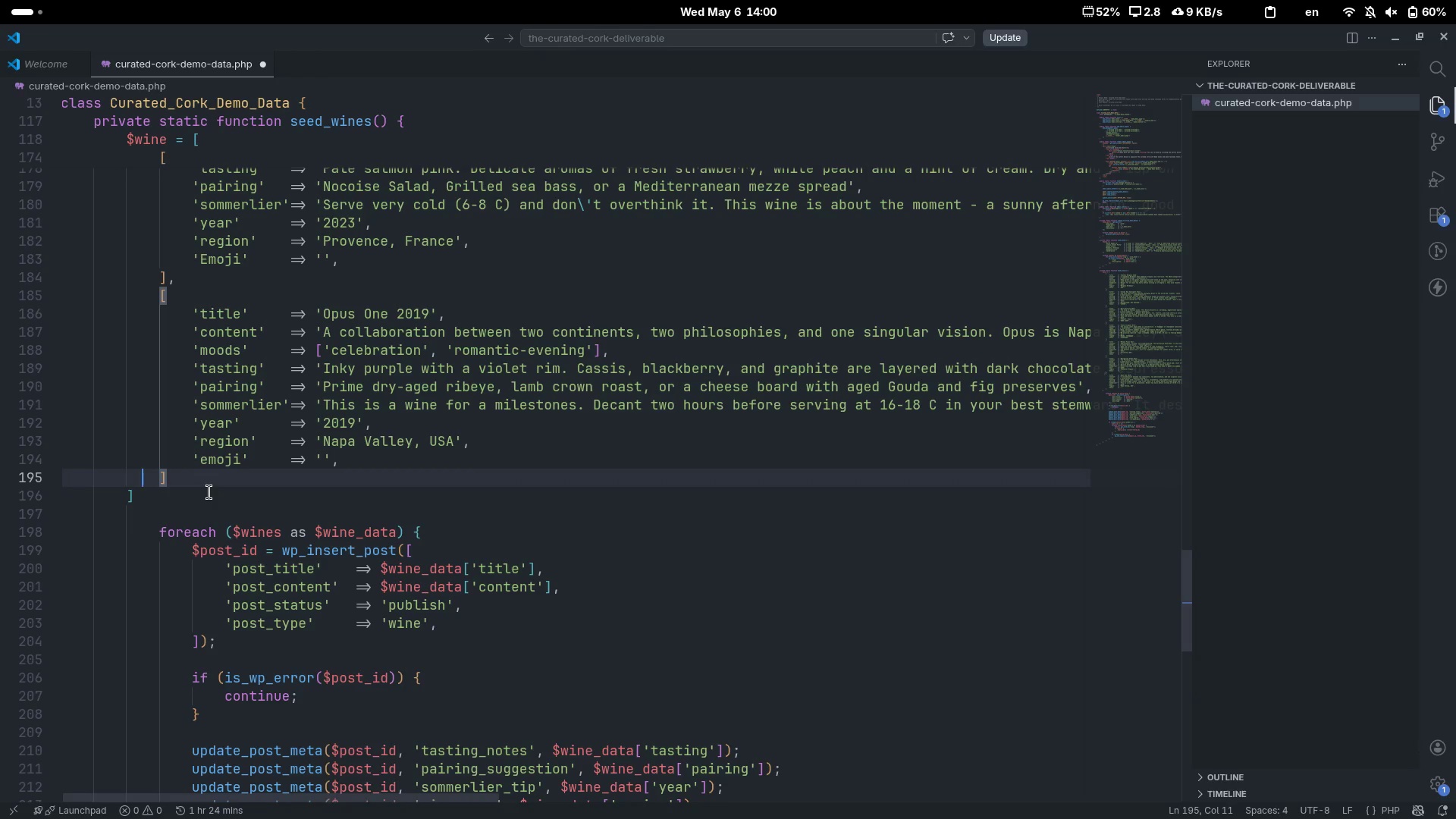 
key(End)
 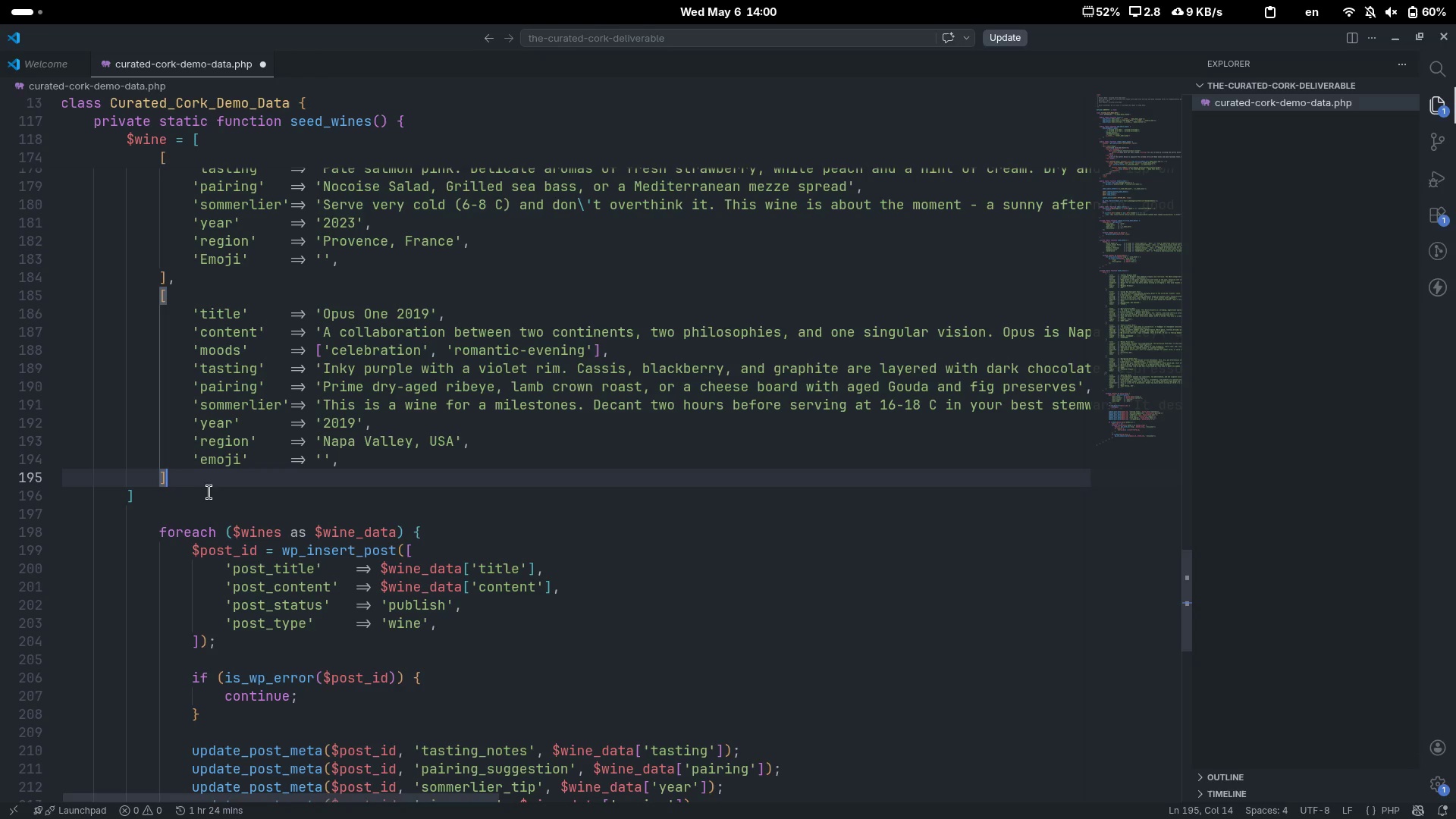 
key(Comma)
 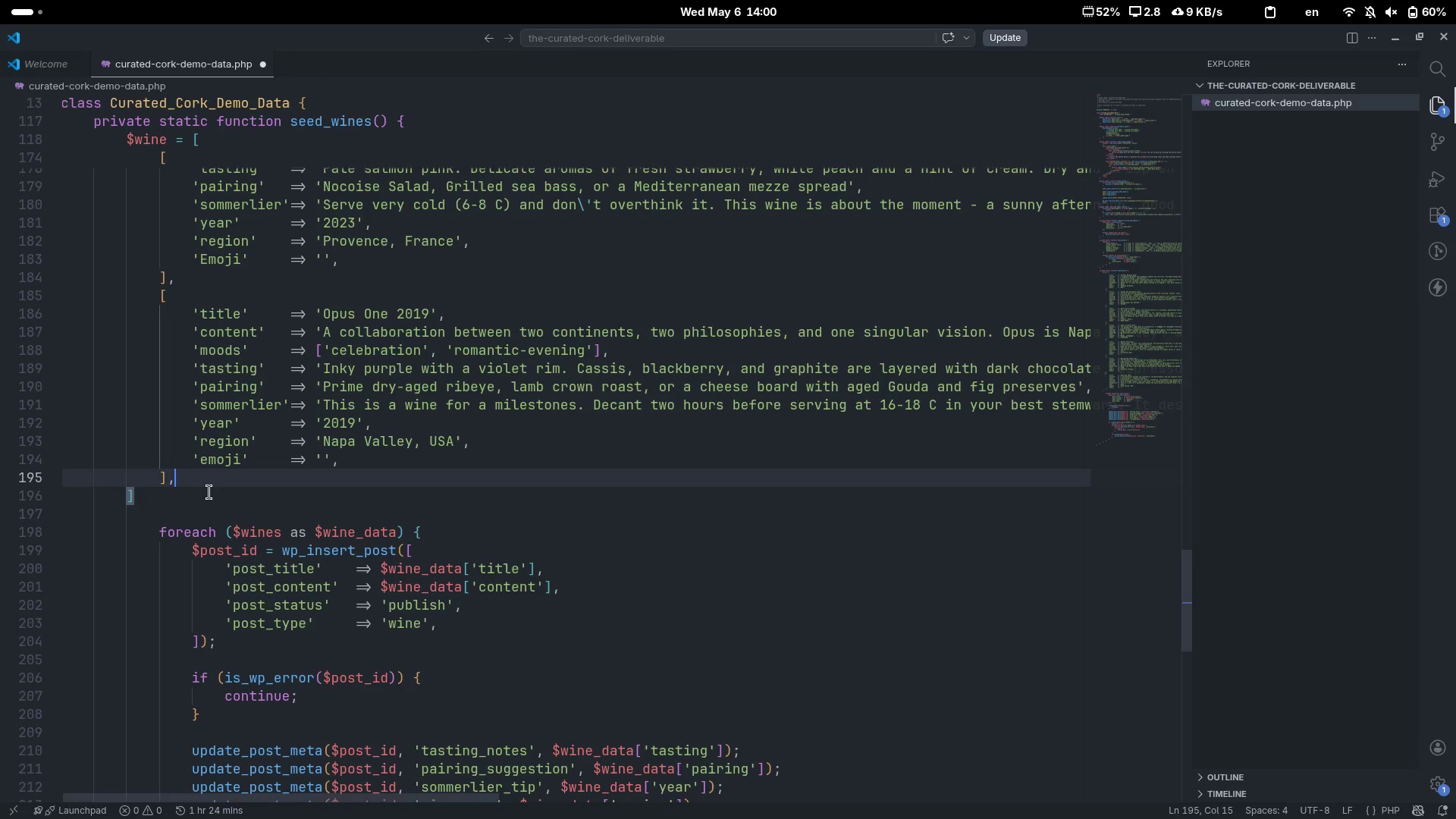 
key(ArrowDown)
 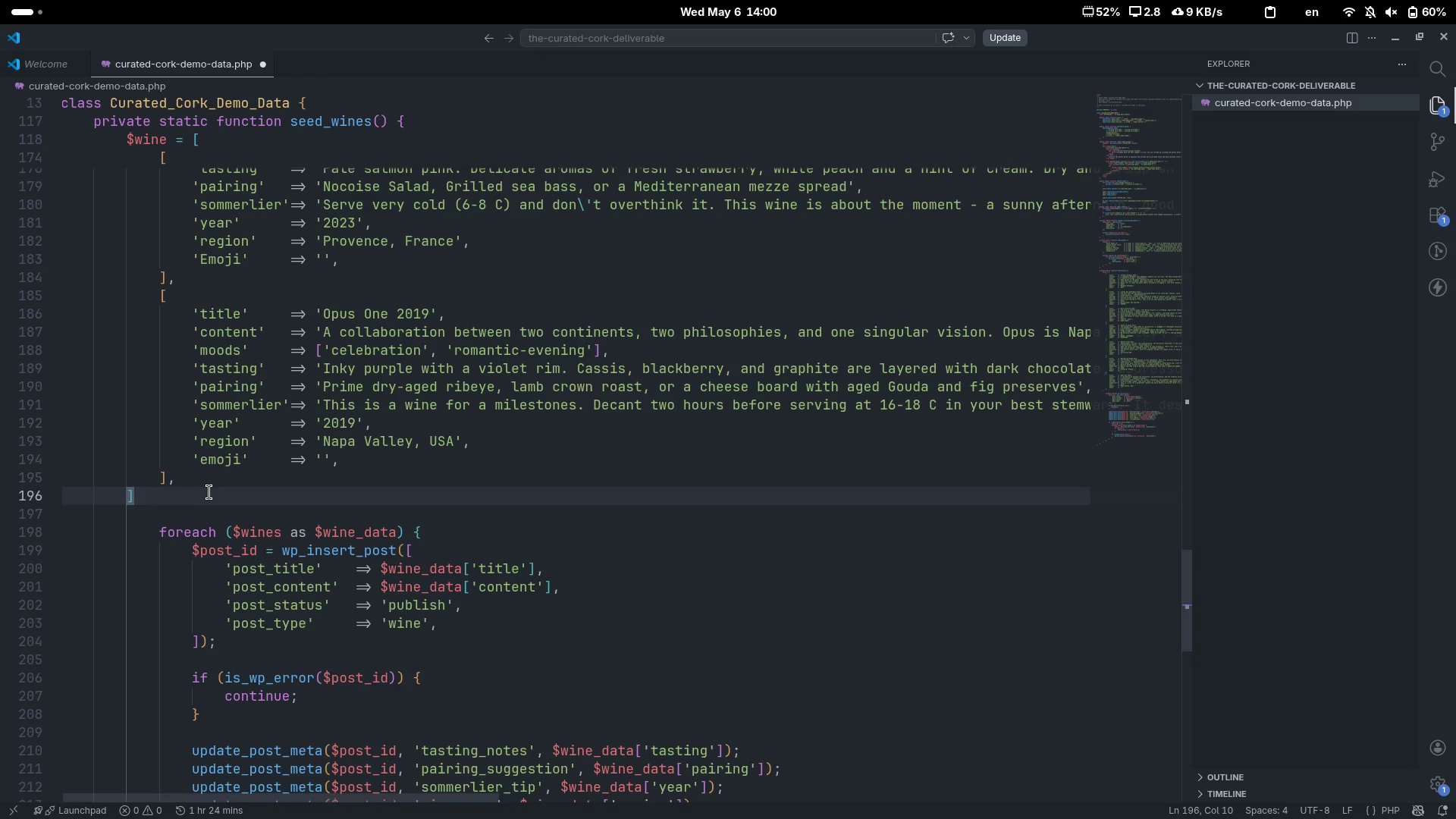 
key(Semicolon)
 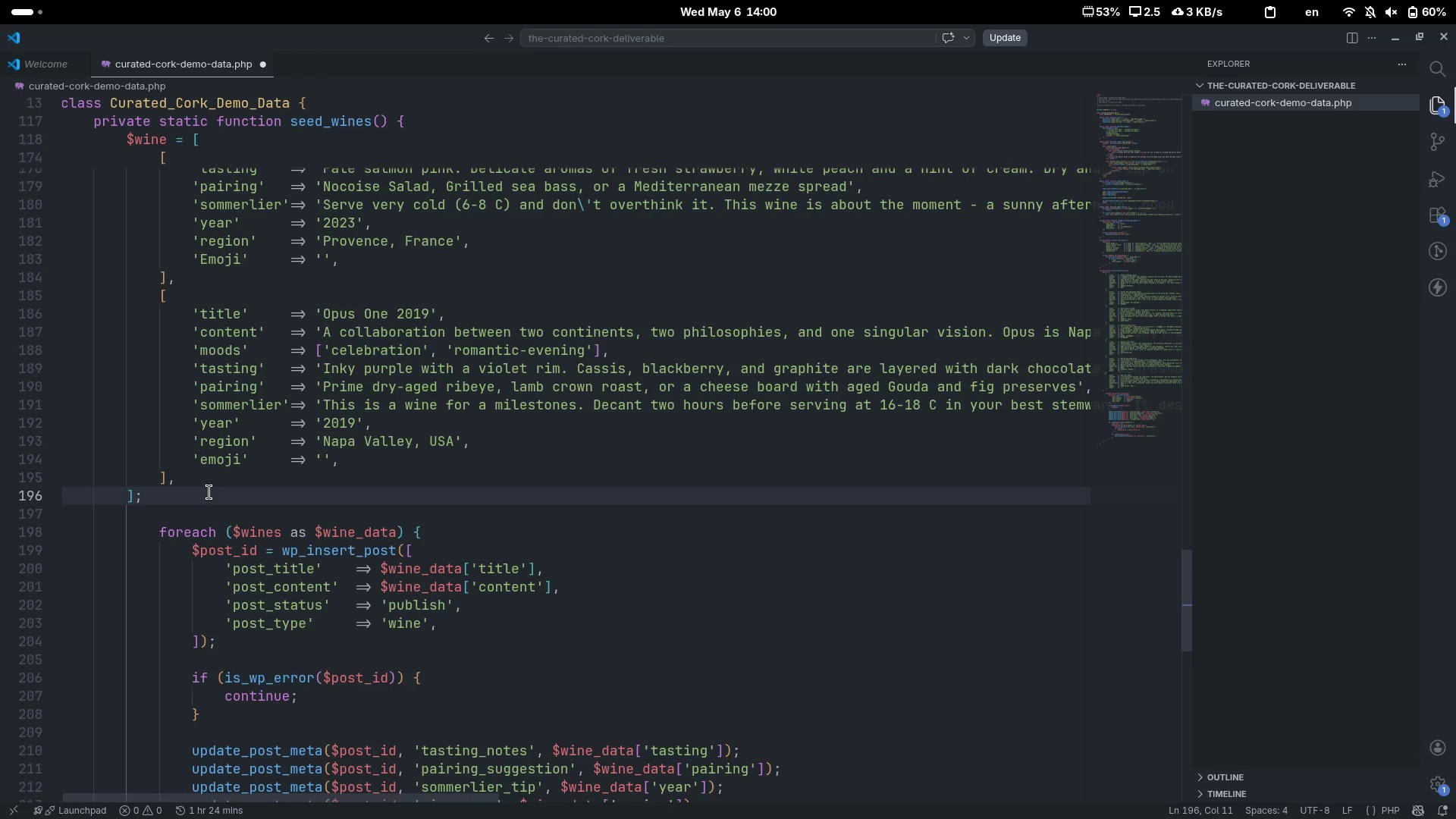 
scroll: coordinate [209, 492], scroll_direction: down, amount: 15.0
 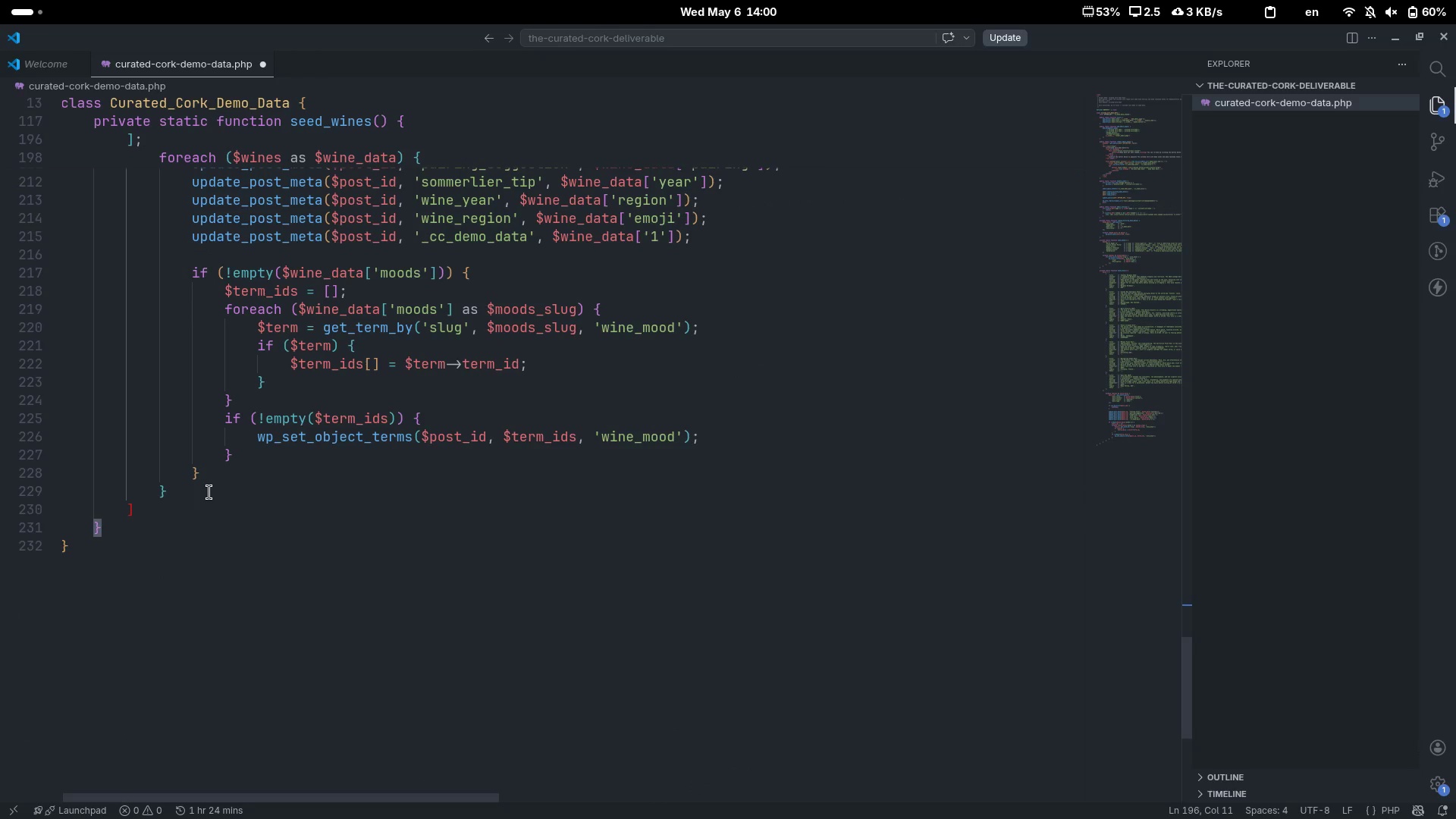 
left_click([196, 501])
 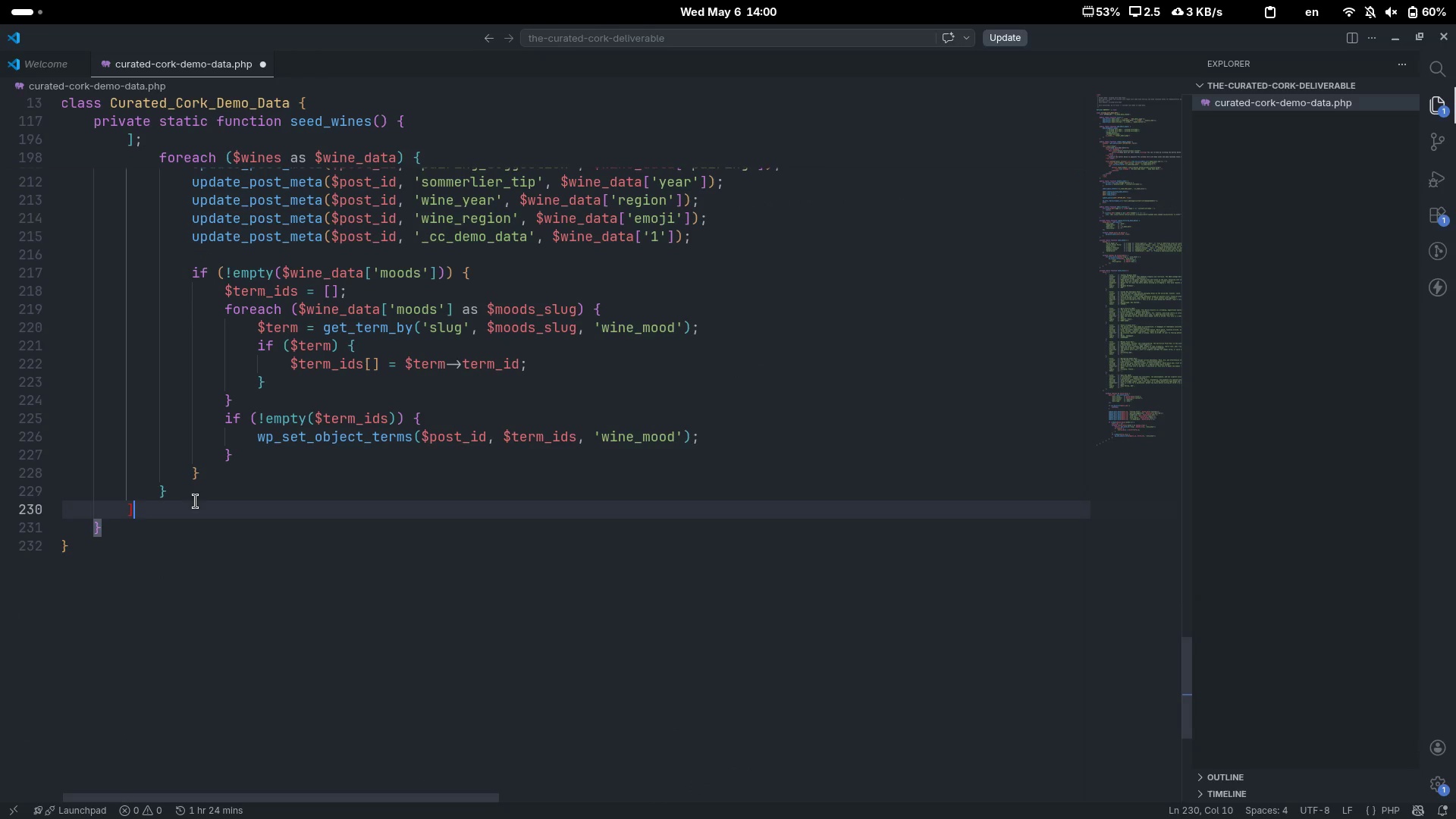 
key(Control+Shift+K)
 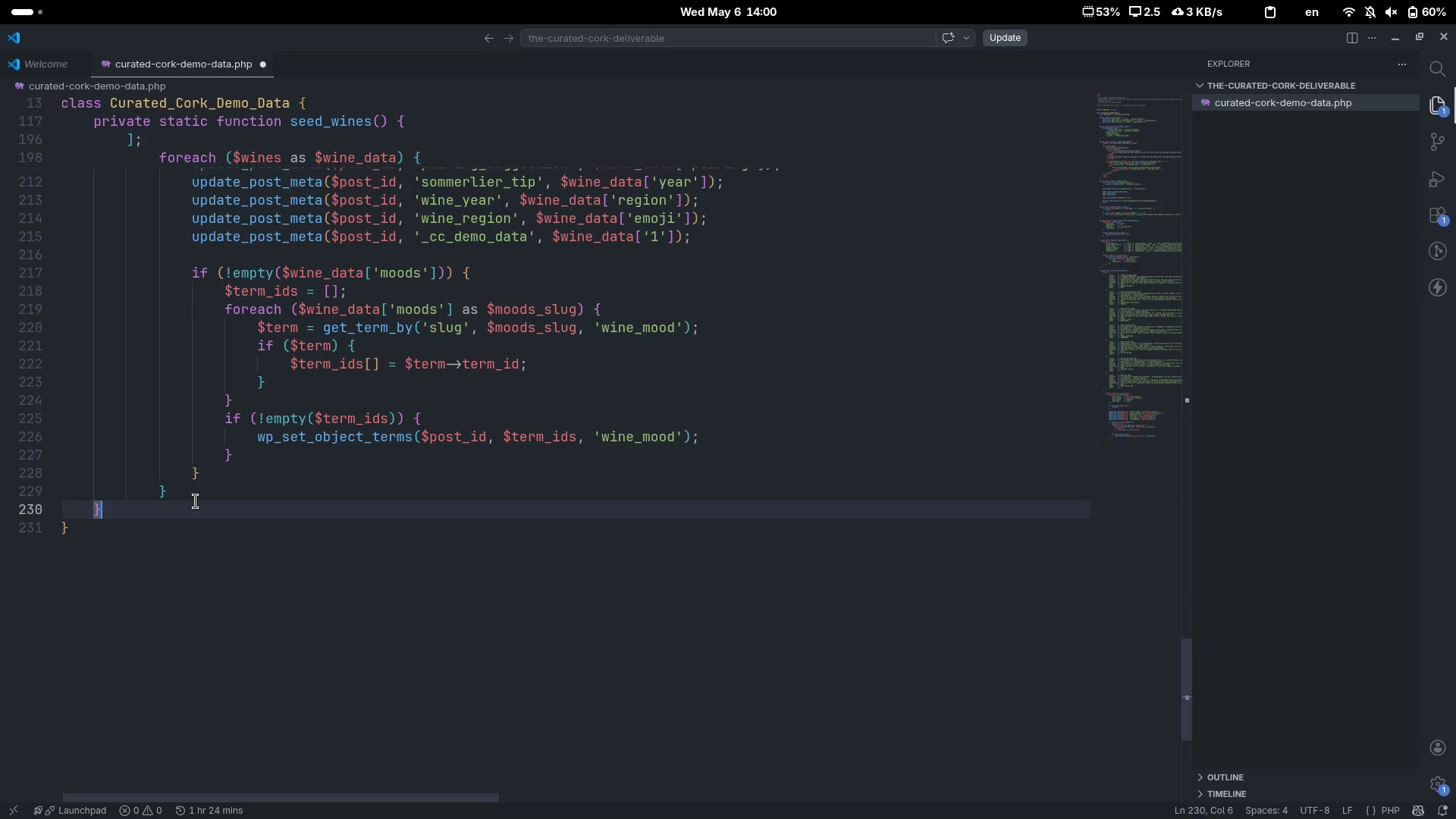 
key(Control+S)
 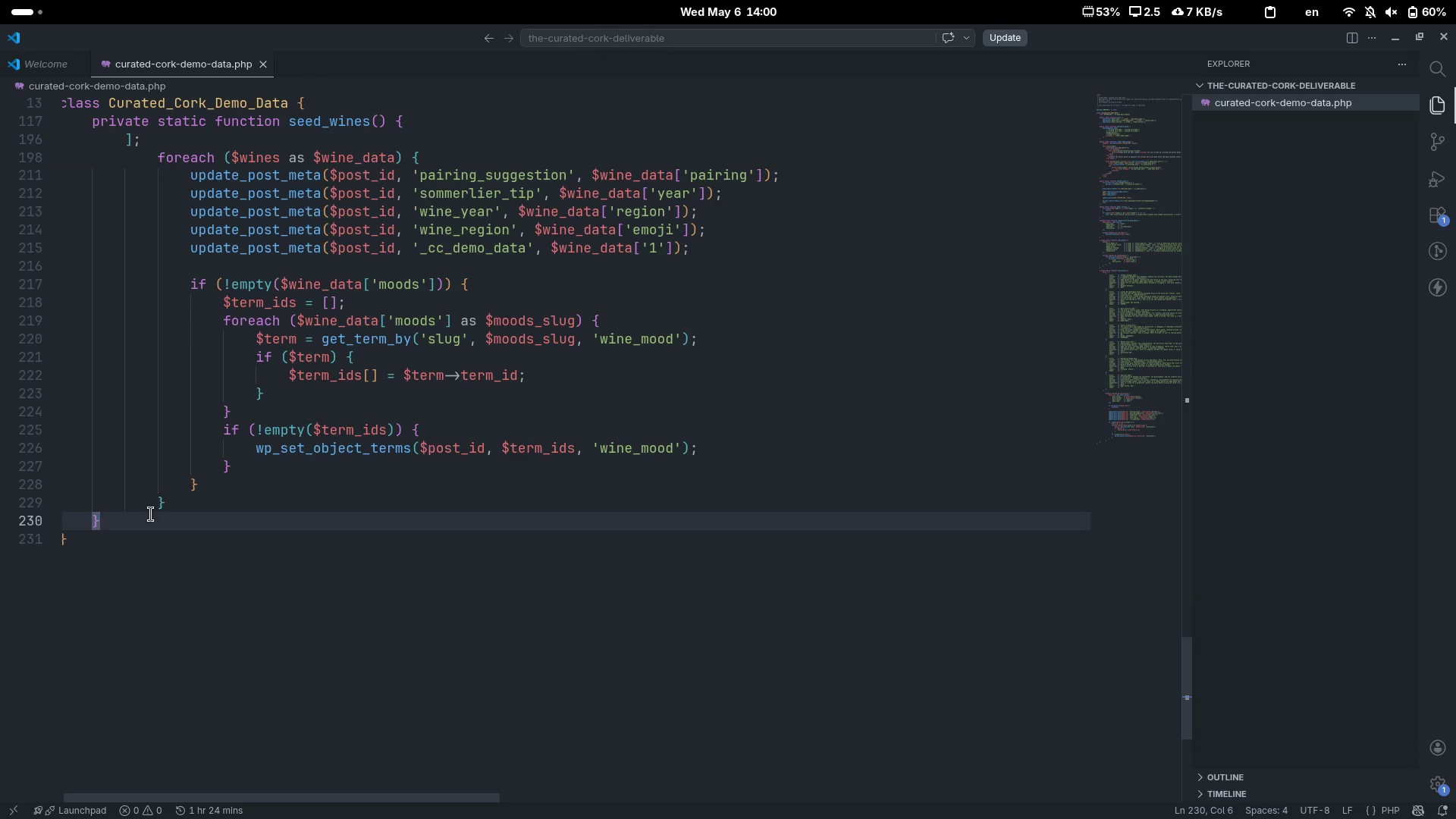 
left_click([170, 506])
 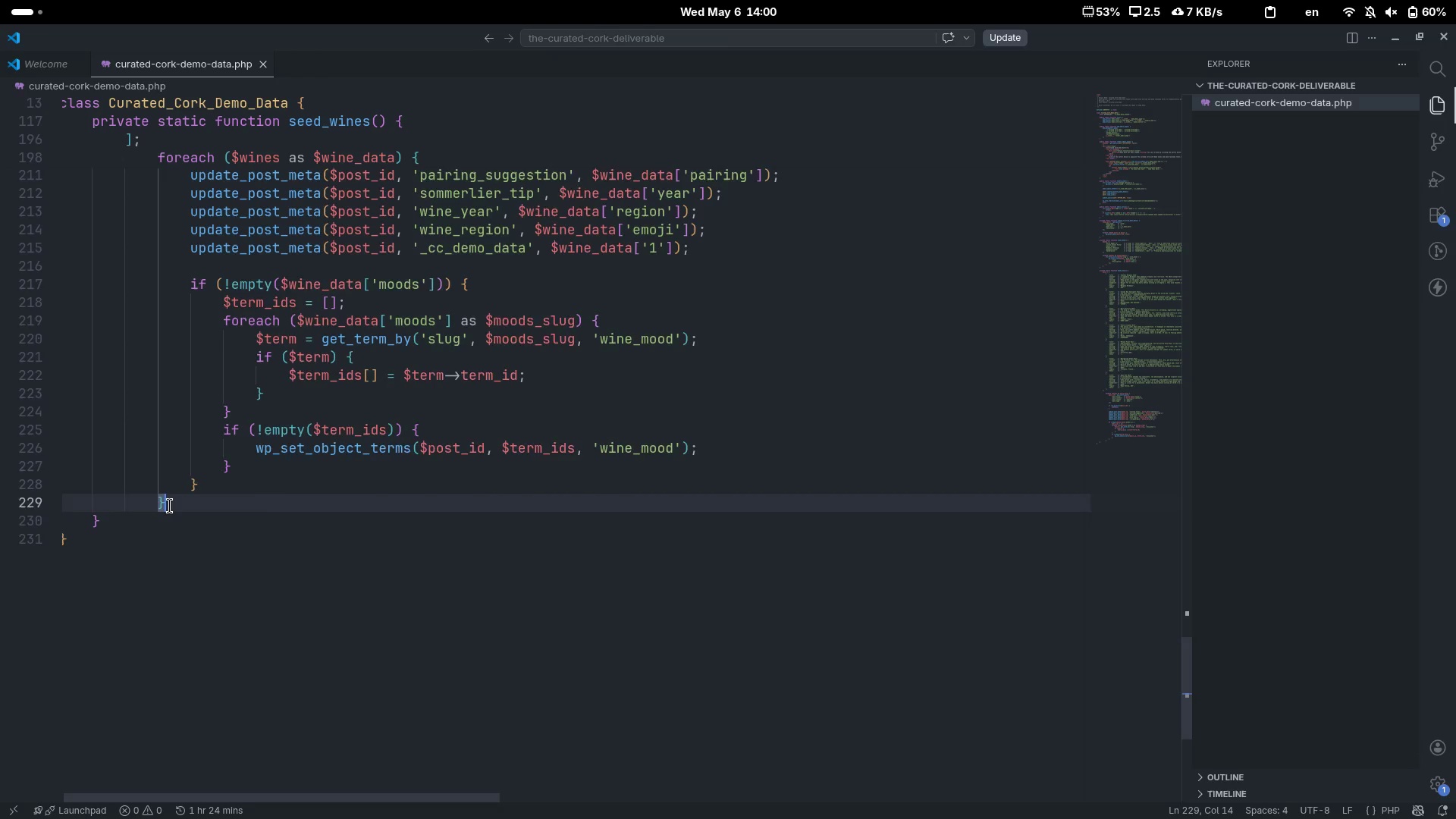 
scroll: coordinate [170, 506], scroll_direction: up, amount: 9.0
 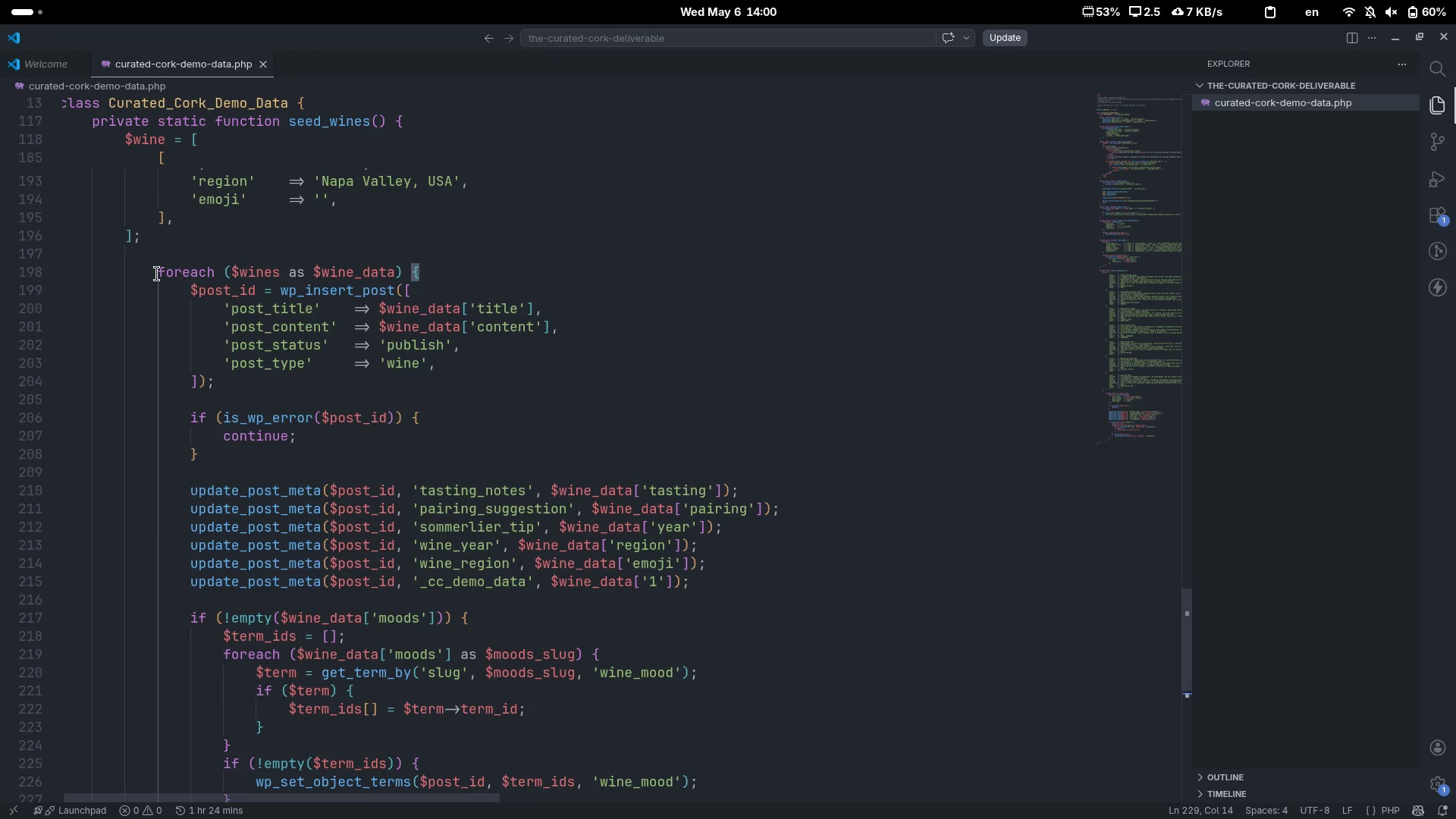 
left_click_drag(start_coordinate=[157, 273], to_coordinate=[226, 328])
 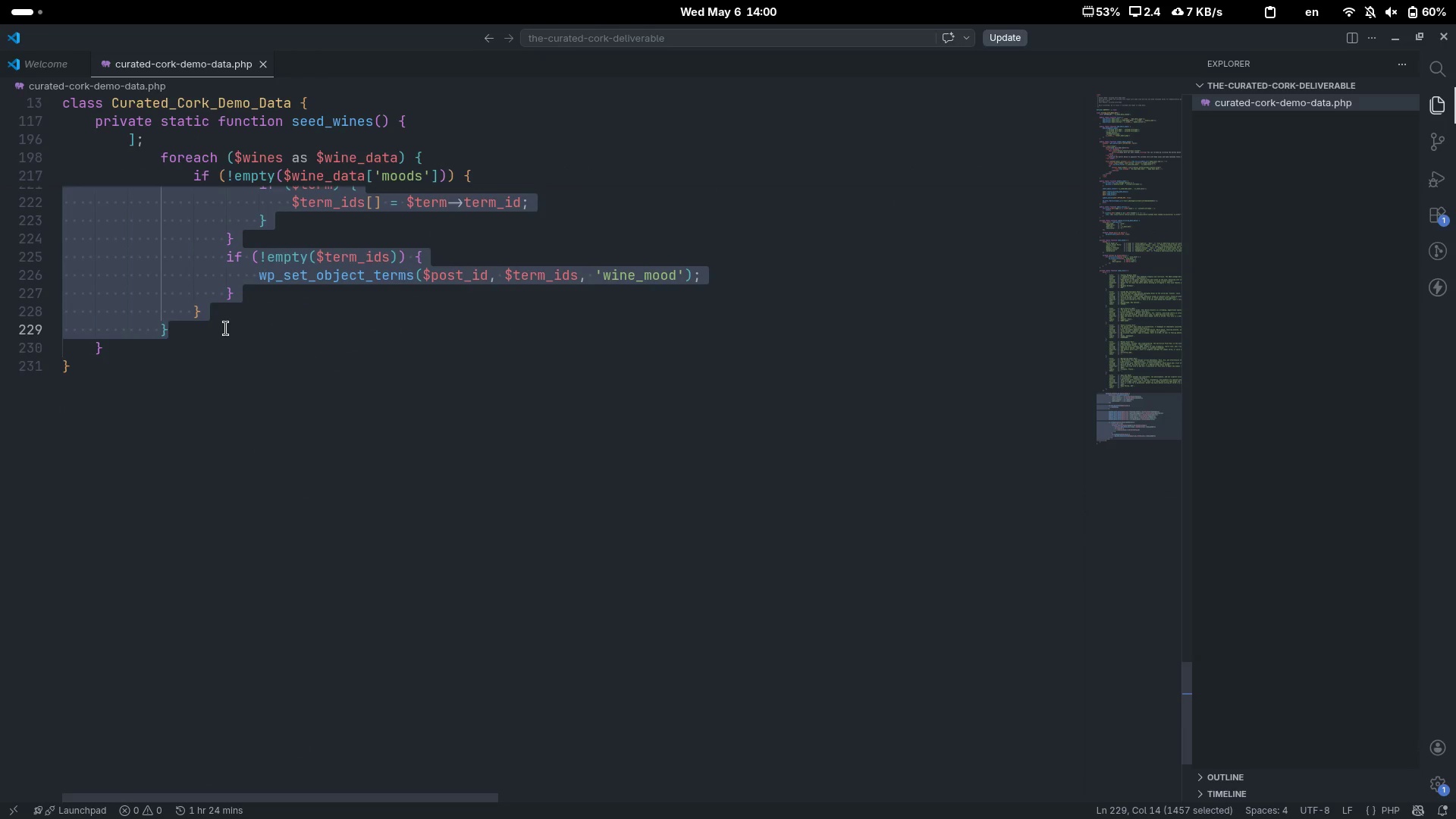 
key(Shift+Tab)
 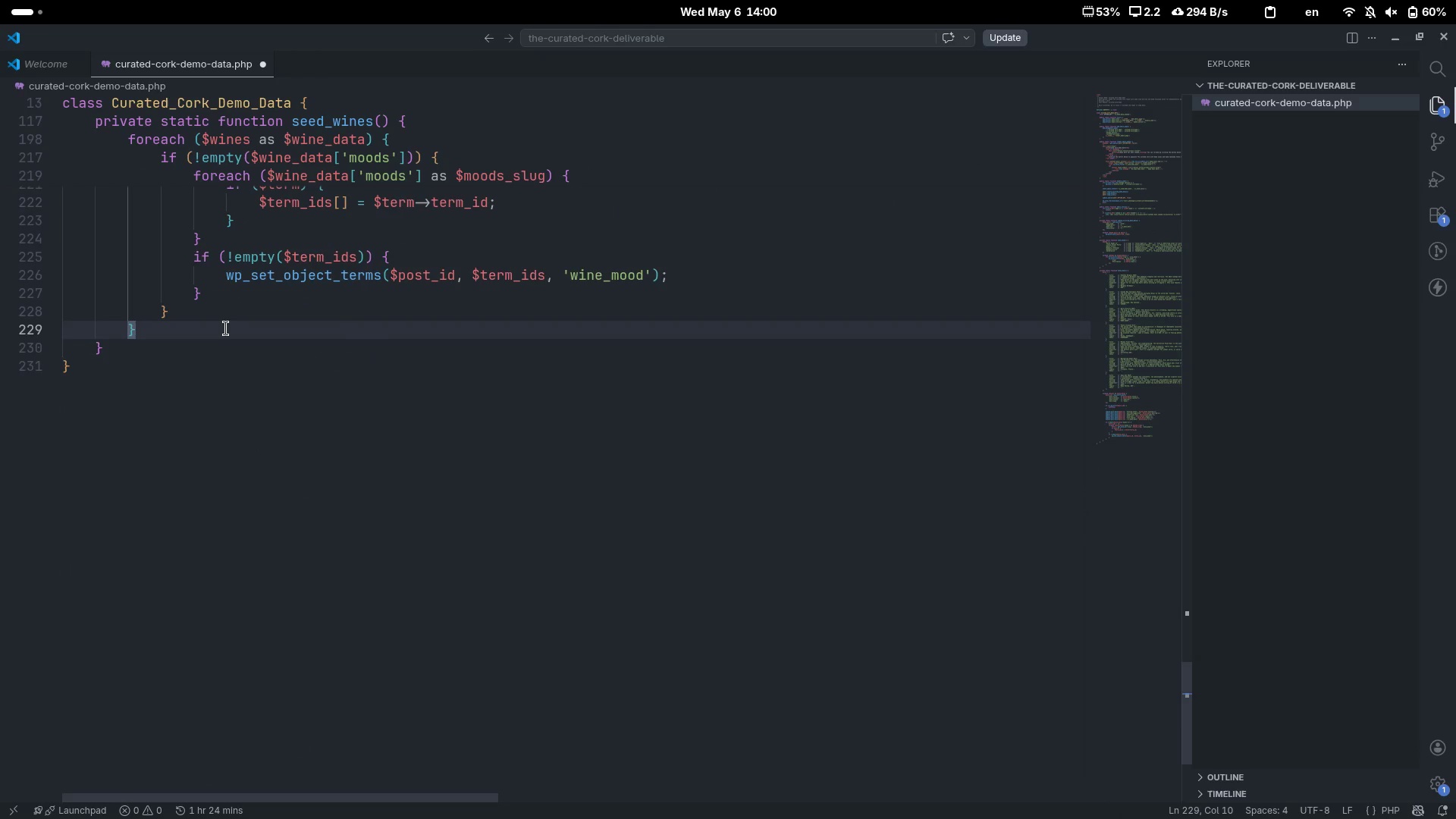 
left_click([125, 505])
 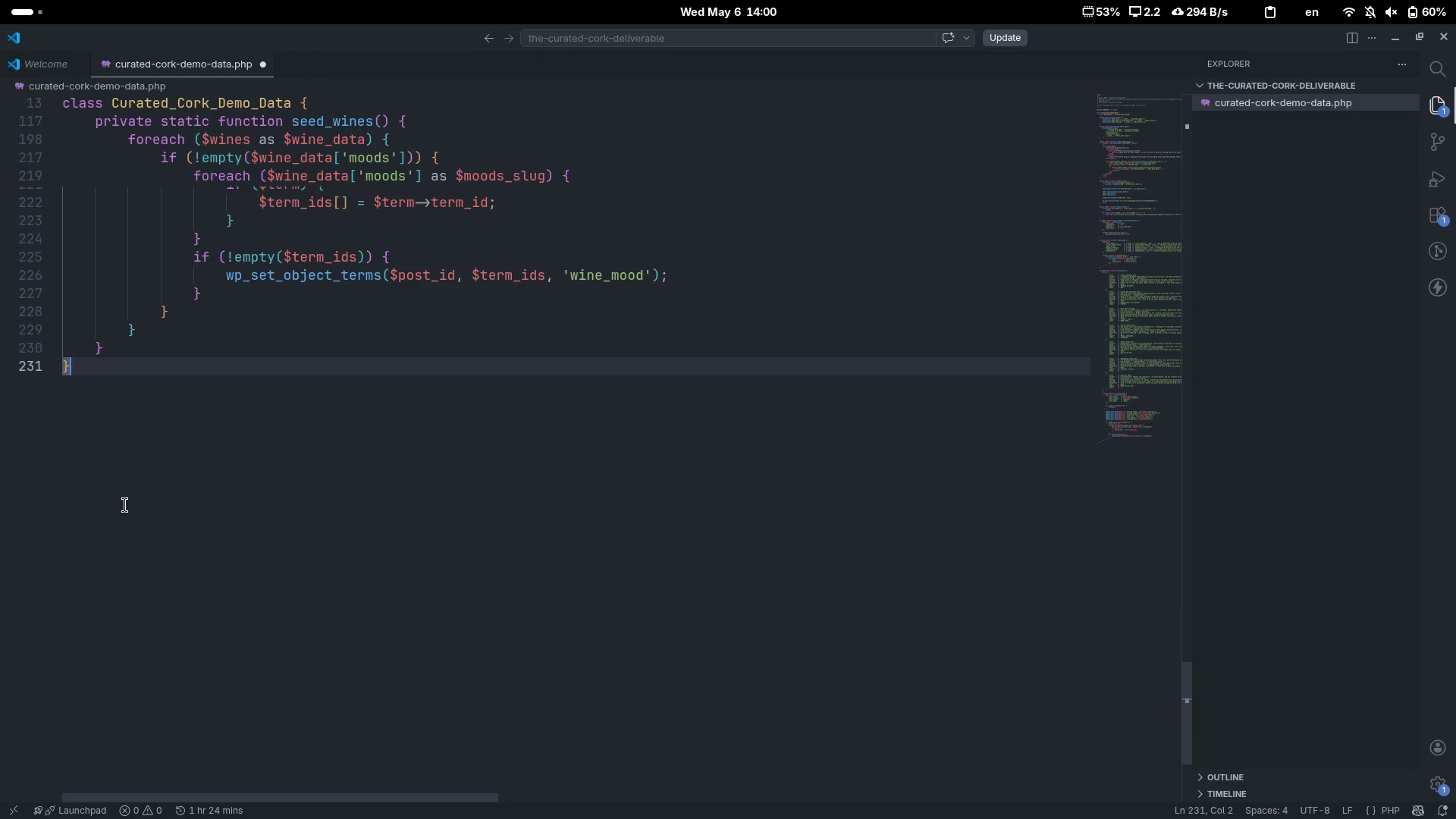 
key(Enter)
 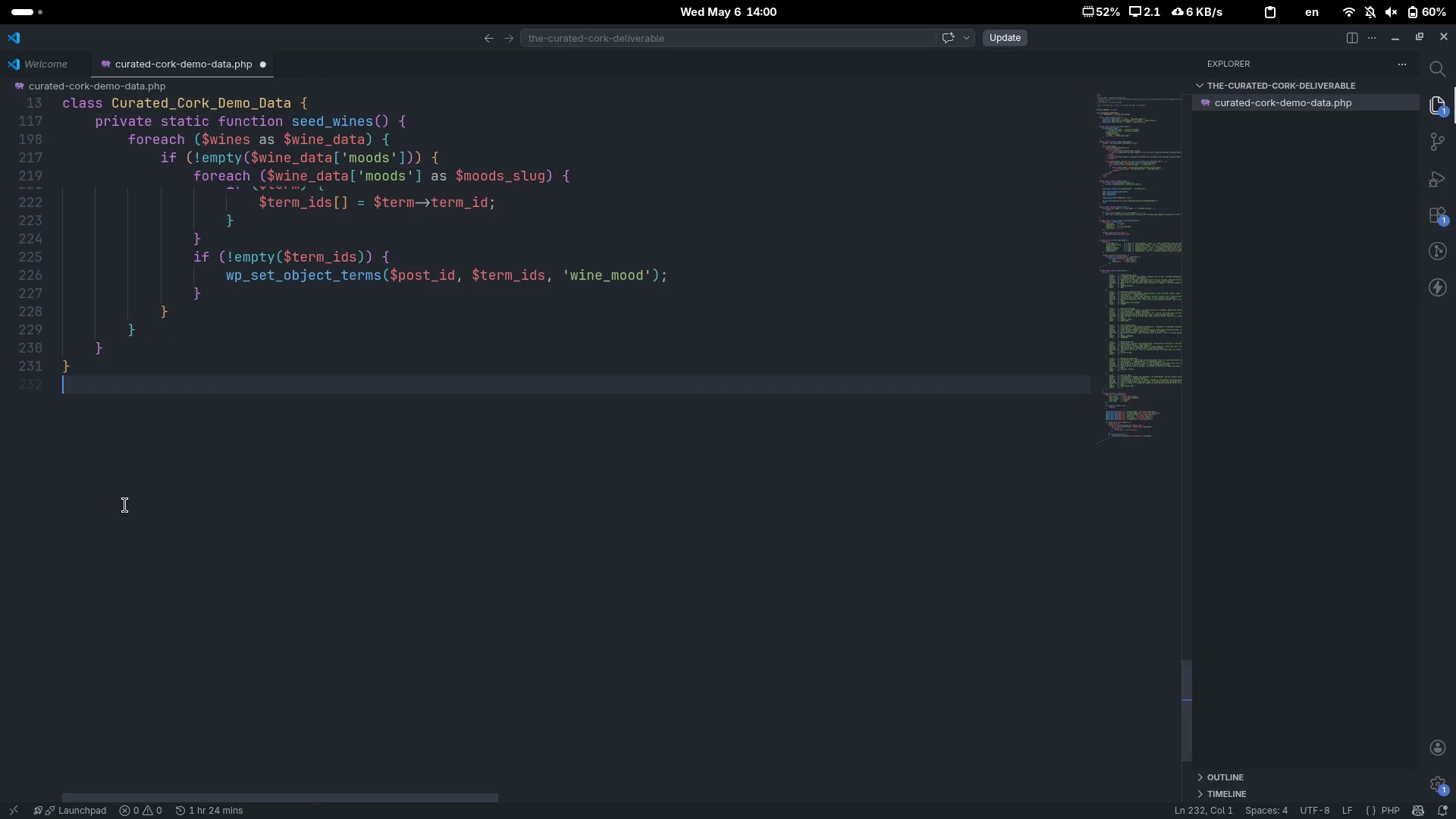 
key(Enter)
 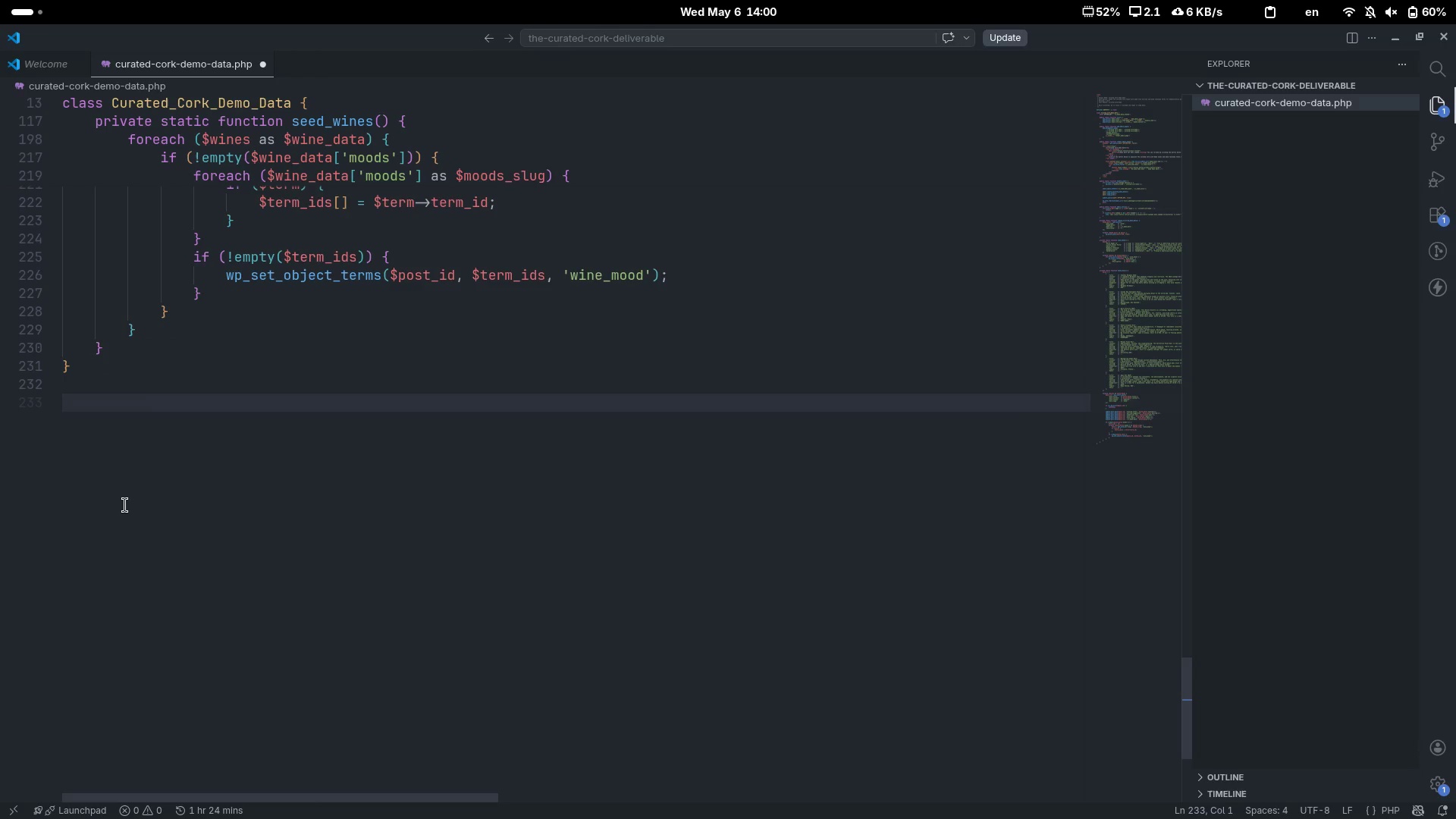 
type(Curated))
key(Backspace)
type(_Cork_Demo_Data::init();)
 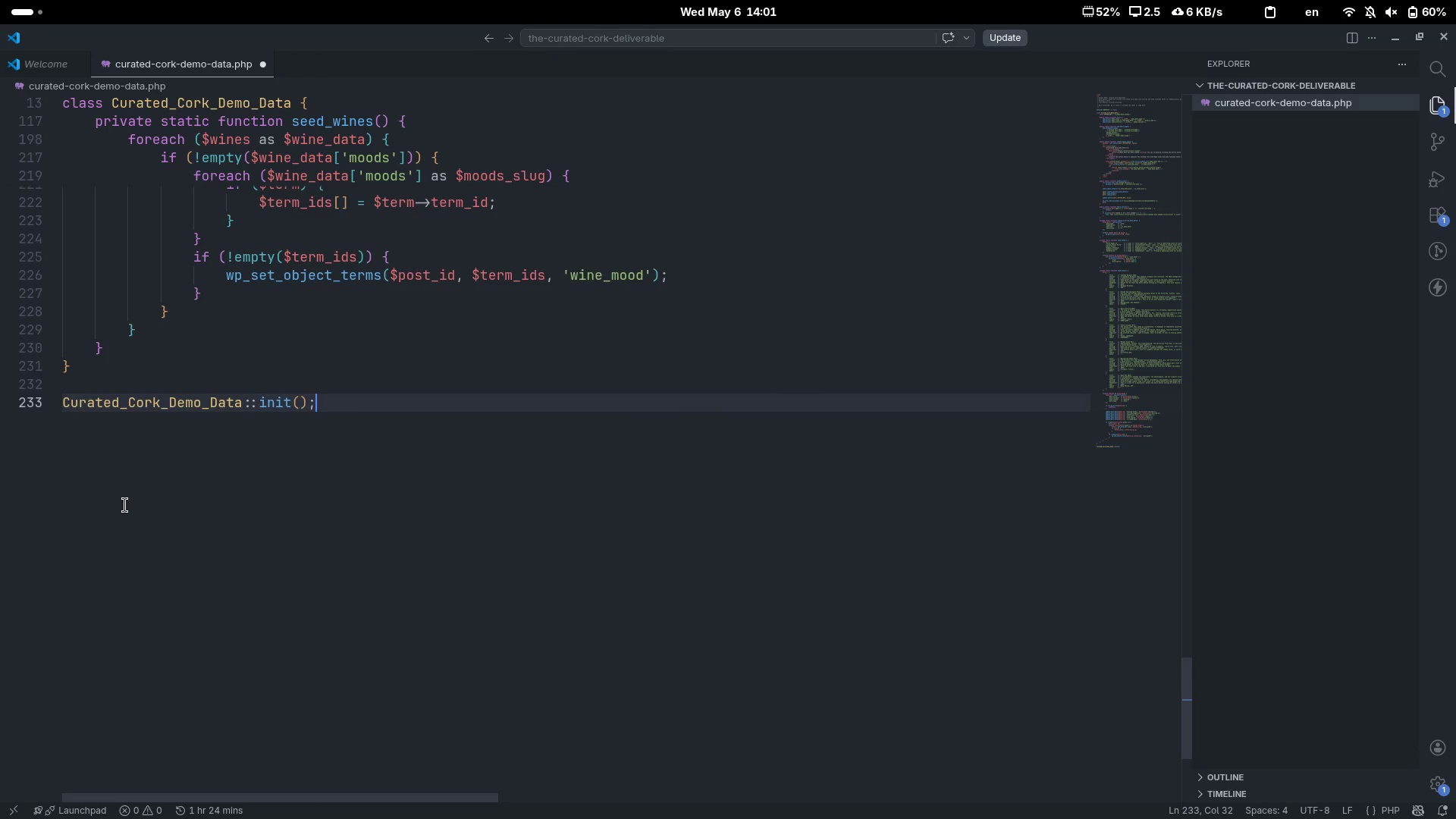 
key(Control+ControlLeft)
 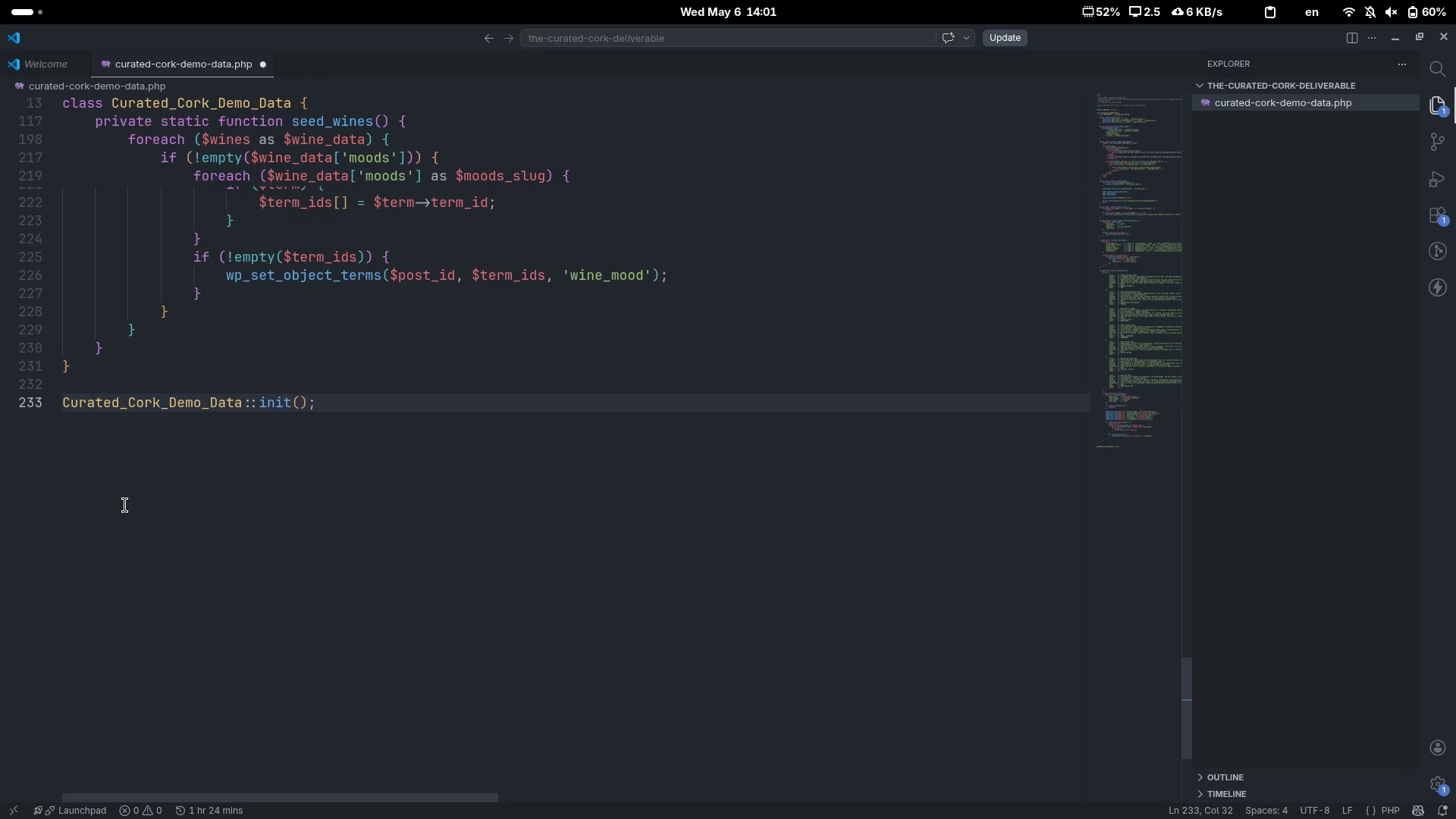 
key(Control+ControlLeft)
 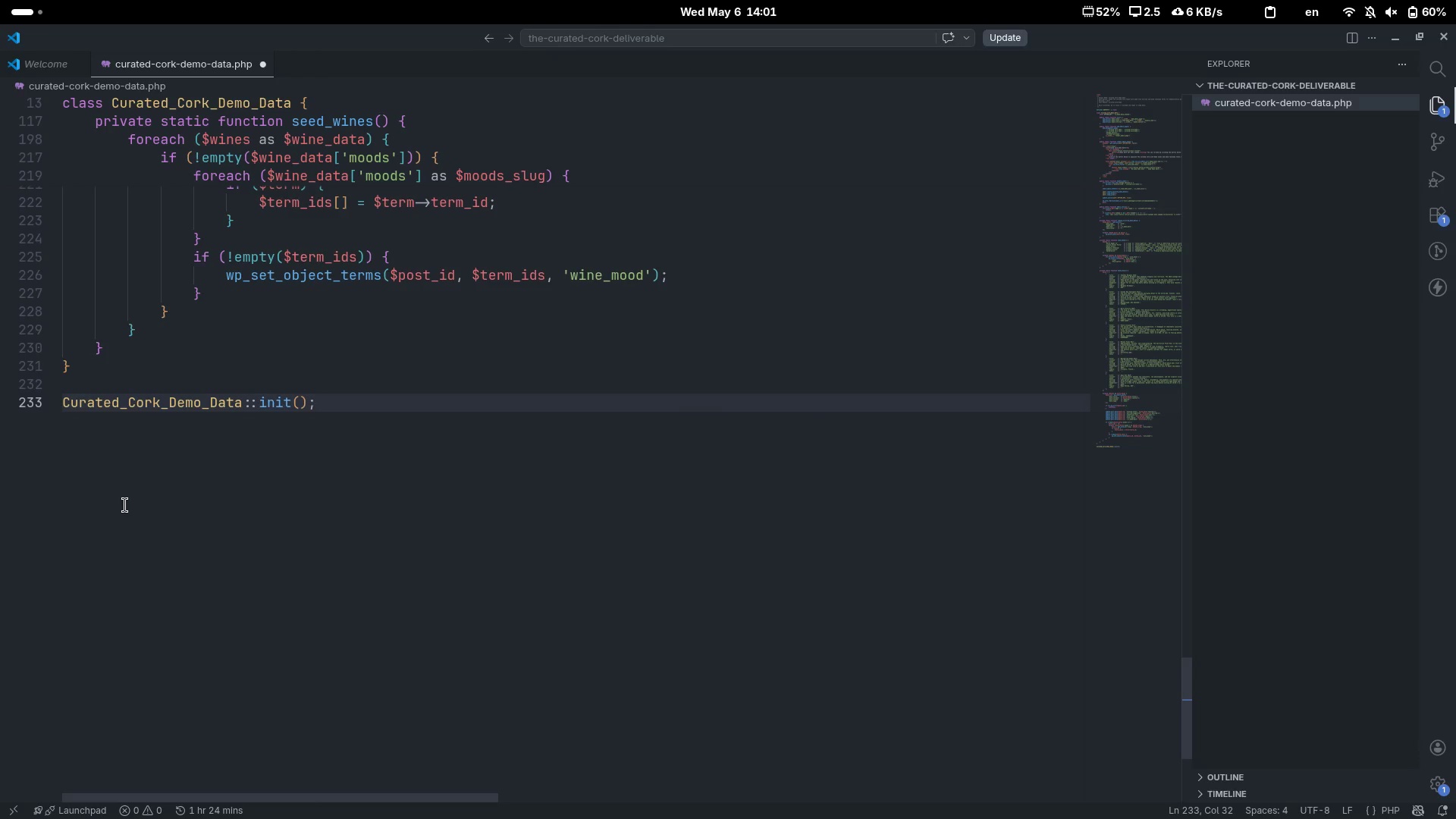 
key(Control+S)
 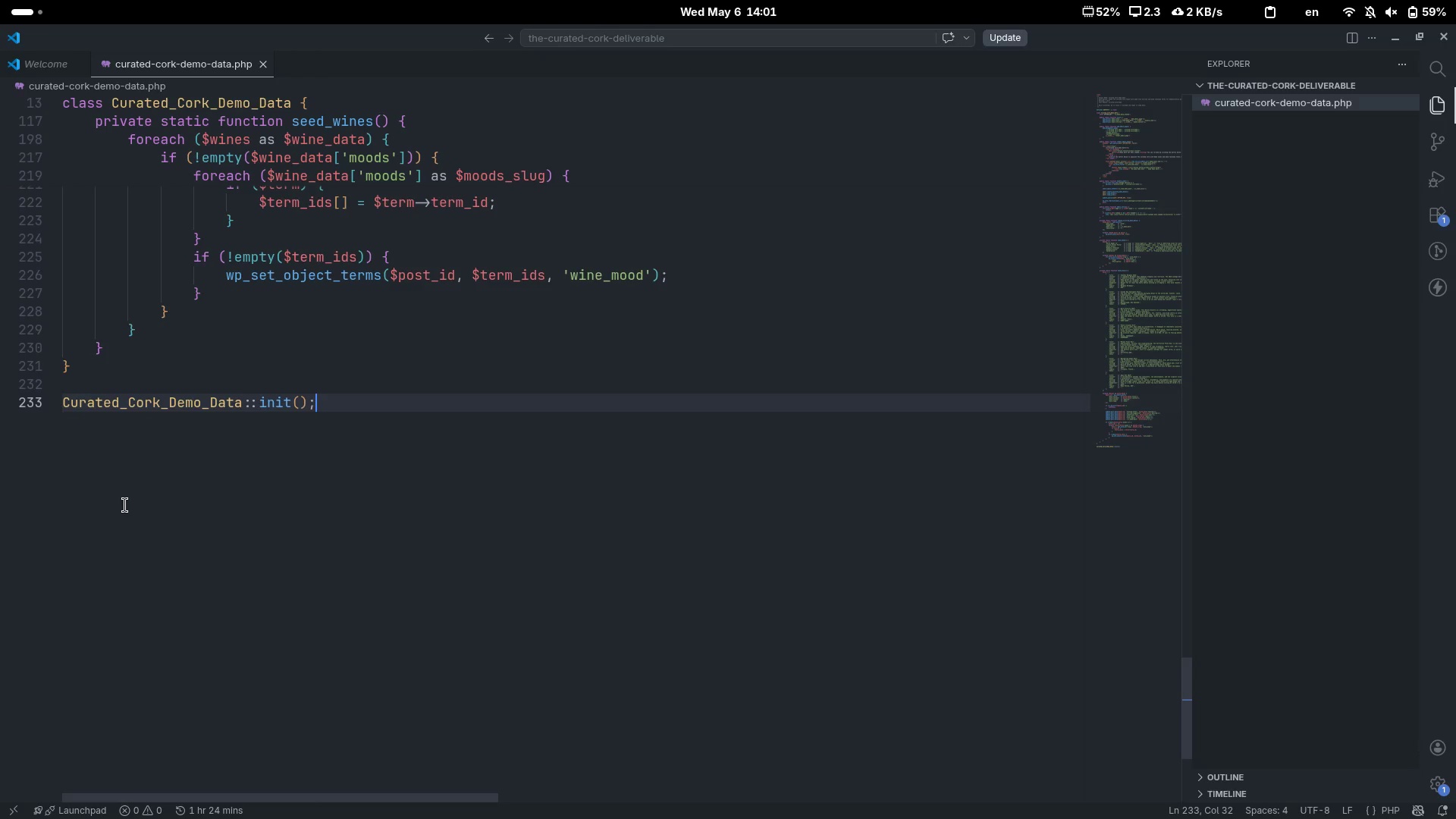 
wait(12.7)
 